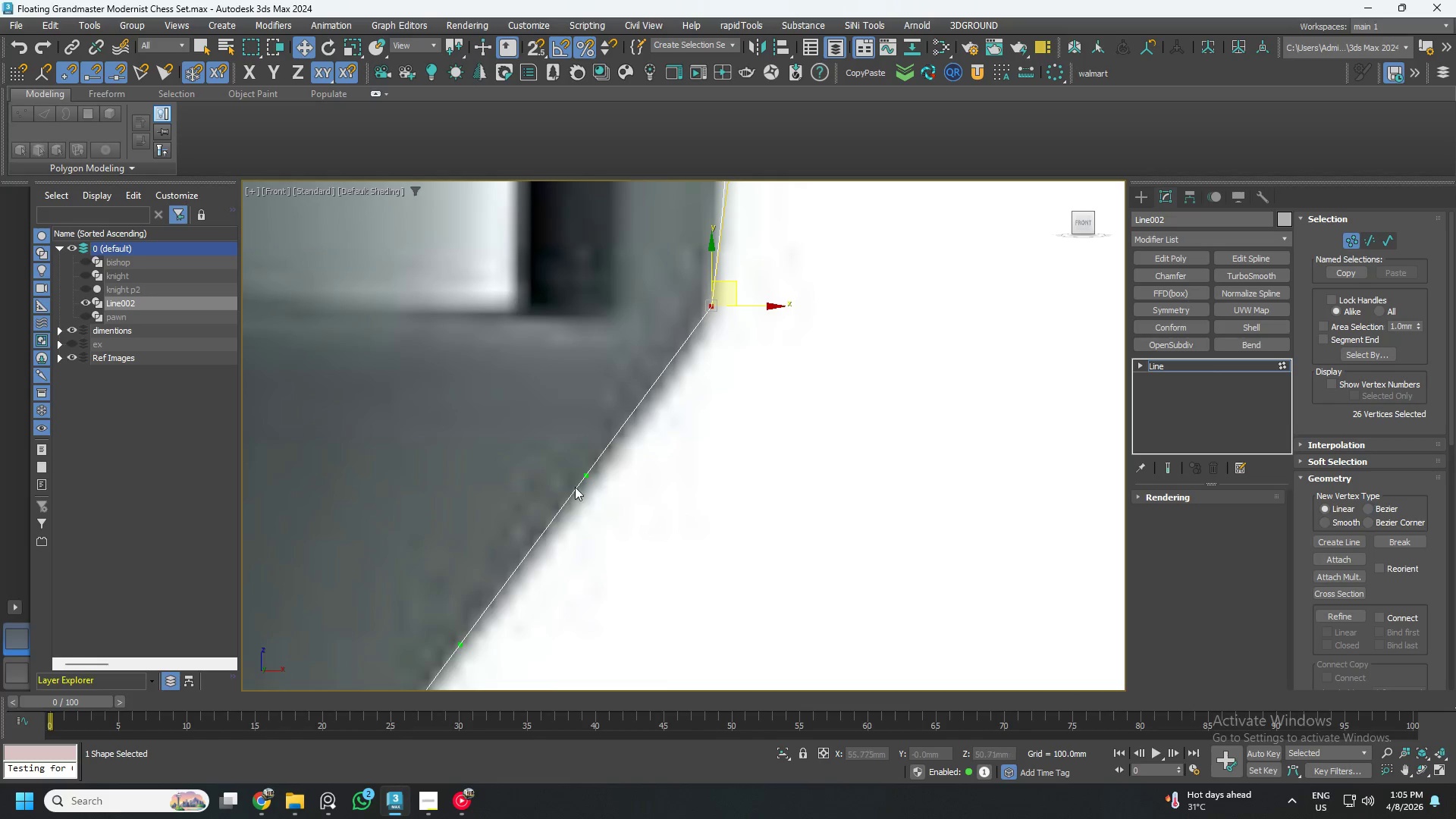 
left_click_drag(start_coordinate=[584, 476], to_coordinate=[714, 358])
 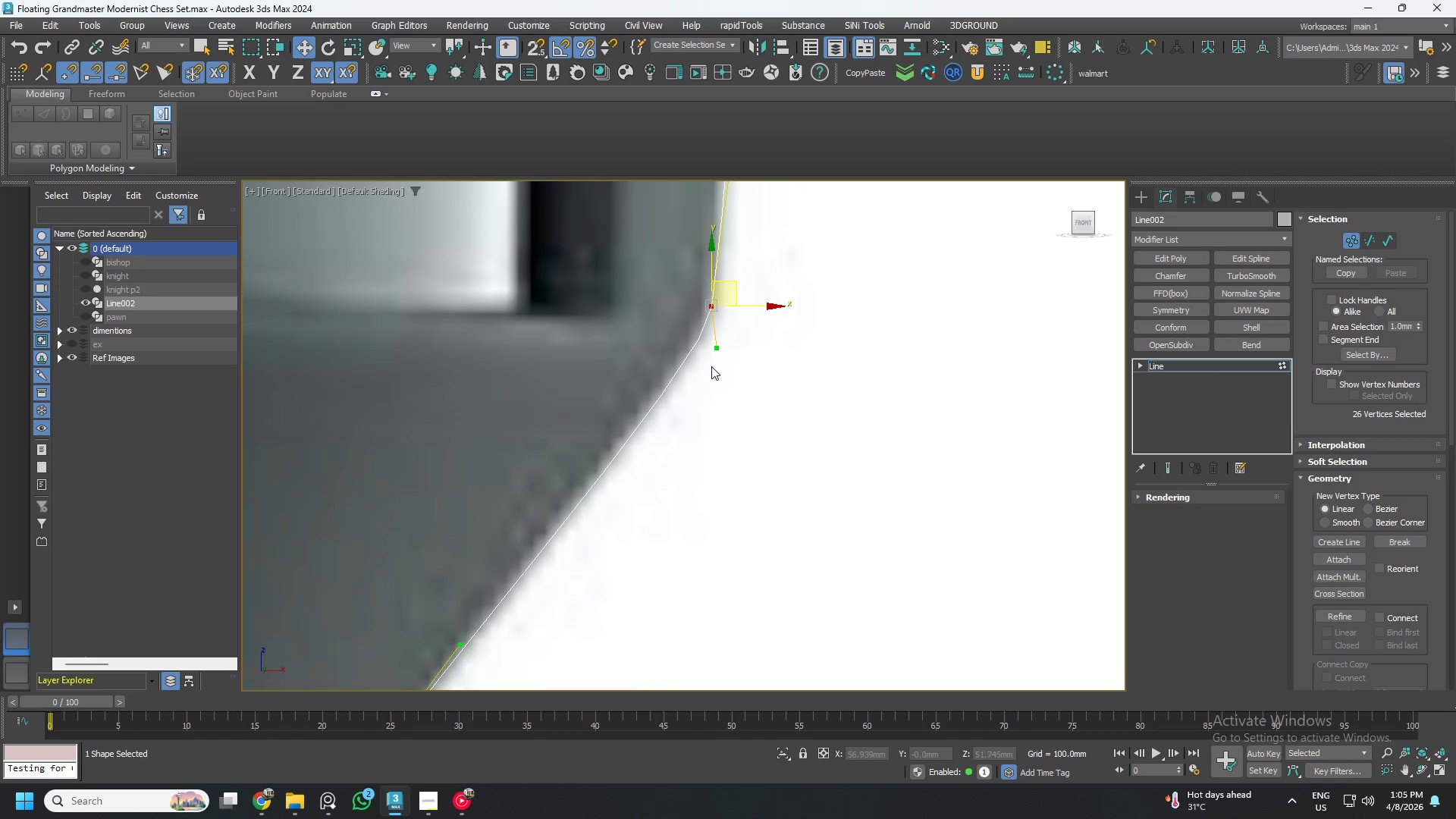 
scroll: coordinate [698, 389], scroll_direction: down, amount: 2.0
 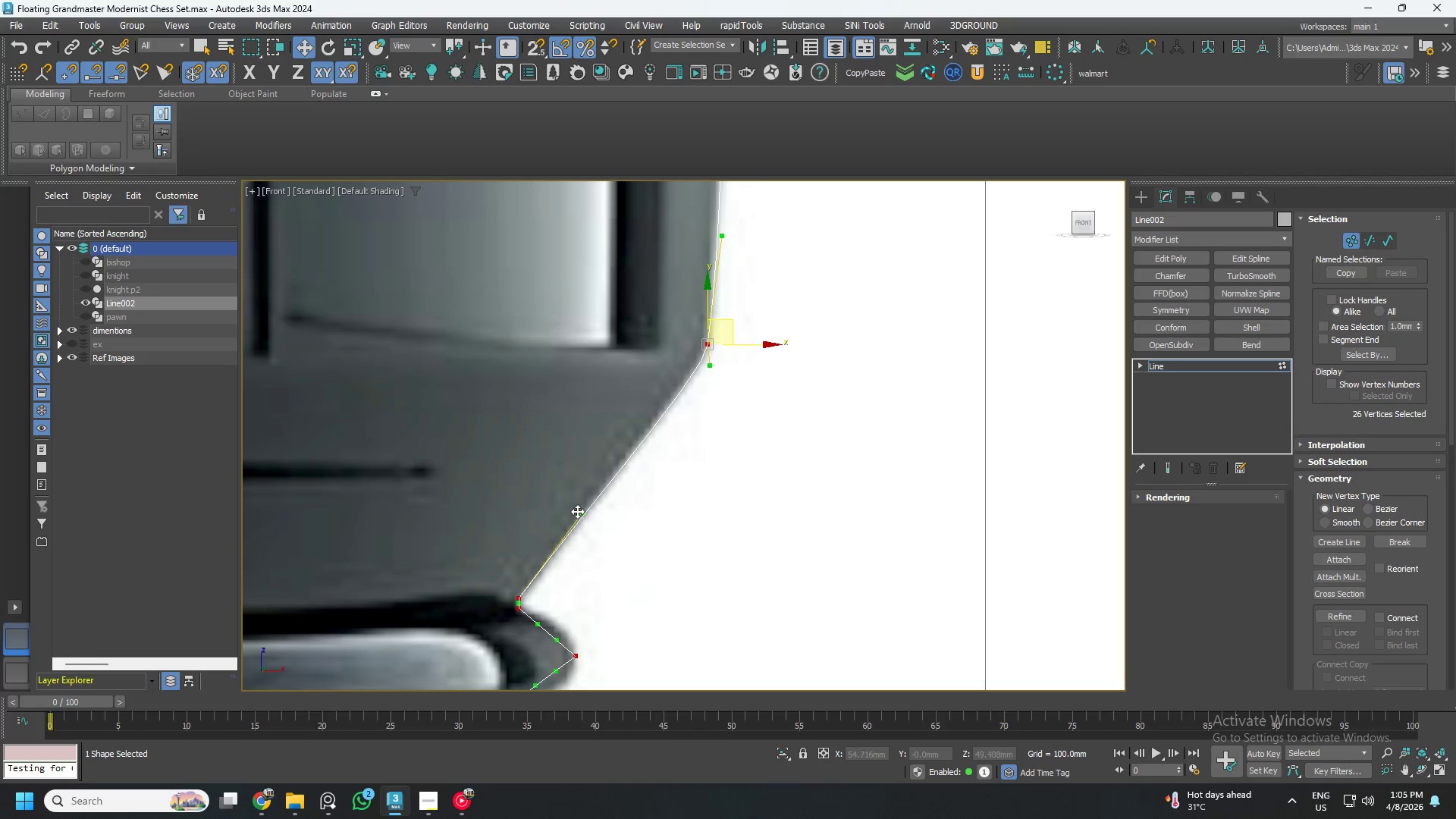 
left_click_drag(start_coordinate=[581, 511], to_coordinate=[585, 518])
 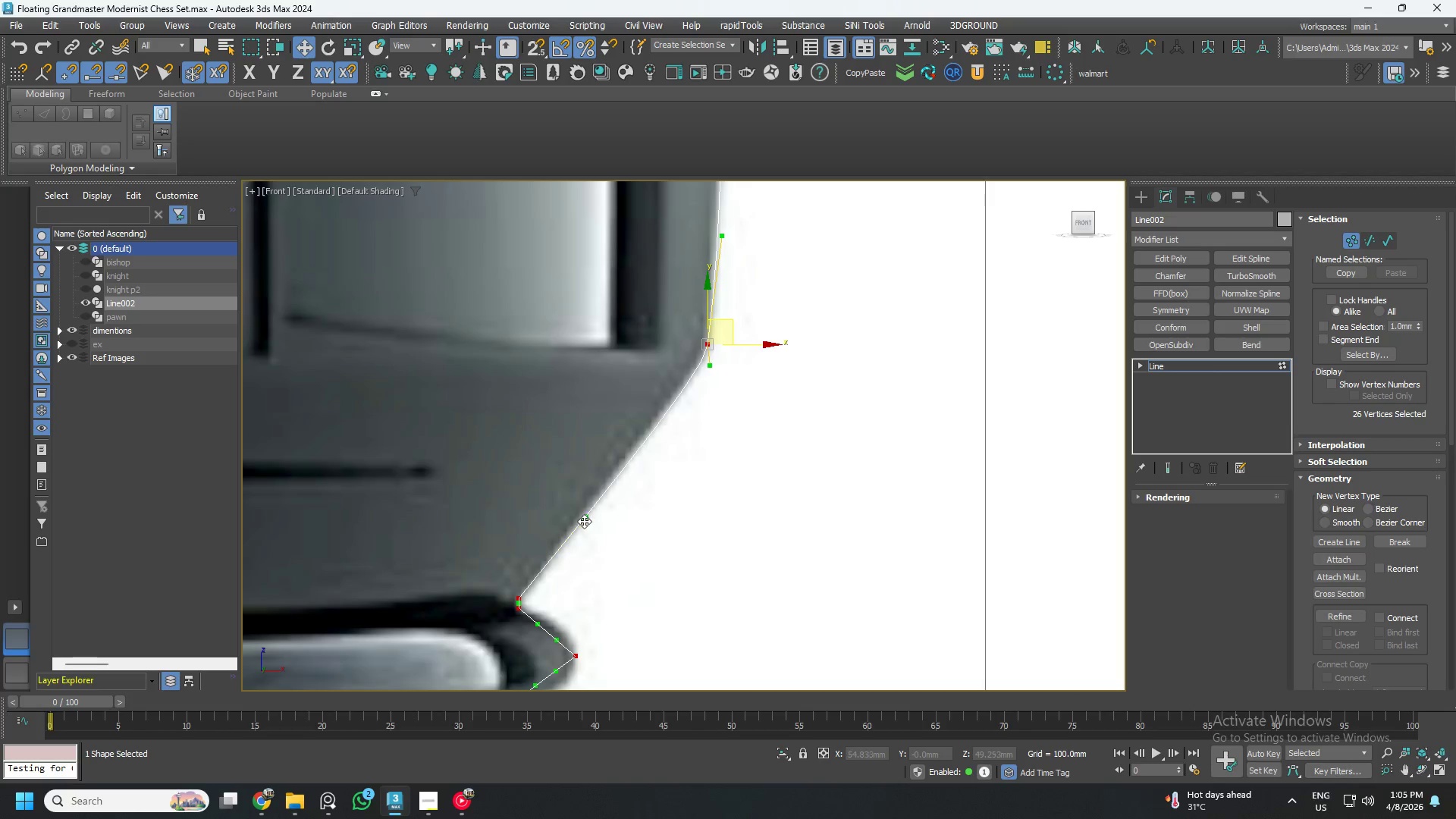 
scroll: coordinate [585, 526], scroll_direction: down, amount: 2.0
 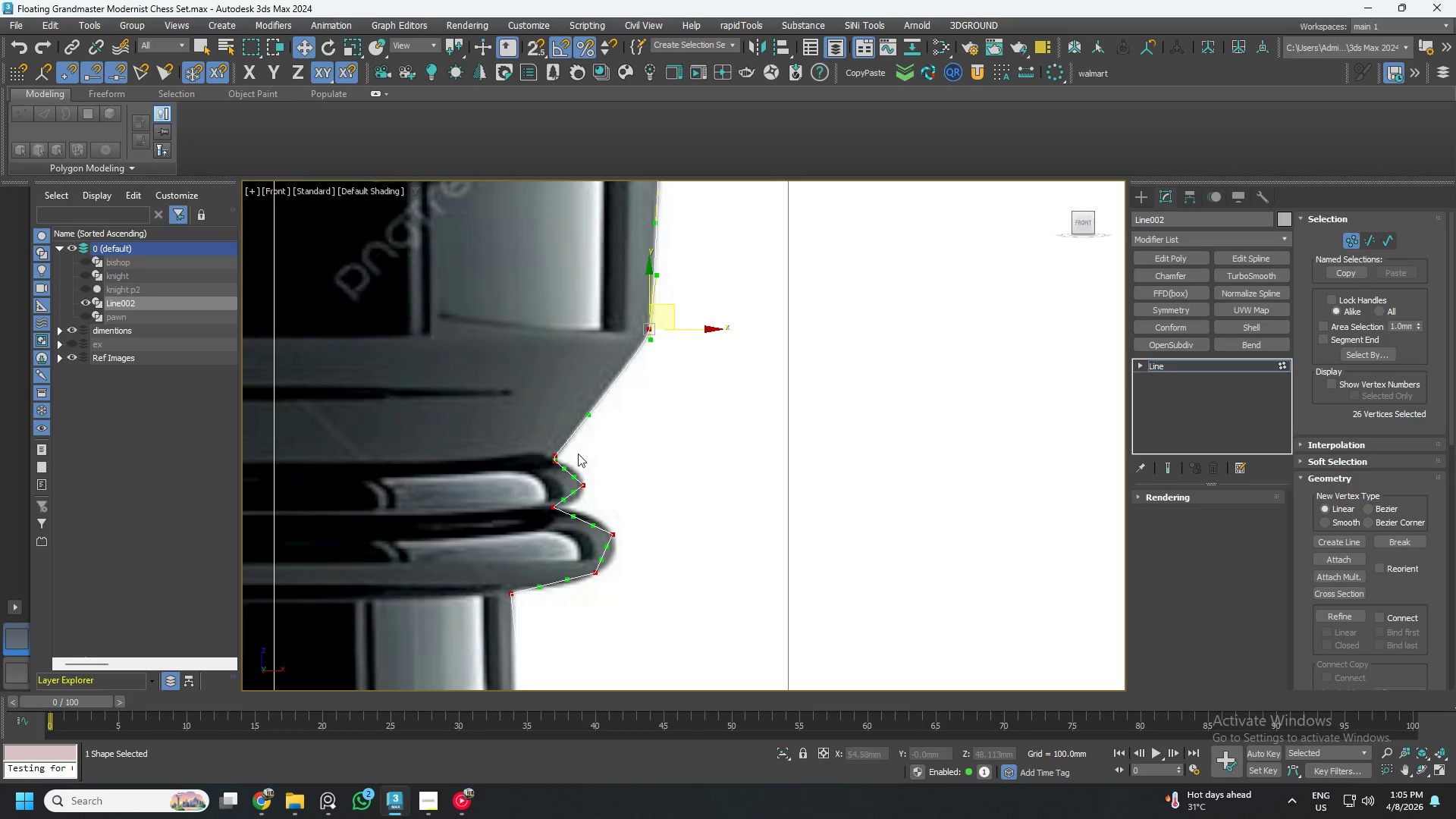 
scroll: coordinate [569, 462], scroll_direction: up, amount: 2.0
 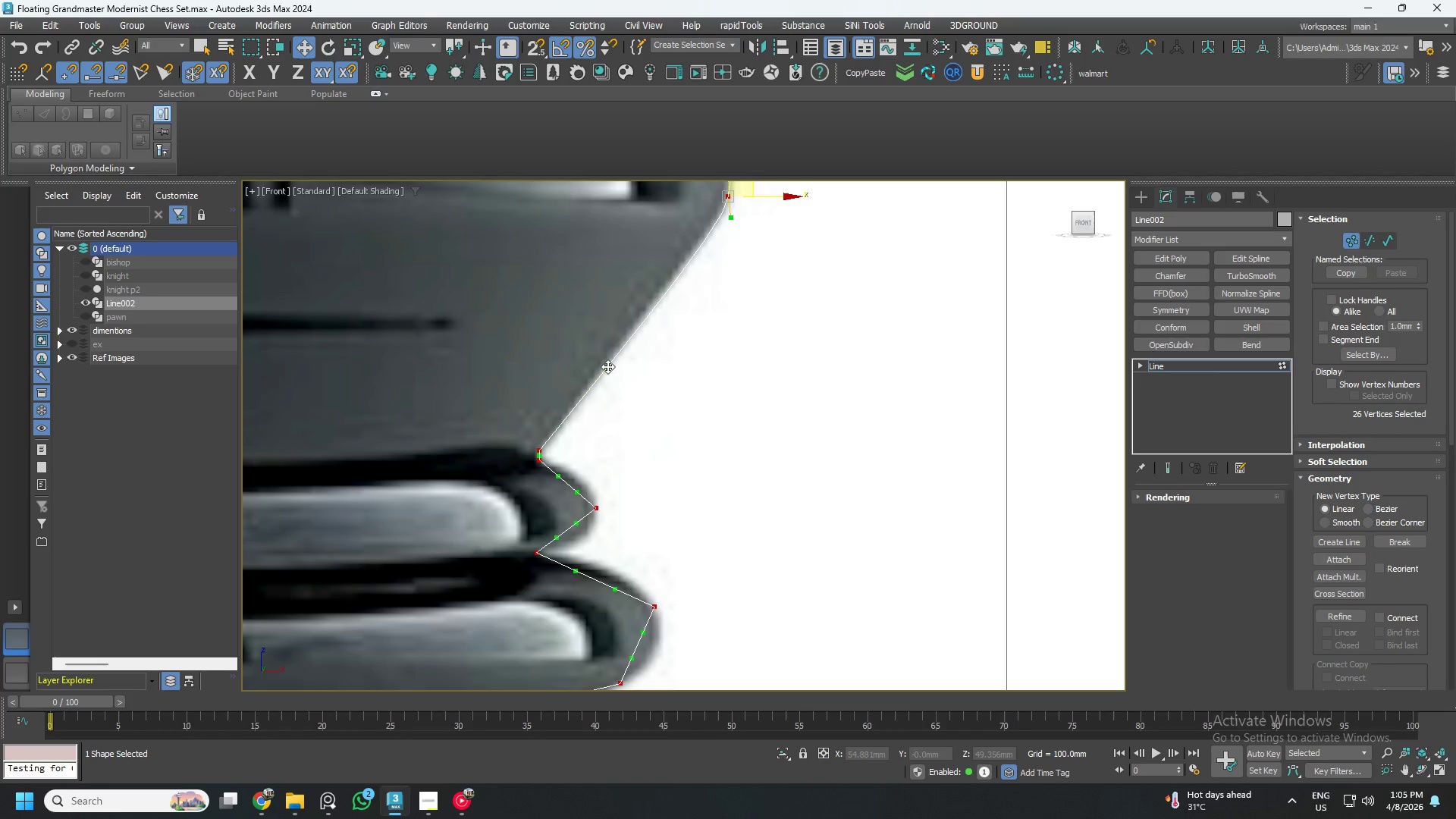 
left_click_drag(start_coordinate=[605, 366], to_coordinate=[600, 366])
 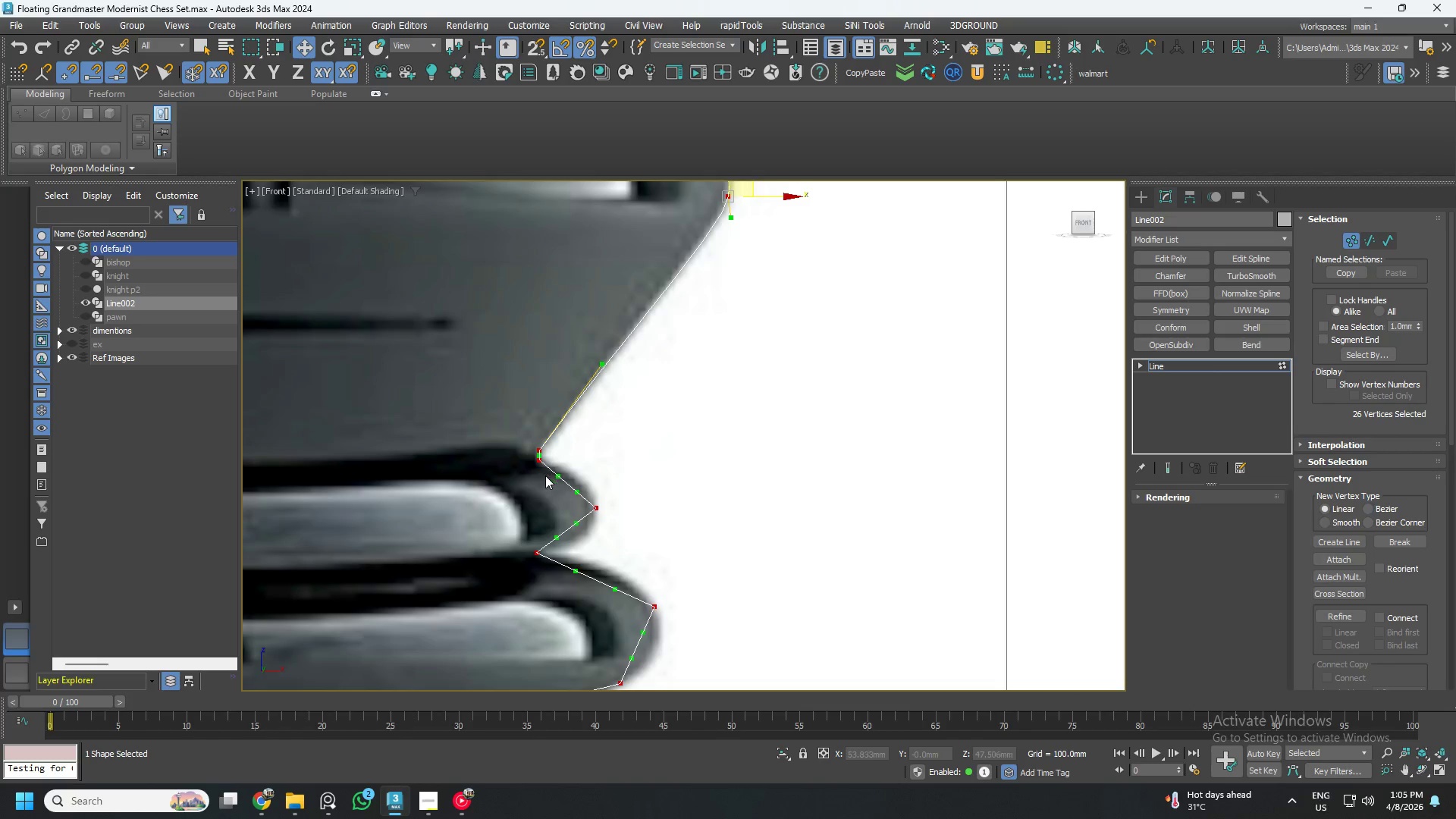 
scroll: coordinate [542, 464], scroll_direction: up, amount: 2.0
 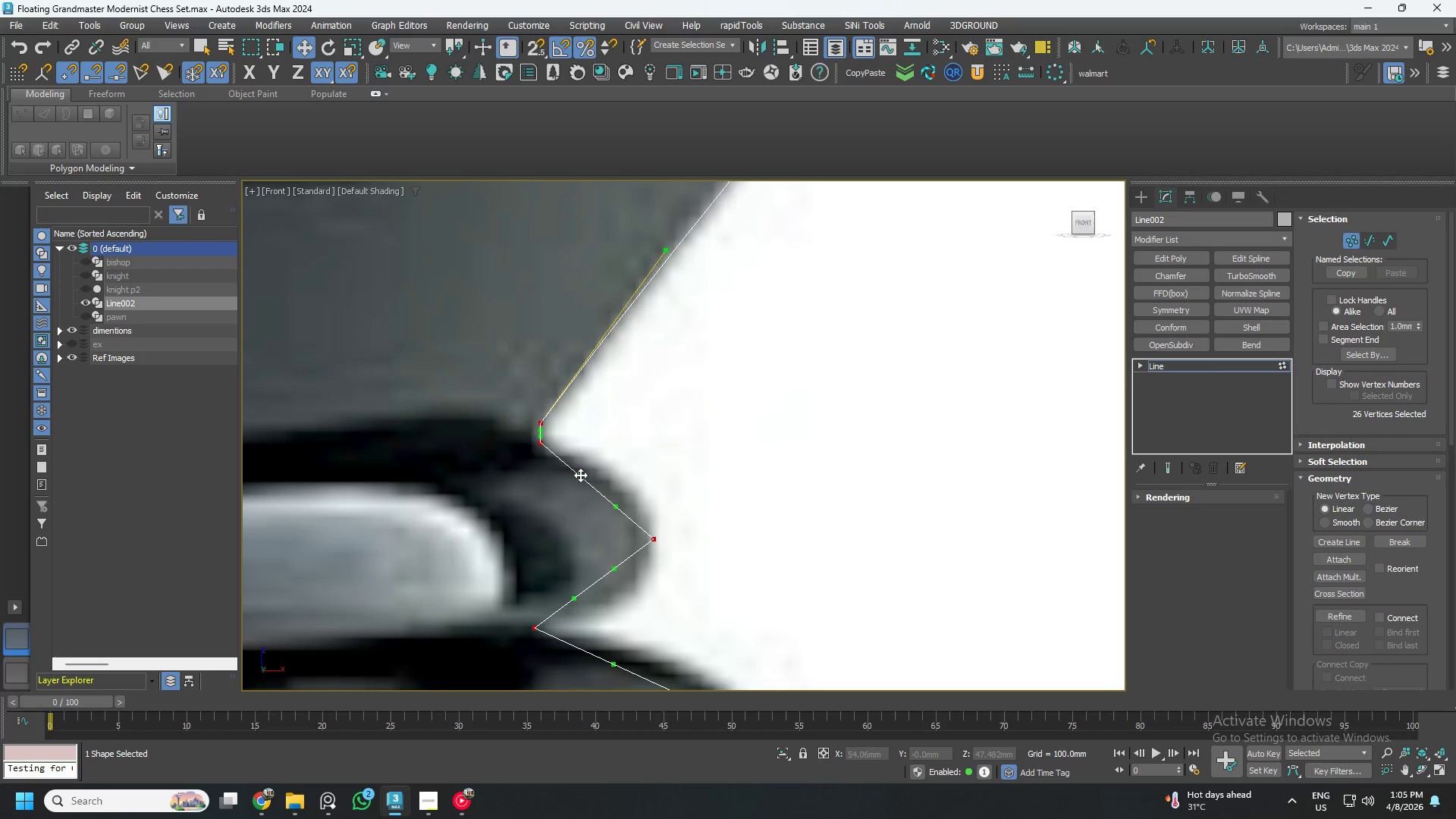 
left_click_drag(start_coordinate=[580, 475], to_coordinate=[600, 465])
 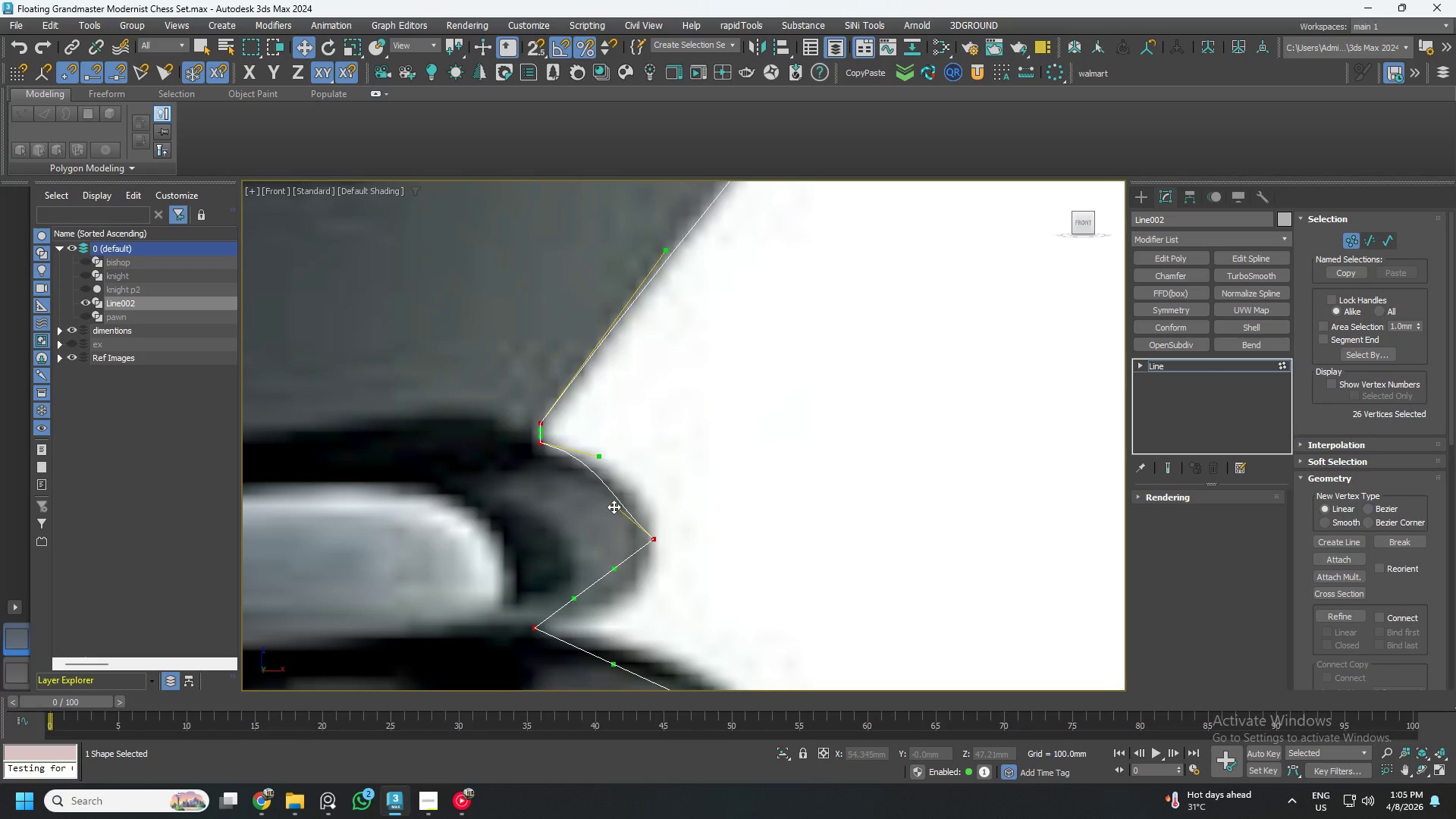 
left_click_drag(start_coordinate=[616, 507], to_coordinate=[648, 502])
 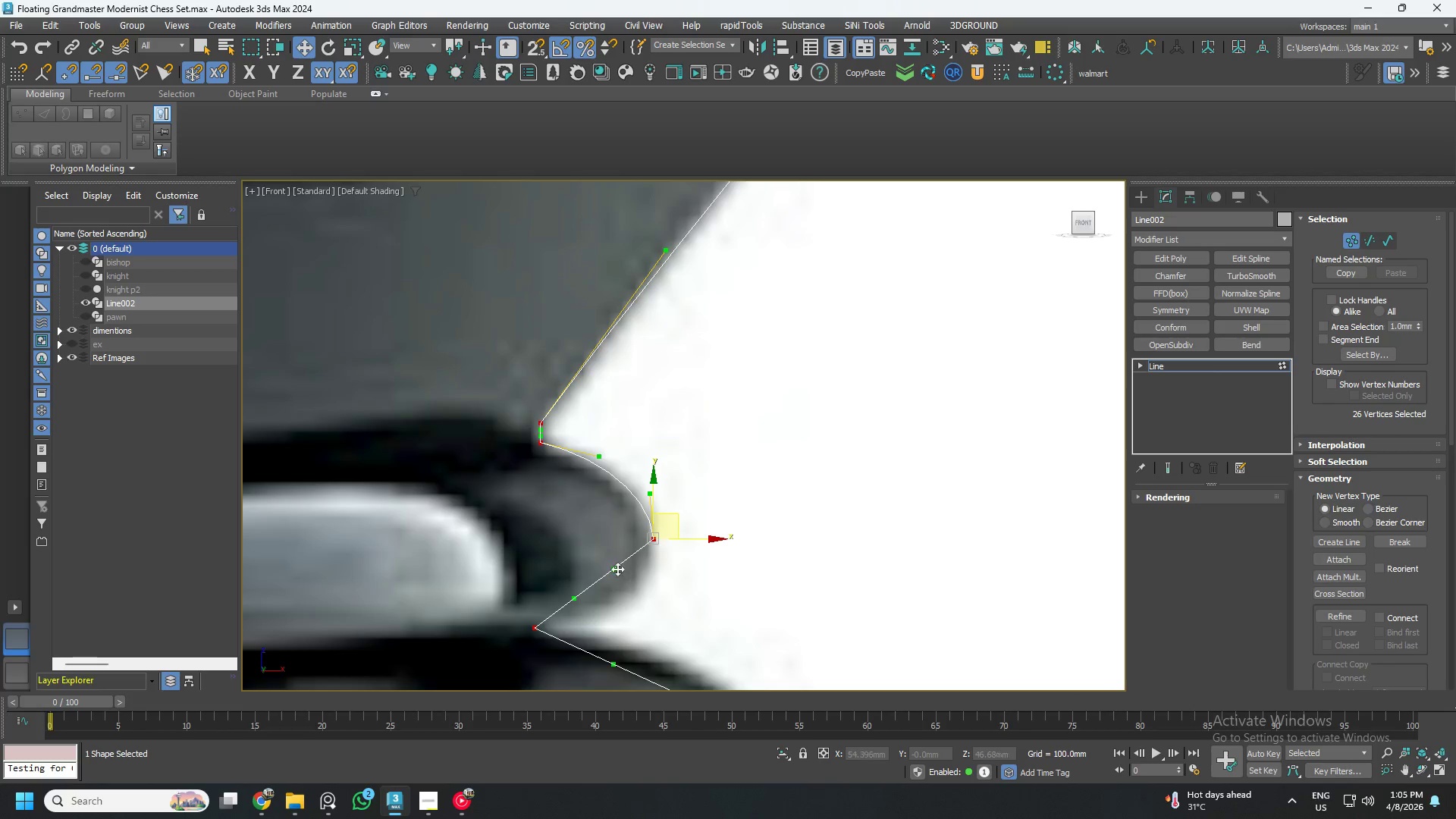 
left_click_drag(start_coordinate=[613, 568], to_coordinate=[650, 613])
 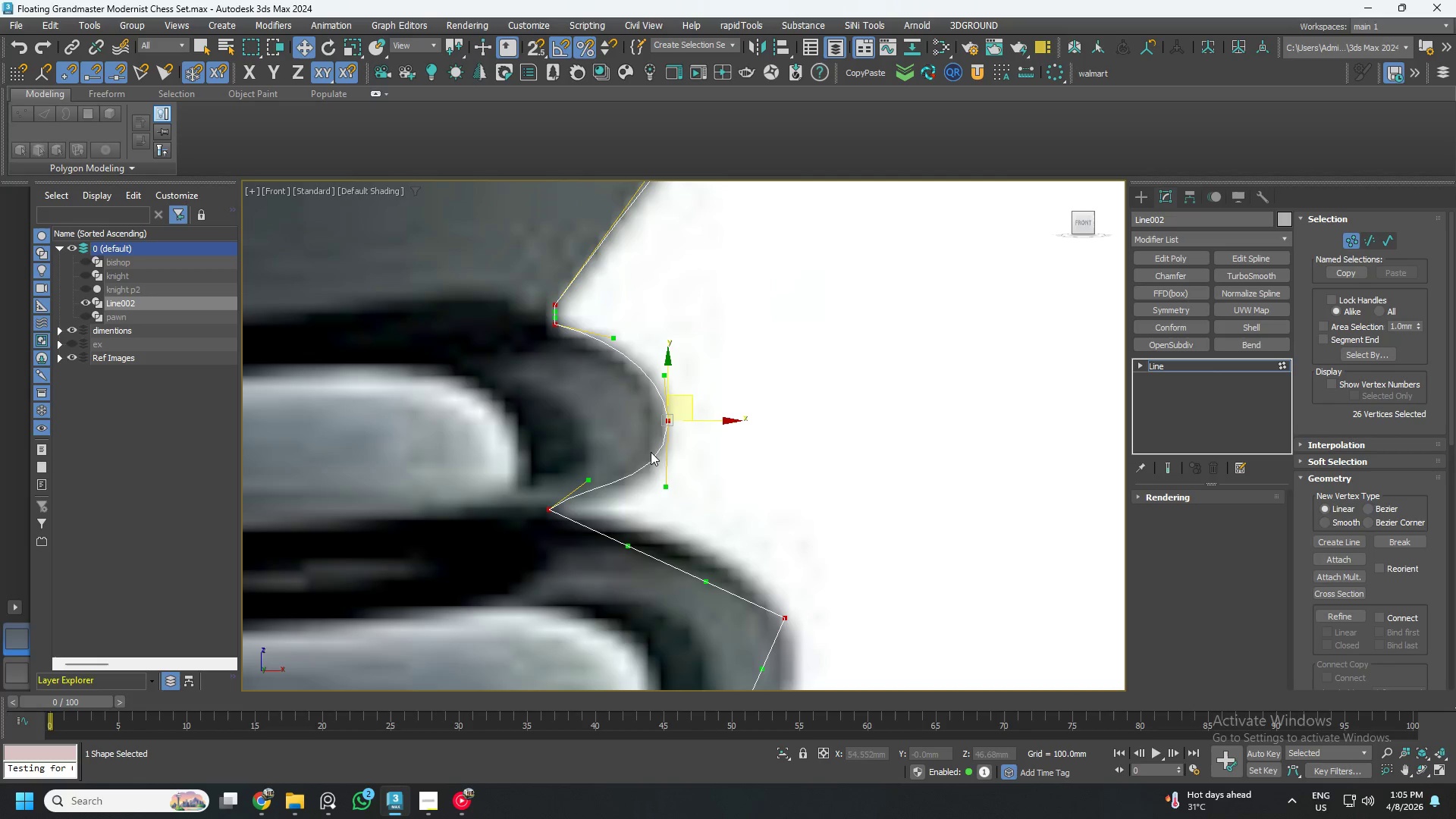 
scroll: coordinate [605, 491], scroll_direction: up, amount: 2.0
 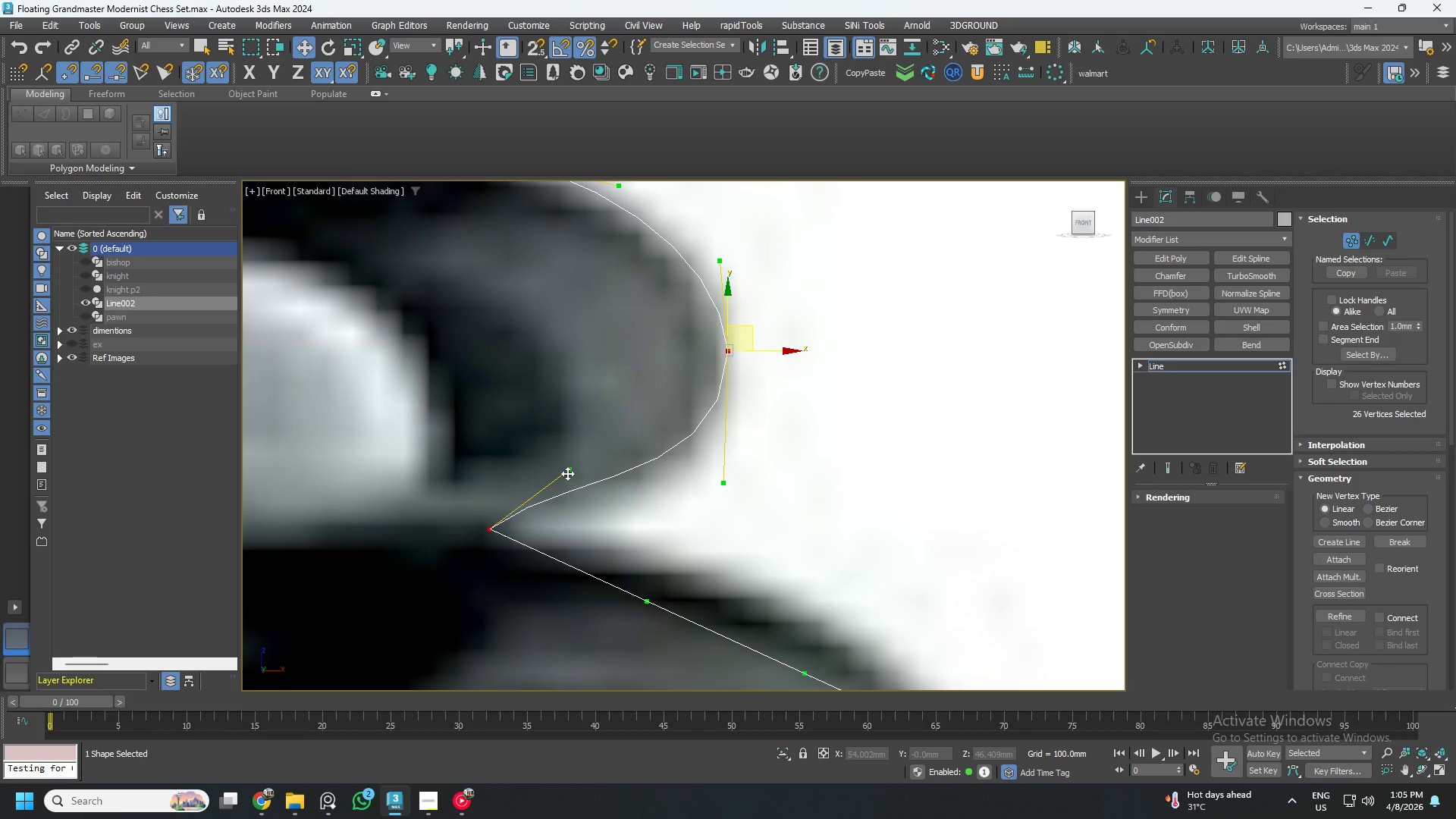 
left_click_drag(start_coordinate=[567, 472], to_coordinate=[600, 537])
 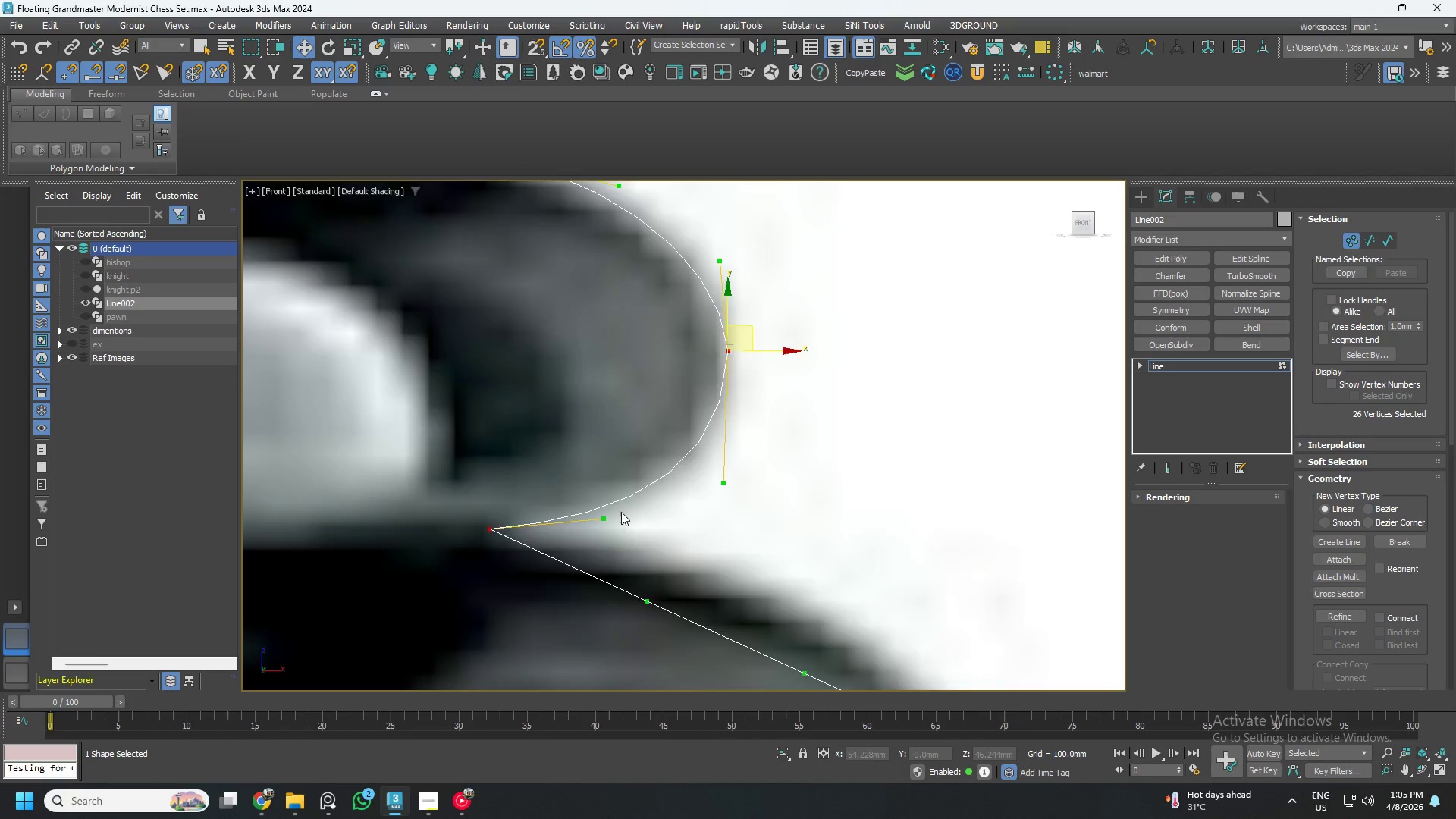 
scroll: coordinate [626, 507], scroll_direction: down, amount: 2.0
 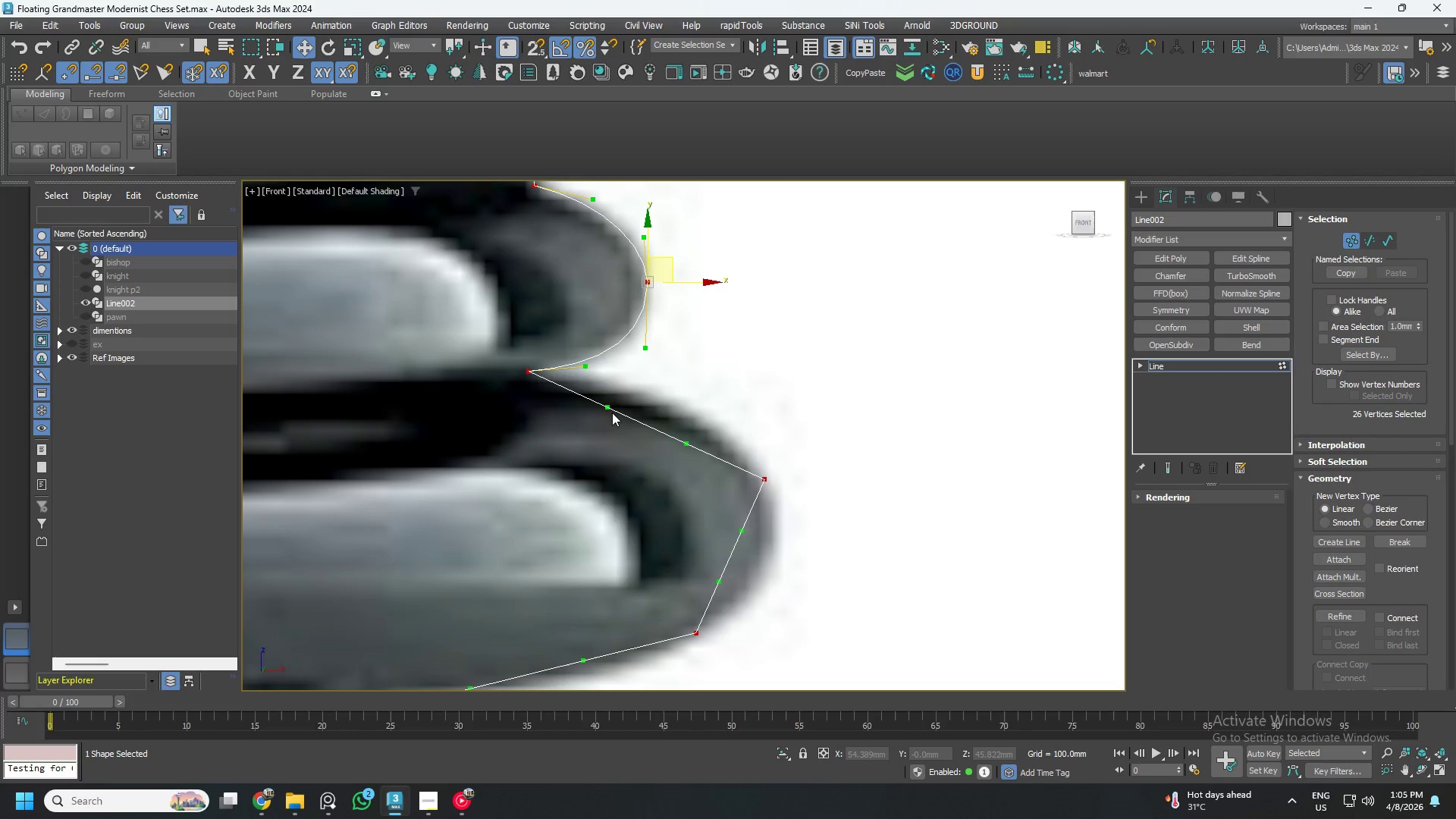 
left_click_drag(start_coordinate=[610, 408], to_coordinate=[637, 389])
 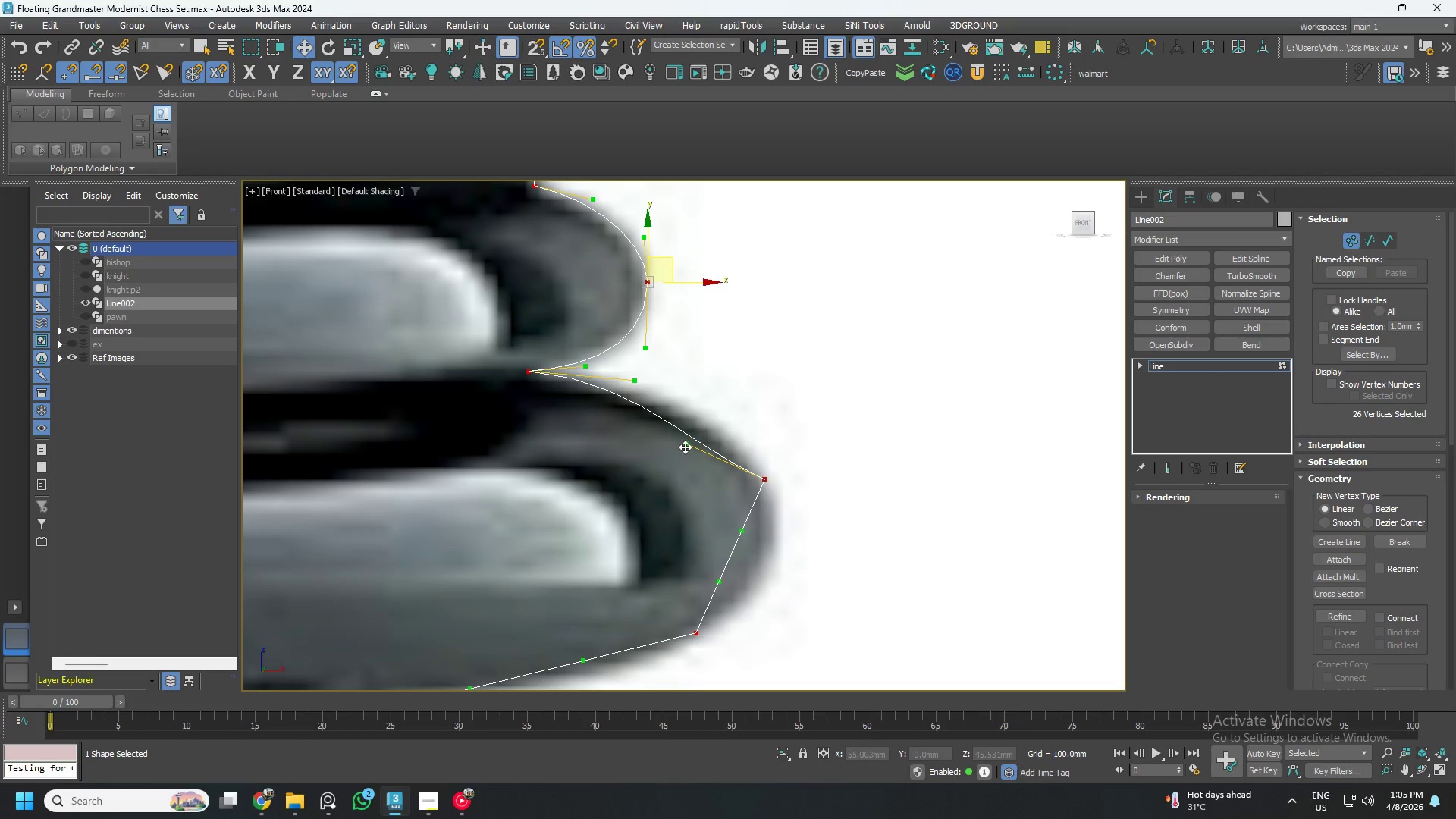 
left_click_drag(start_coordinate=[689, 447], to_coordinate=[719, 426])
 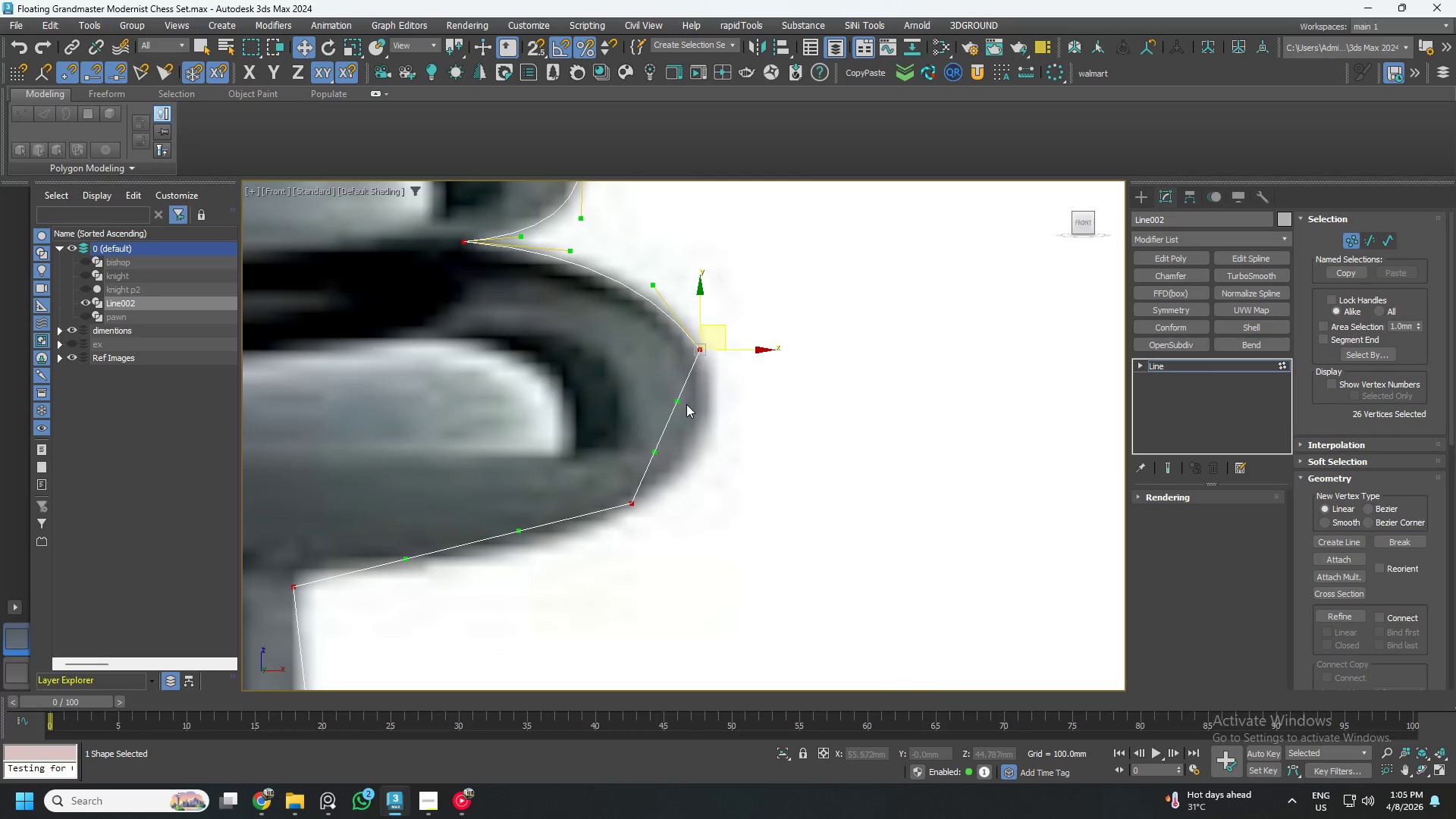 
left_click_drag(start_coordinate=[675, 402], to_coordinate=[726, 435])
 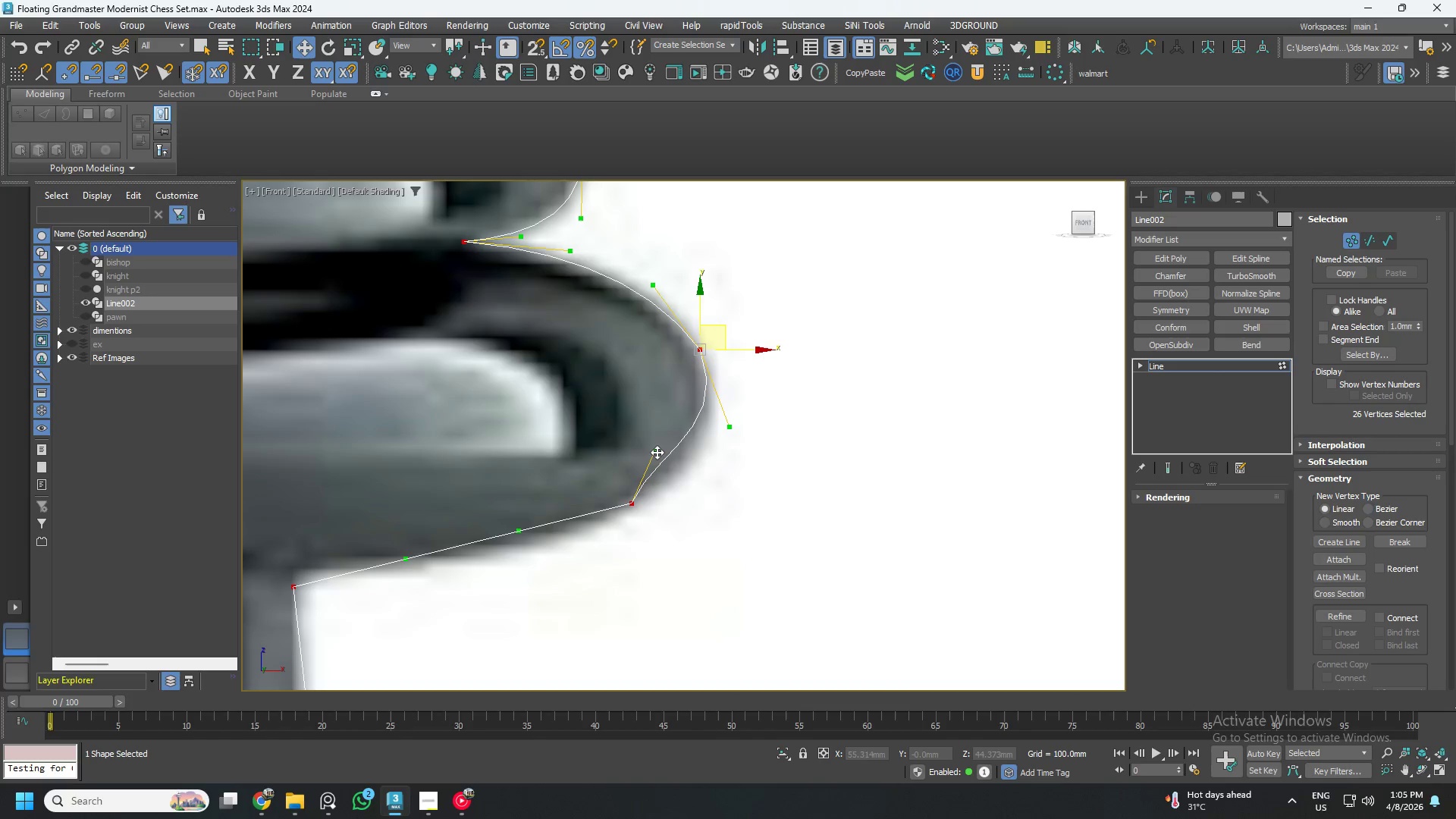 
left_click_drag(start_coordinate=[657, 452], to_coordinate=[702, 472])
 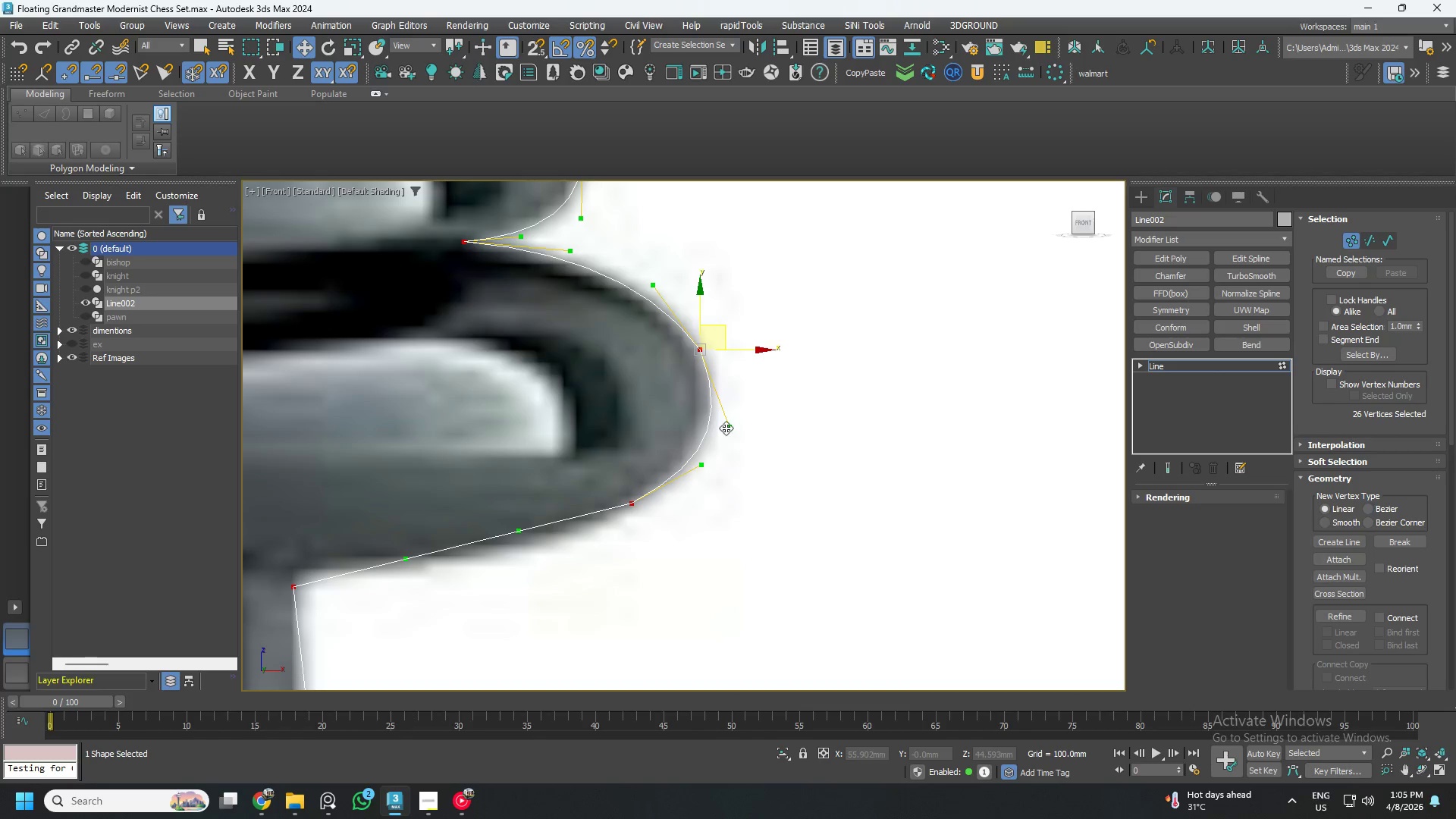 
left_click_drag(start_coordinate=[728, 428], to_coordinate=[735, 418])
 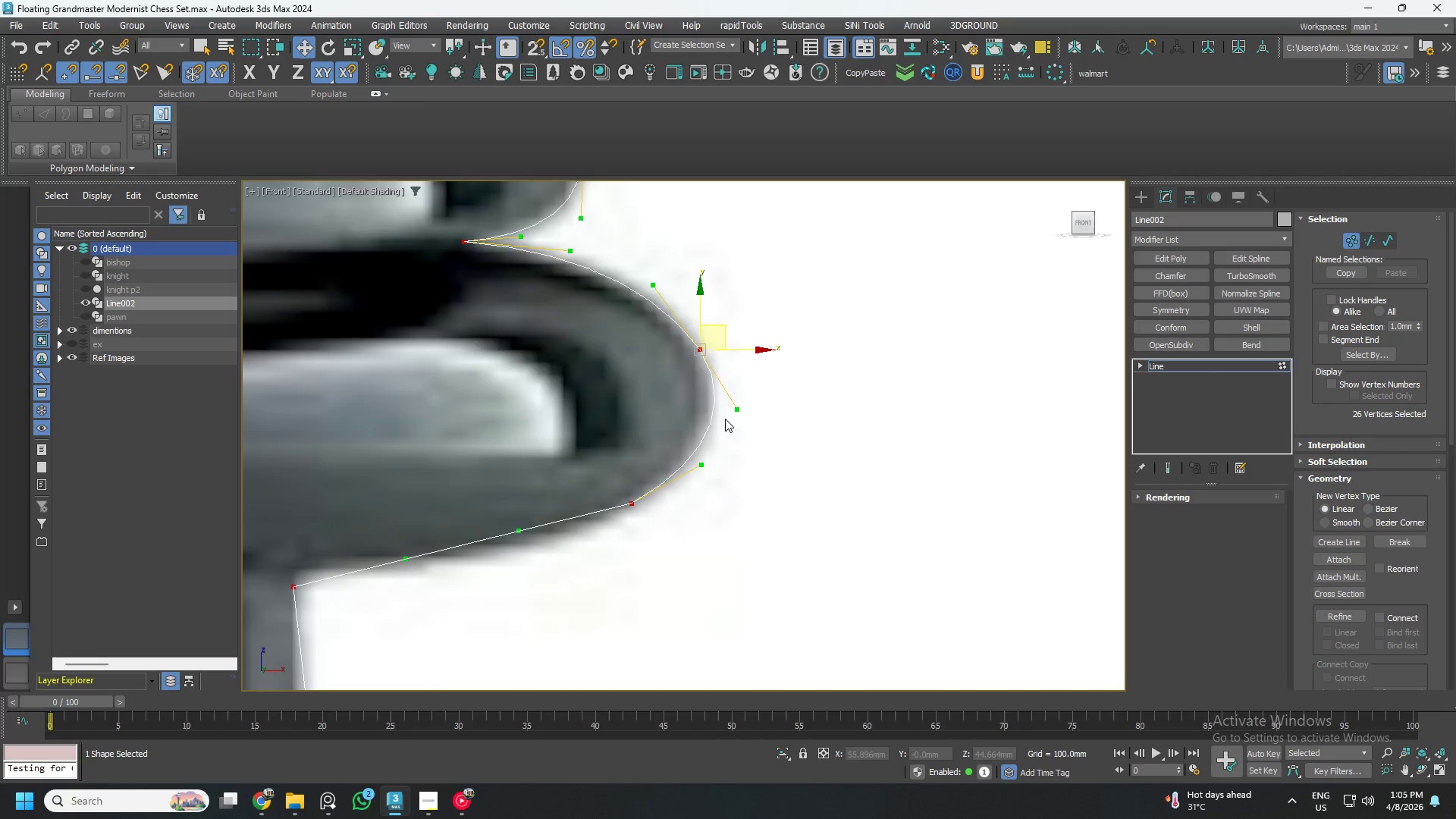 
scroll: coordinate [608, 499], scroll_direction: up, amount: 1.0
 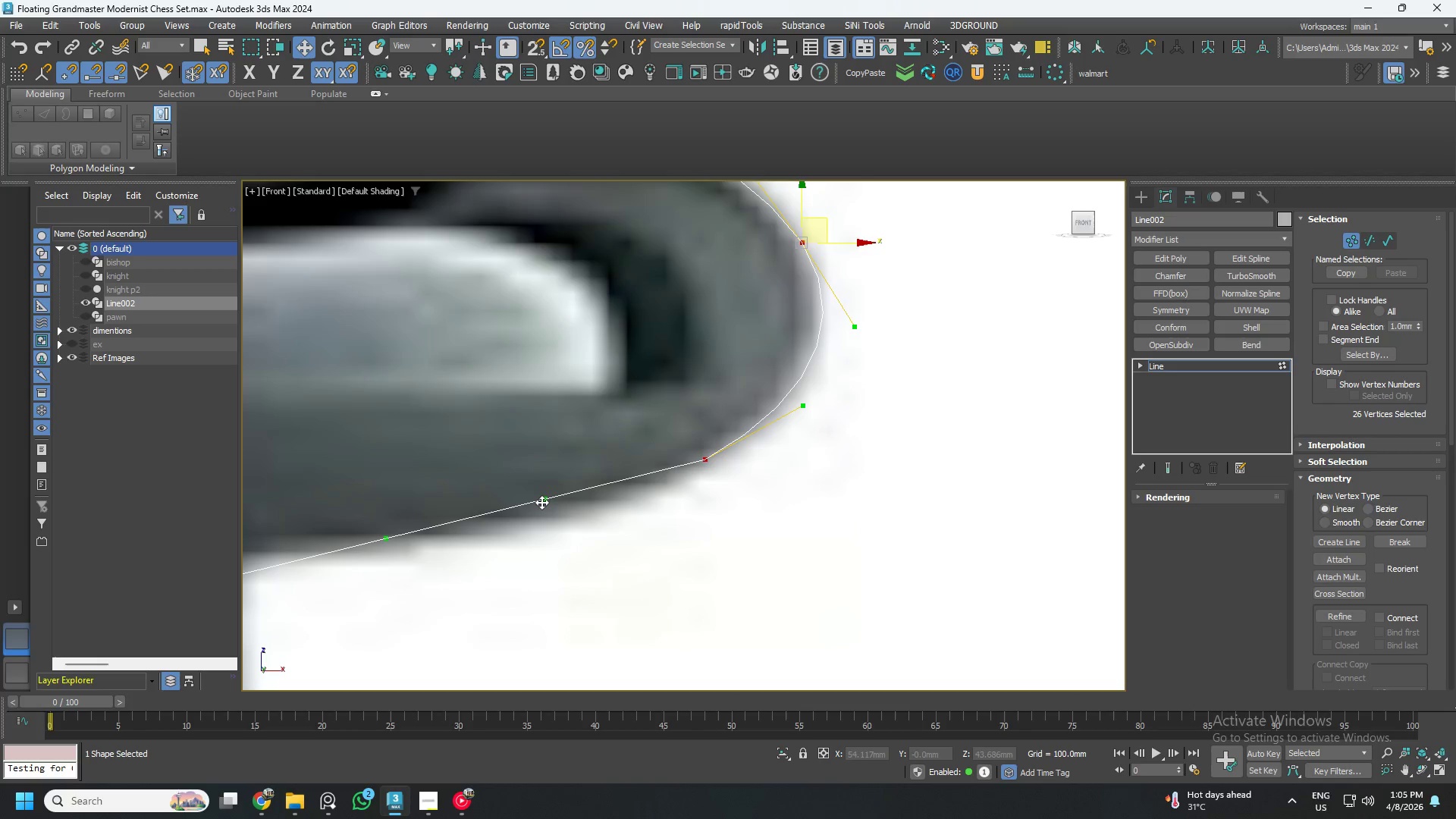 
left_click_drag(start_coordinate=[541, 502], to_coordinate=[573, 551])
 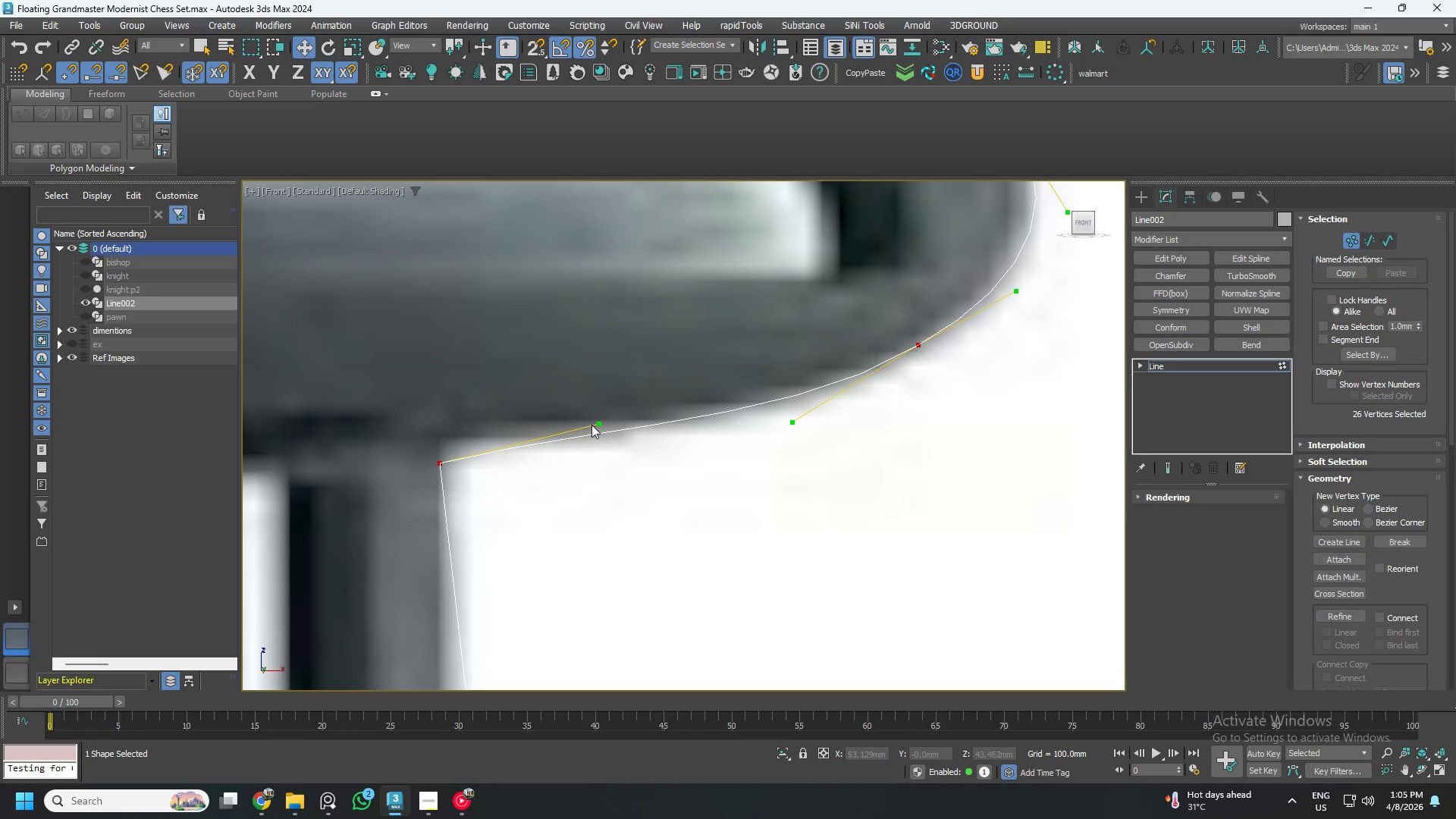 
left_click_drag(start_coordinate=[595, 424], to_coordinate=[591, 453])
 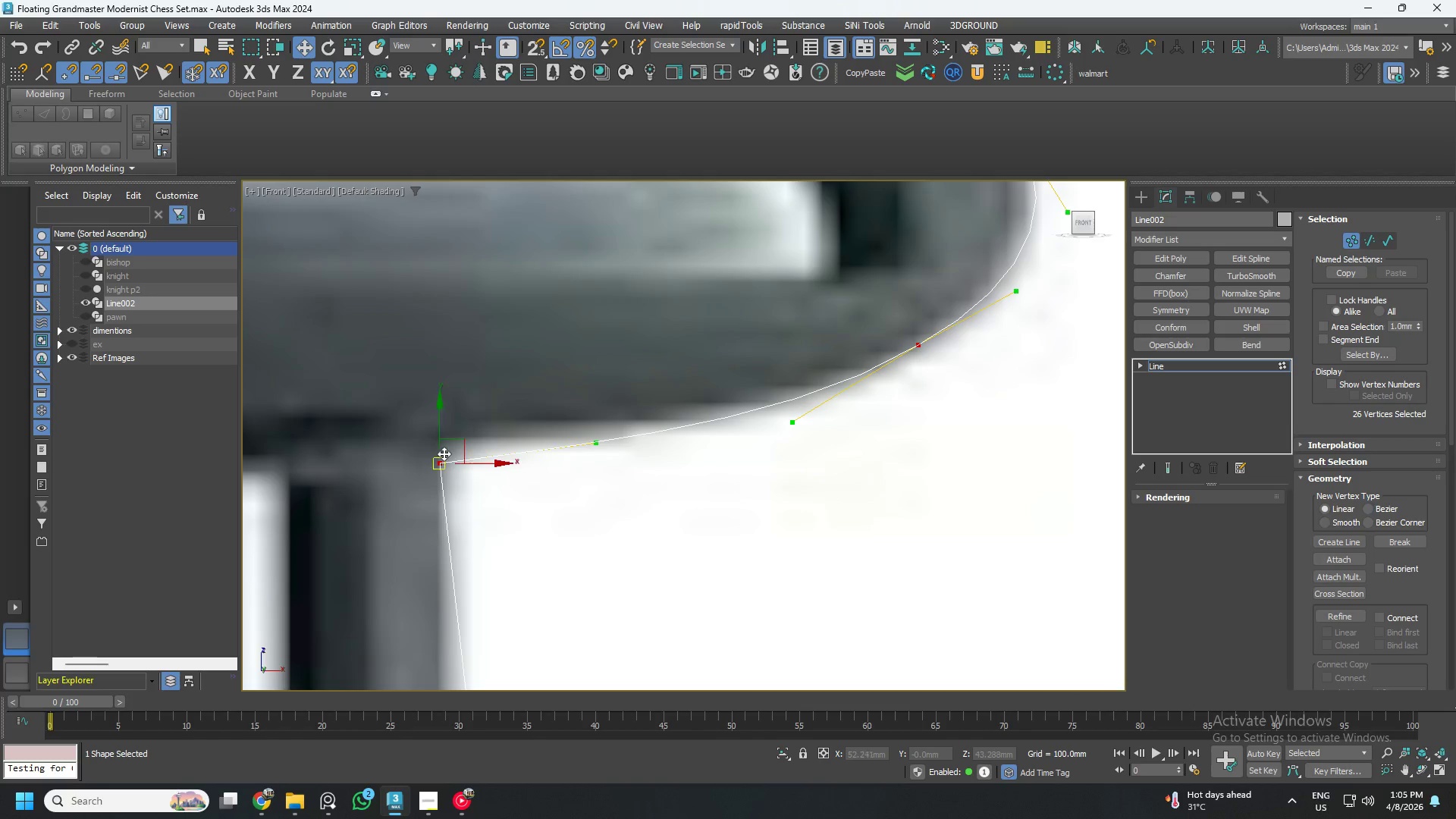 
scroll: coordinate [481, 378], scroll_direction: down, amount: 7.0
 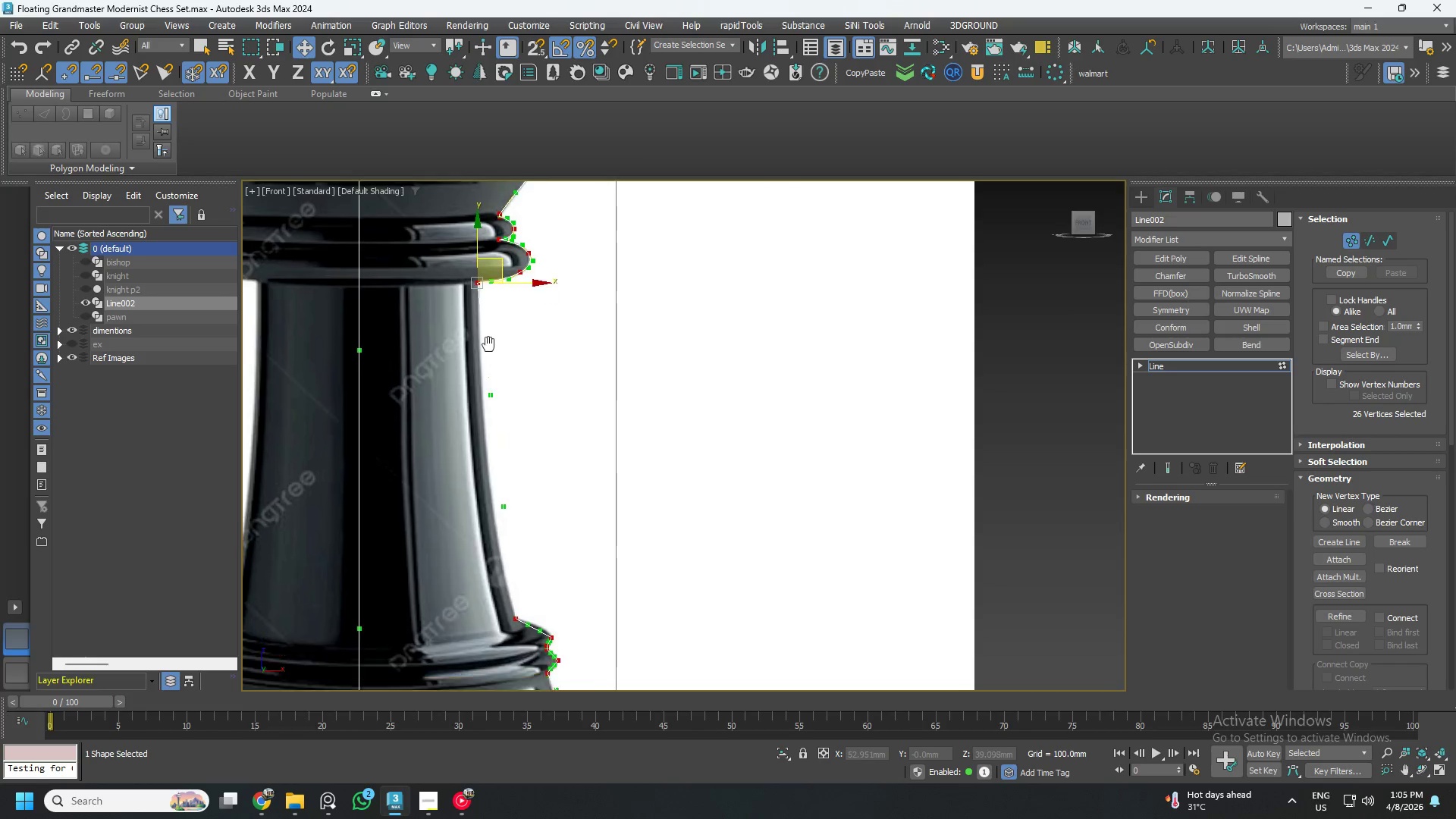 
scroll: coordinate [474, 396], scroll_direction: up, amount: 3.0
 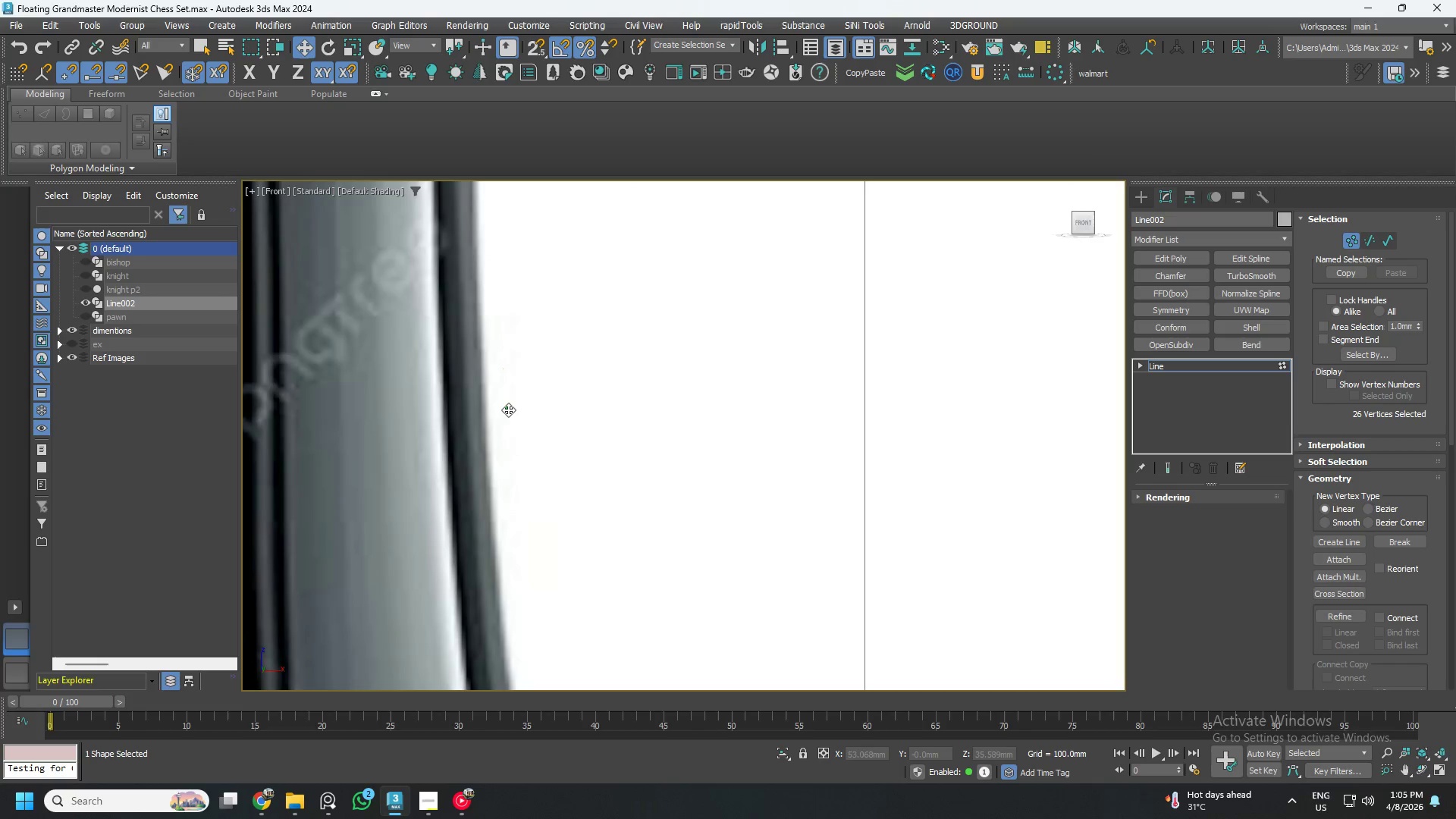 
left_click_drag(start_coordinate=[509, 410], to_coordinate=[461, 427])
 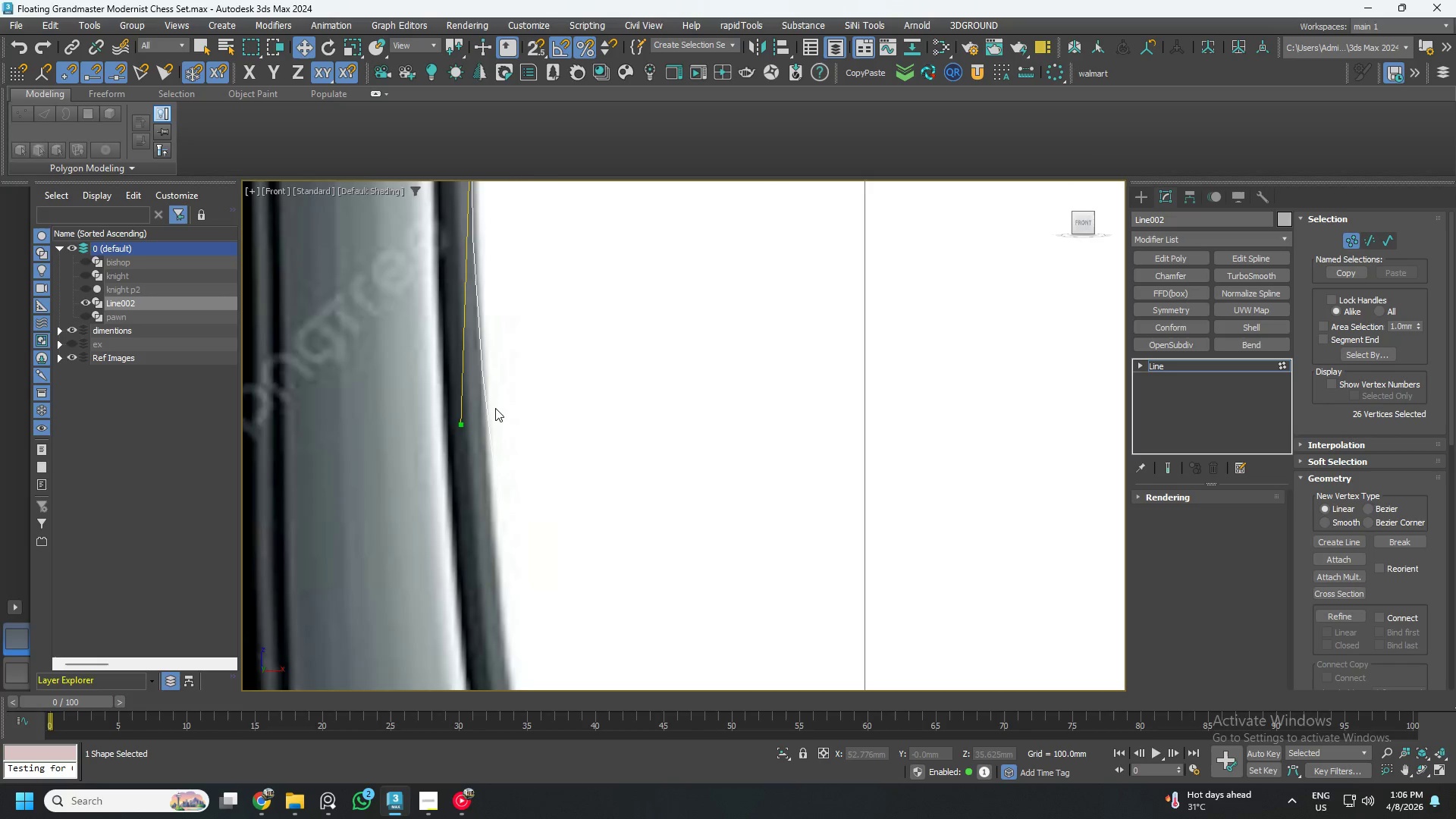 
scroll: coordinate [496, 408], scroll_direction: down, amount: 1.0
 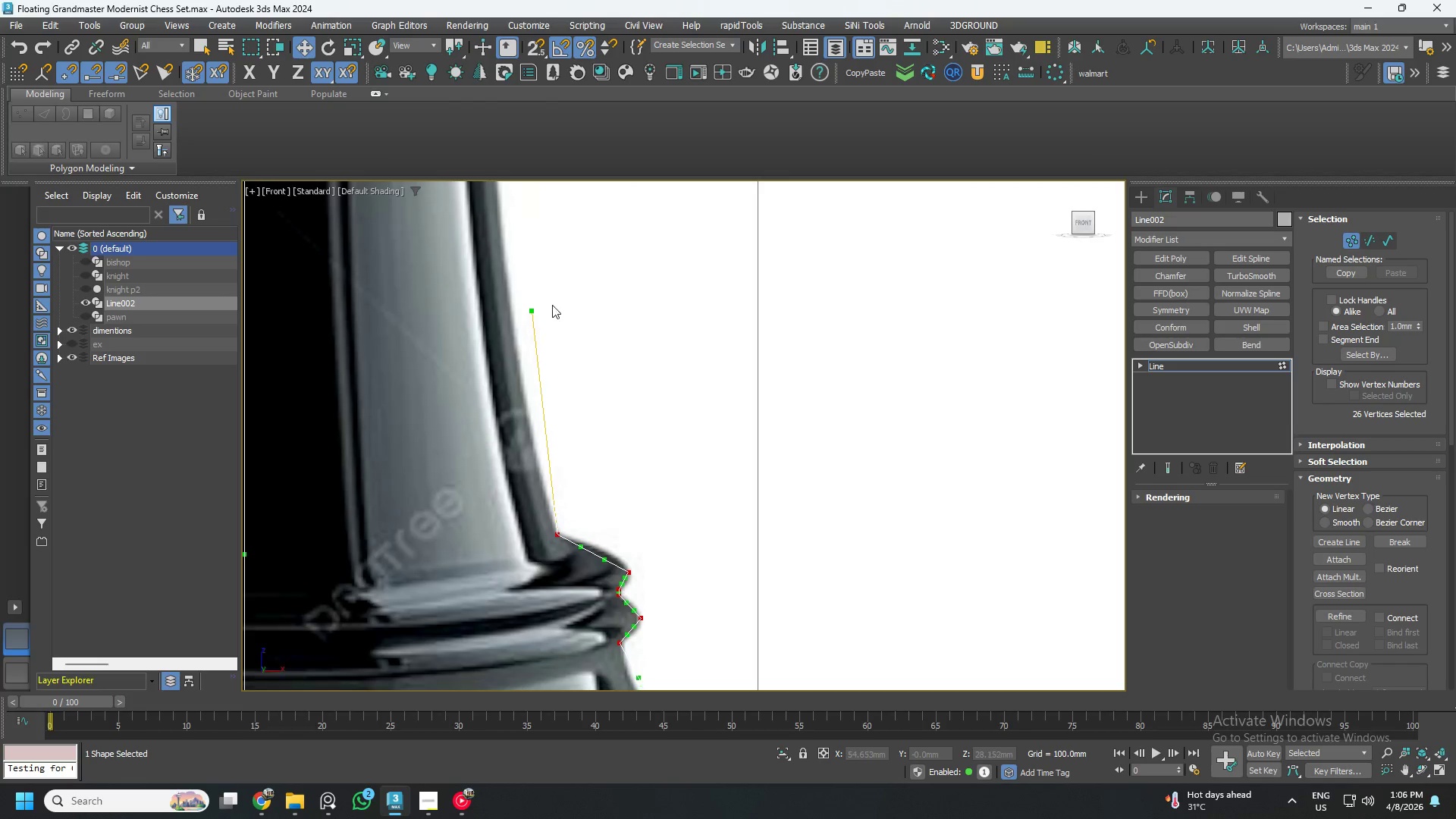 
left_click_drag(start_coordinate=[533, 312], to_coordinate=[501, 358])
 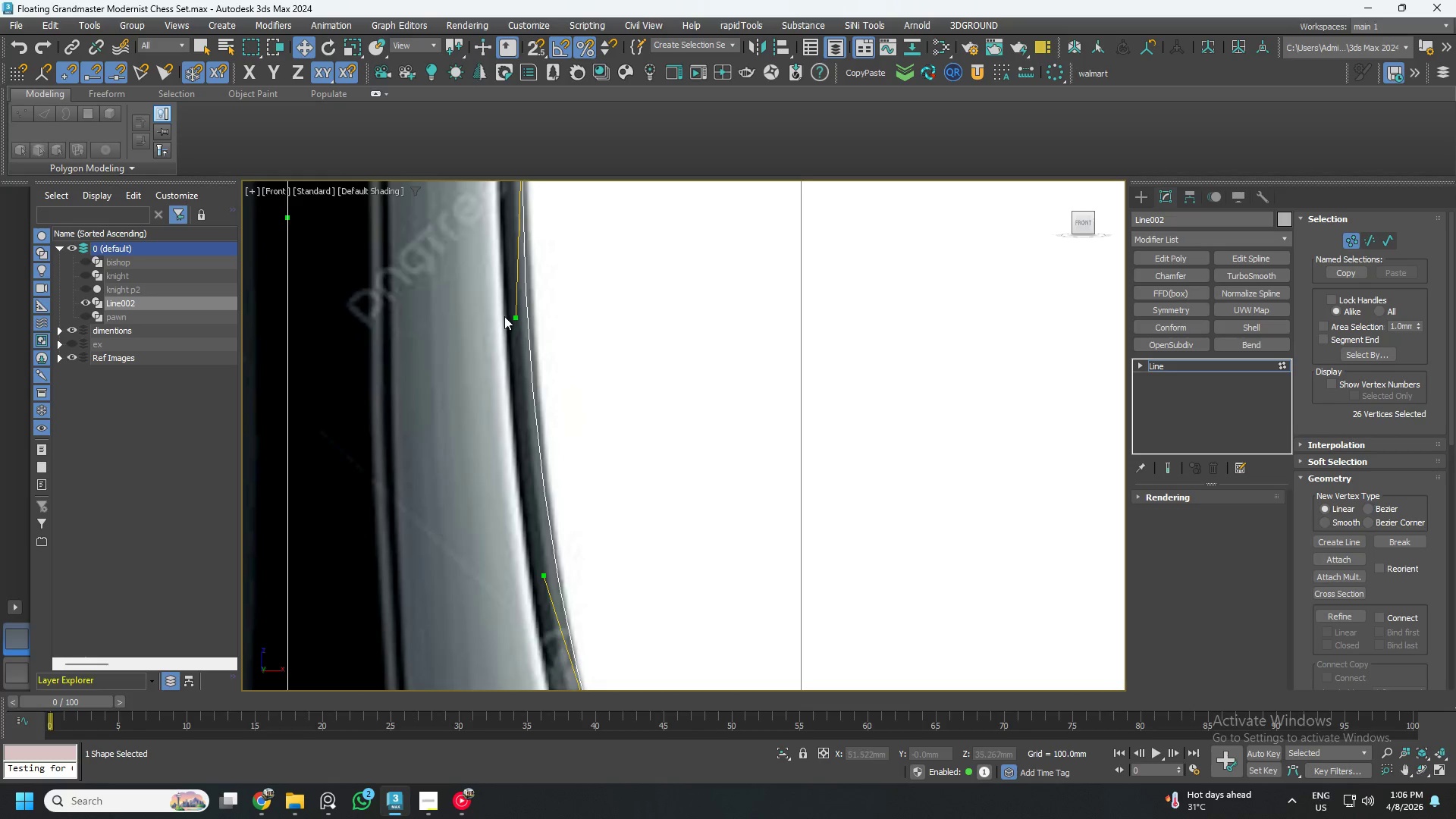 
left_click_drag(start_coordinate=[513, 315], to_coordinate=[523, 319])
 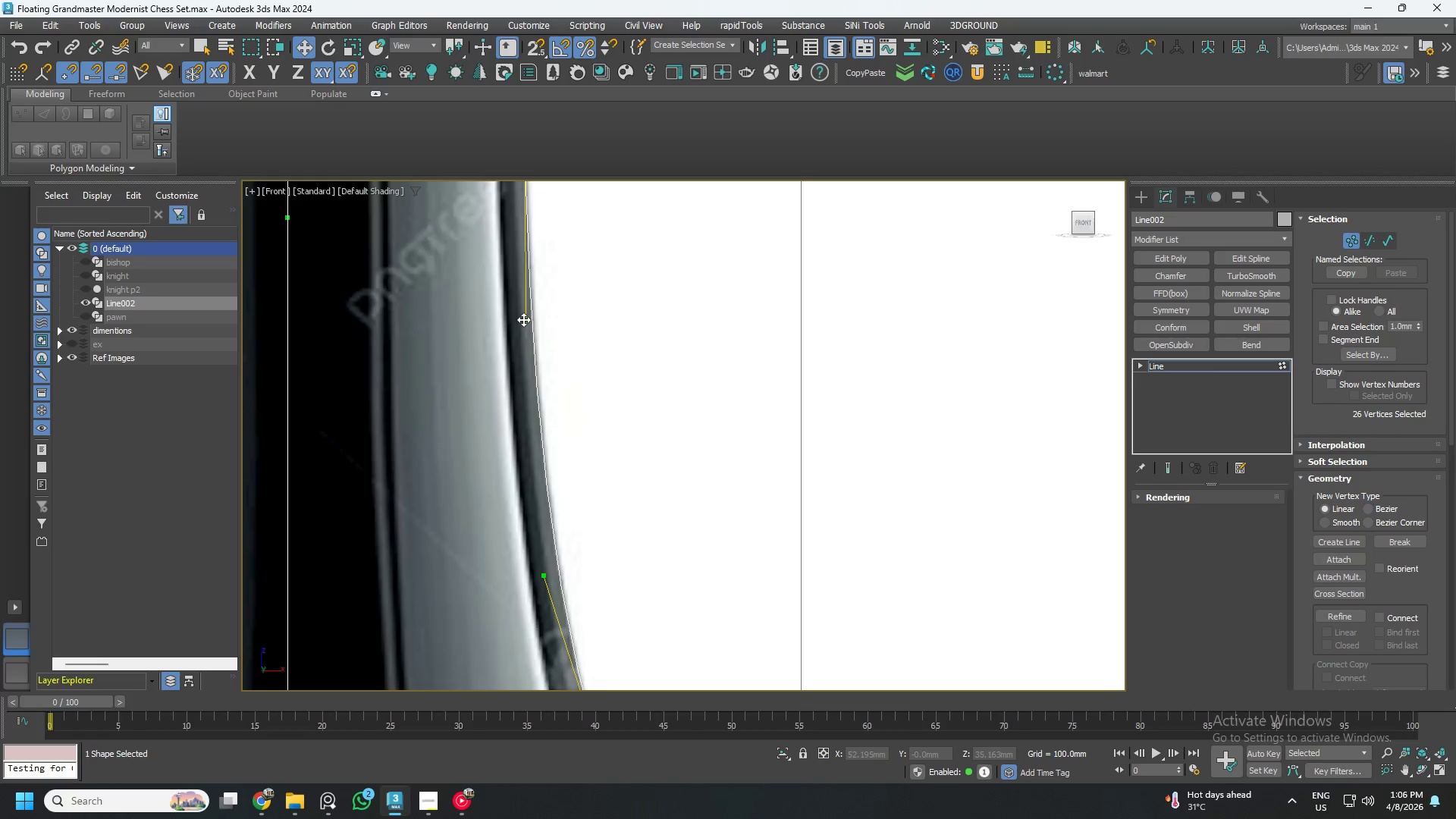 
scroll: coordinate [526, 326], scroll_direction: down, amount: 2.0
 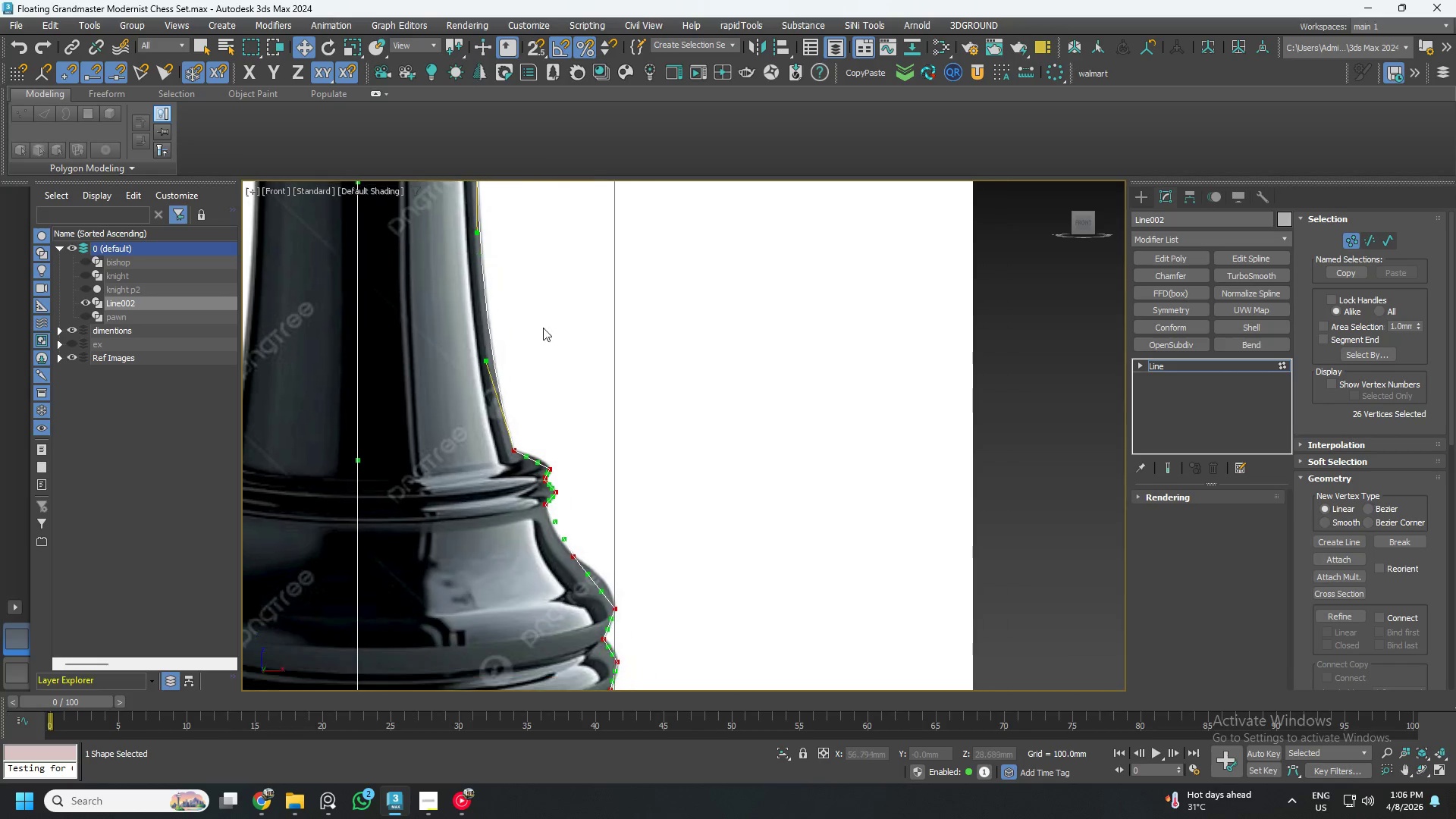 
scroll: coordinate [518, 439], scroll_direction: up, amount: 6.0
 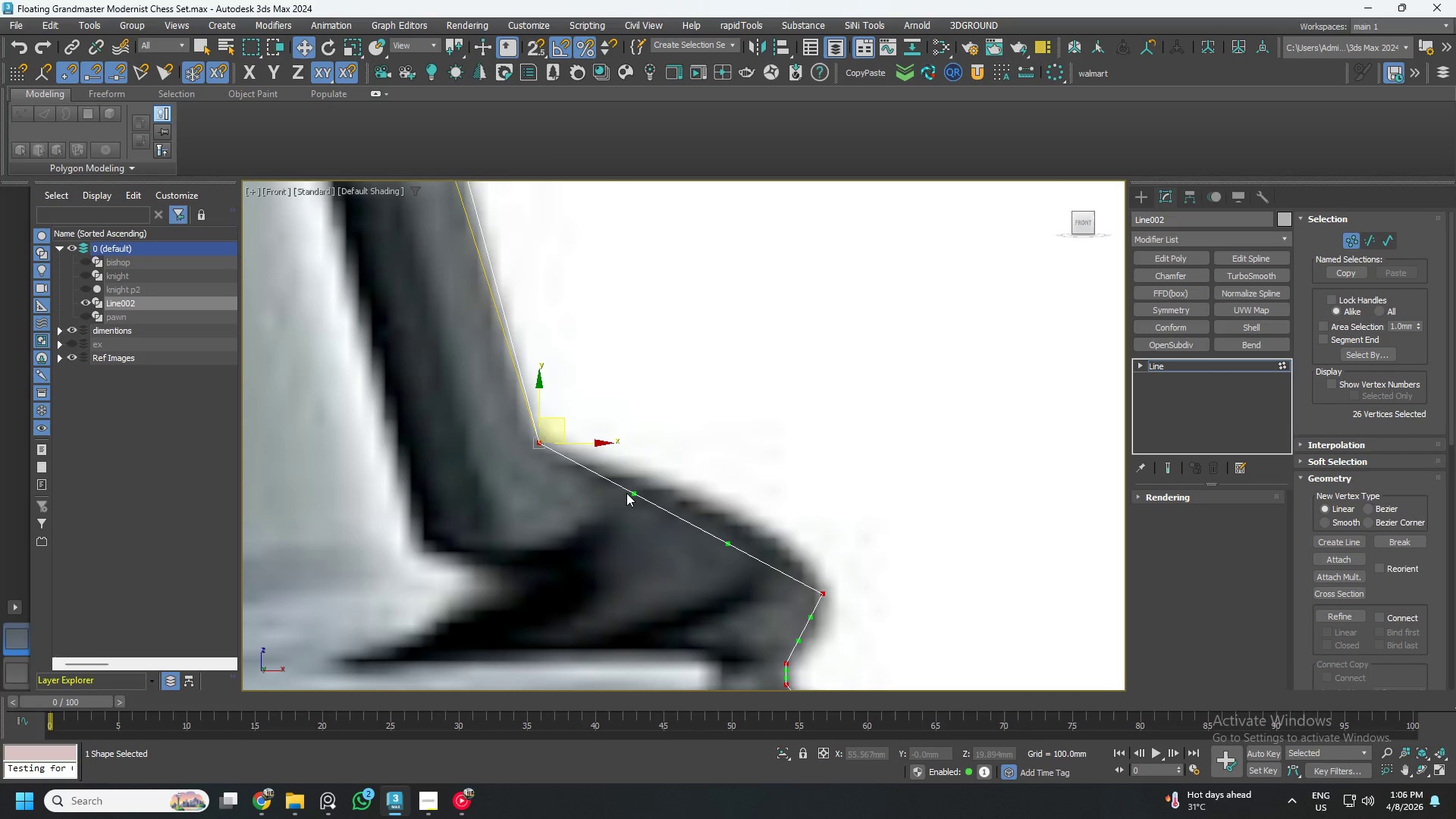 
left_click_drag(start_coordinate=[633, 491], to_coordinate=[658, 457])
 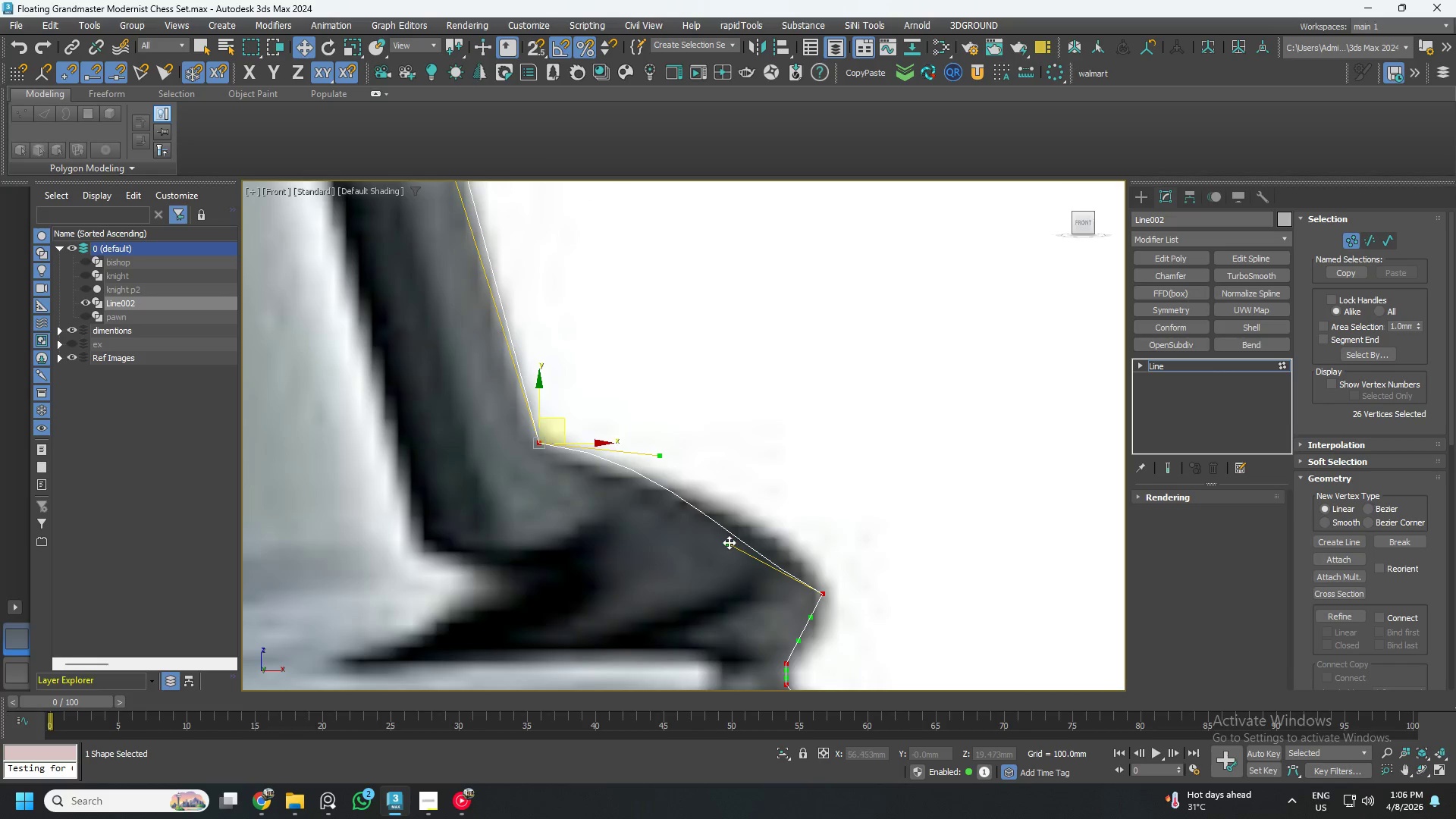 
left_click_drag(start_coordinate=[729, 542], to_coordinate=[765, 516])
 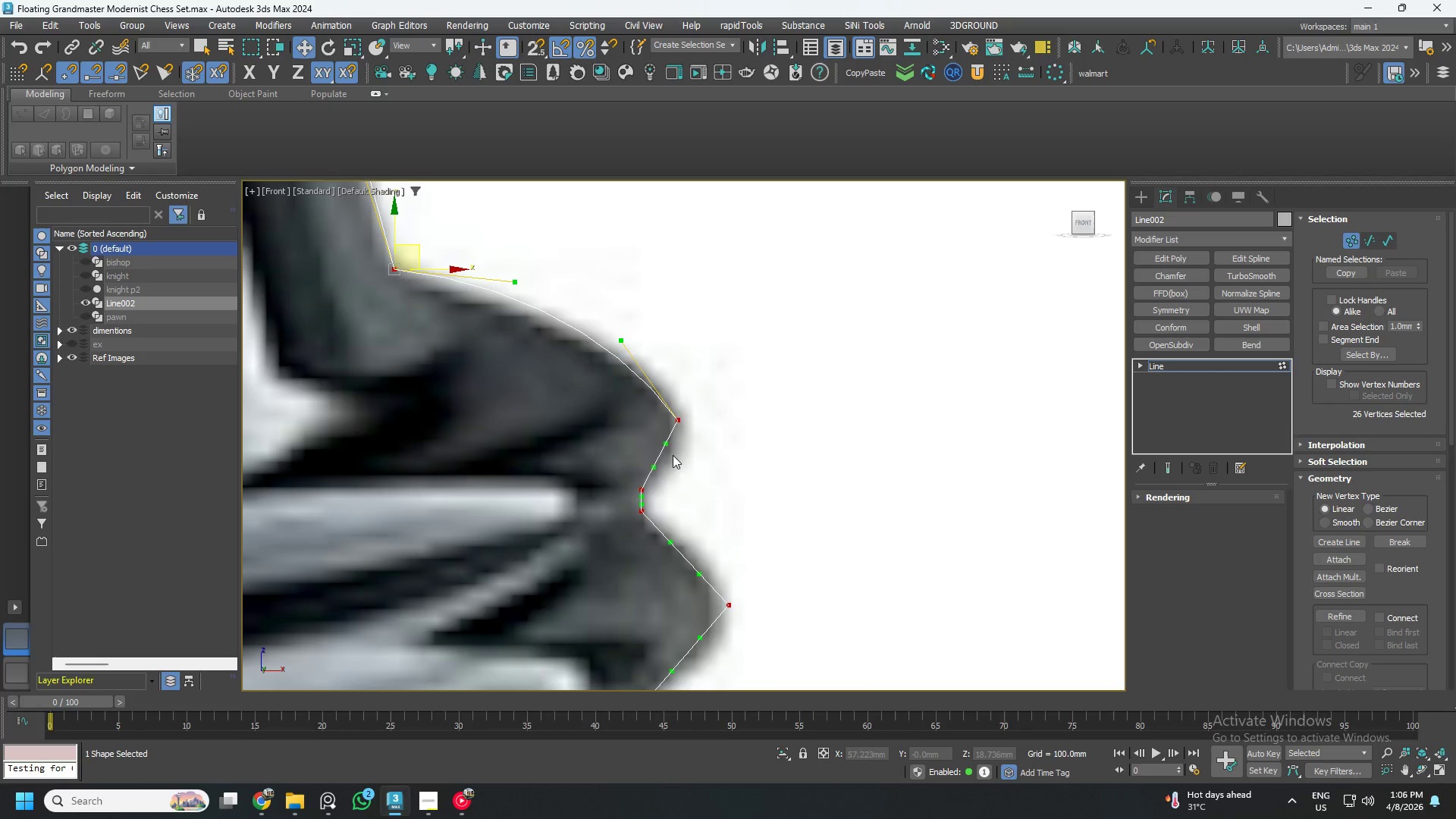 
left_click_drag(start_coordinate=[667, 444], to_coordinate=[692, 457])
 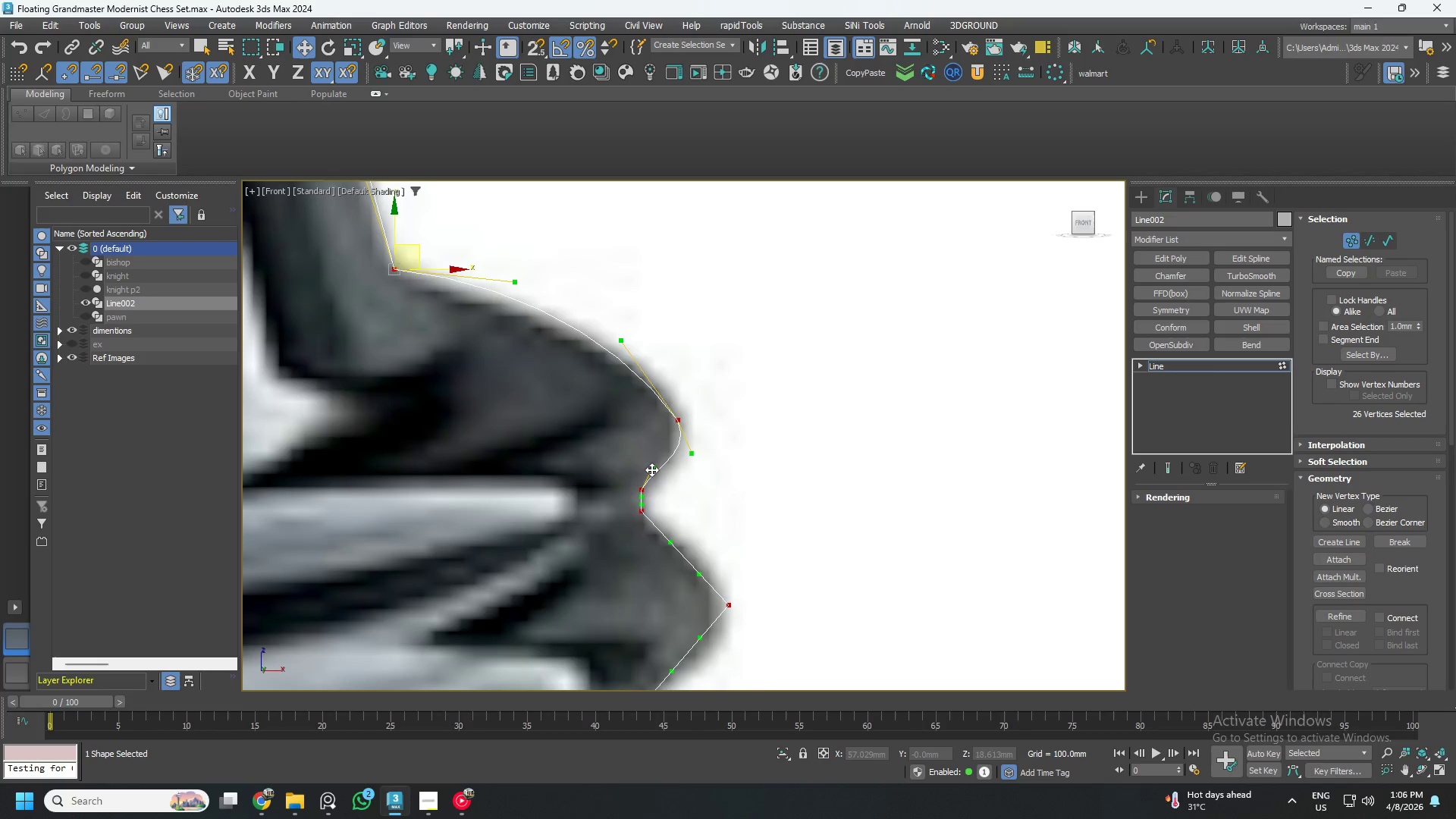 
scroll: coordinate [651, 470], scroll_direction: up, amount: 1.0
 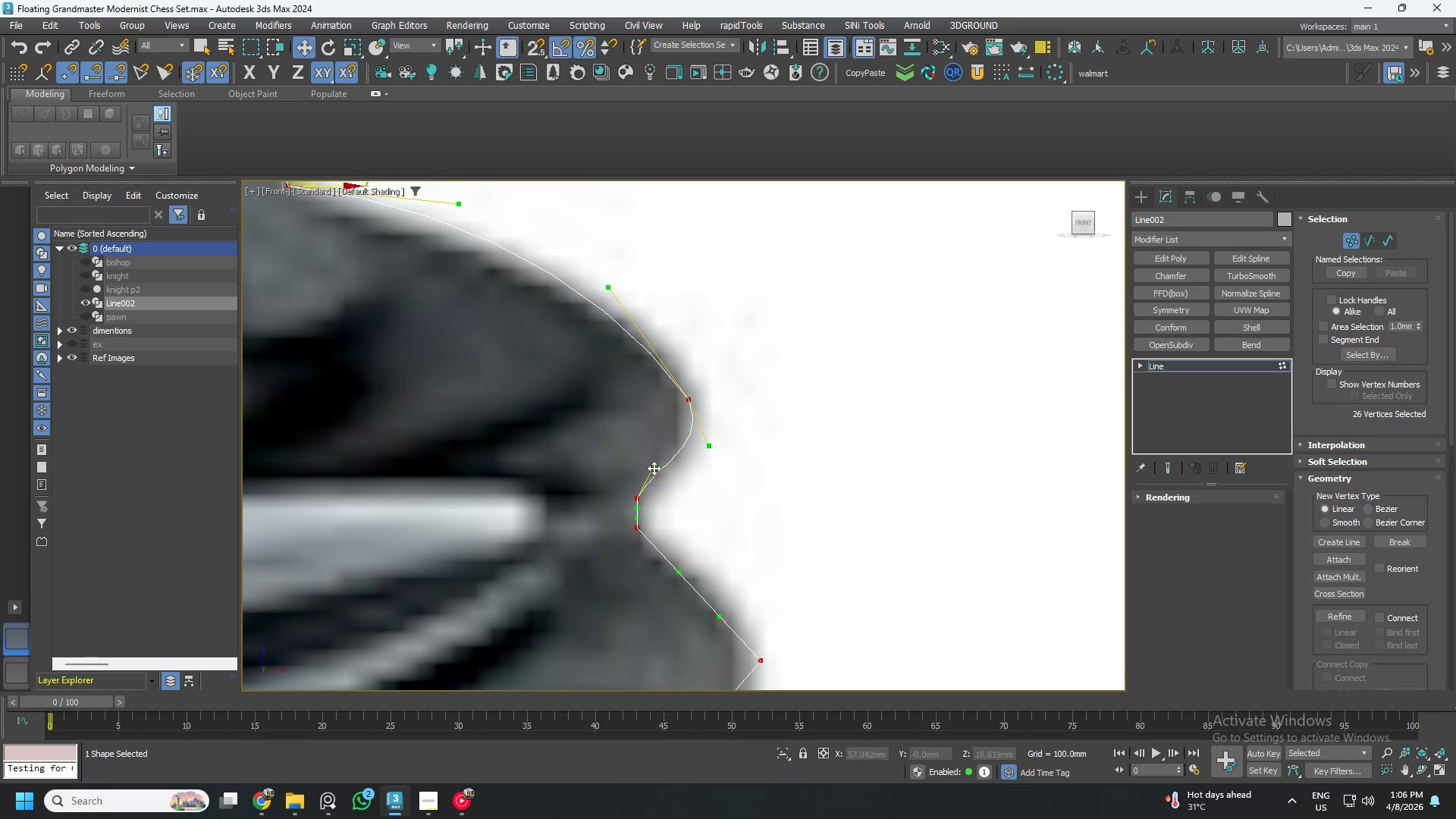 
left_click_drag(start_coordinate=[655, 466], to_coordinate=[673, 484])
 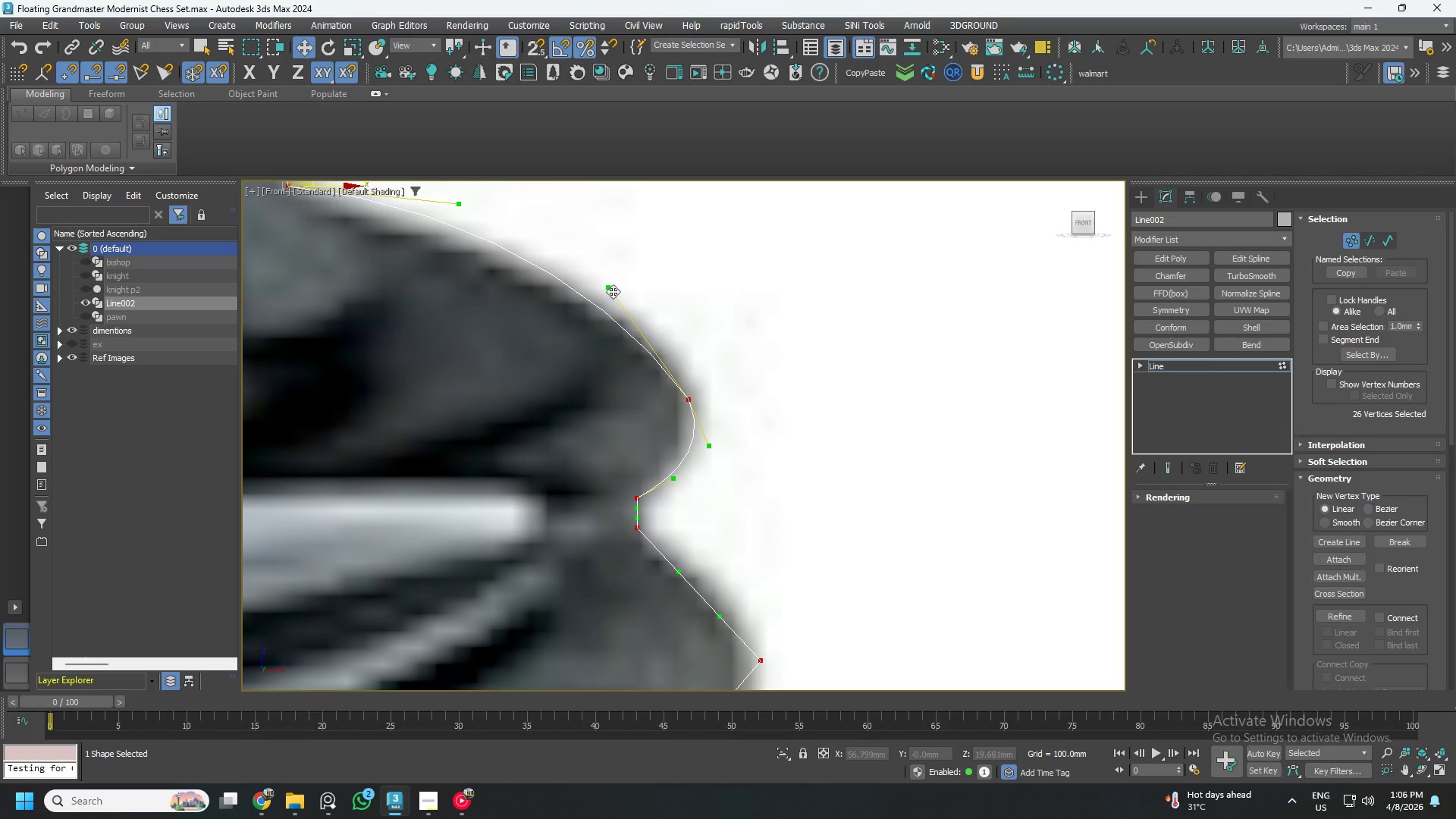 
left_click_drag(start_coordinate=[610, 287], to_coordinate=[629, 288])
 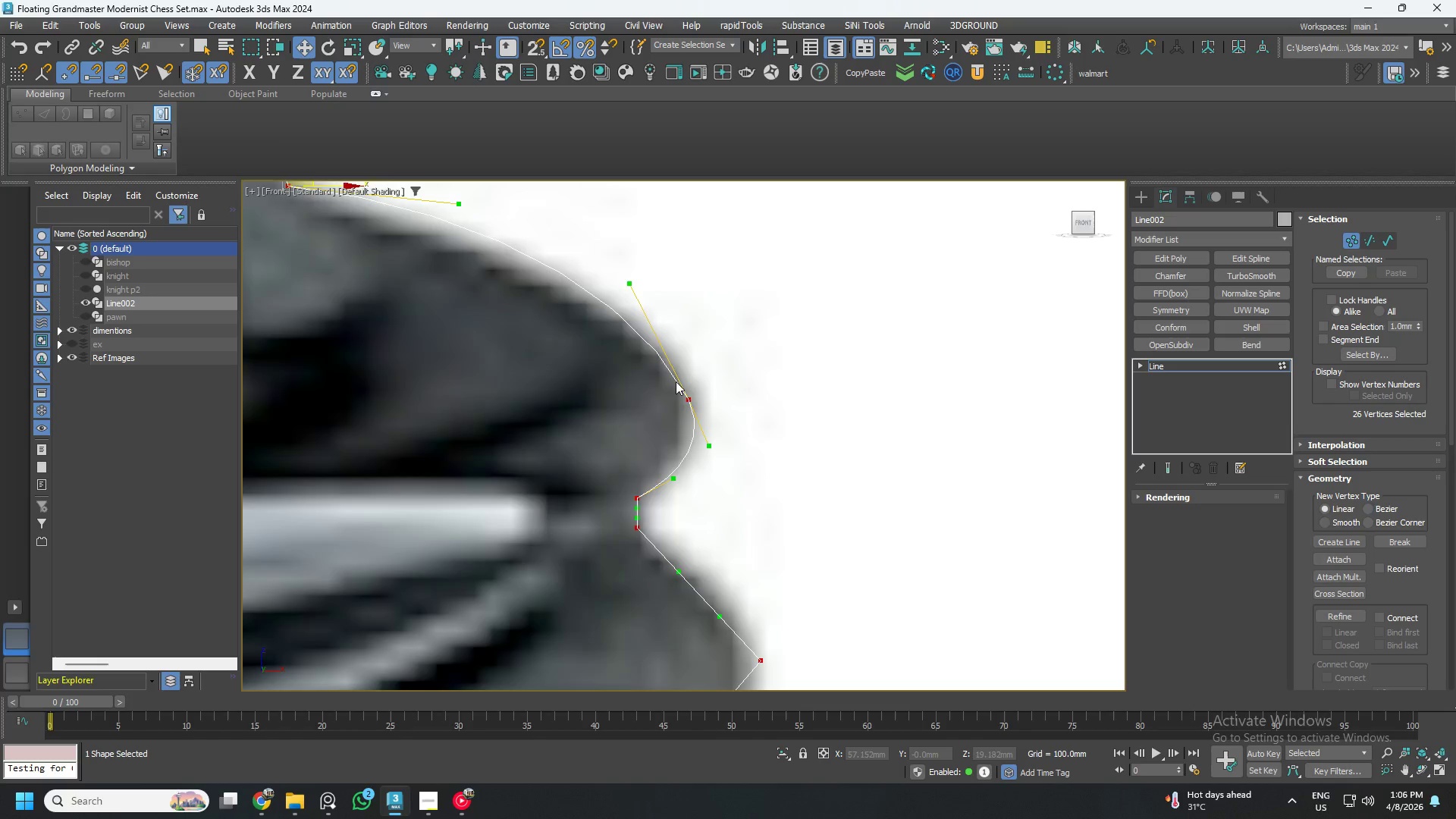 
scroll: coordinate [676, 504], scroll_direction: up, amount: 1.0
 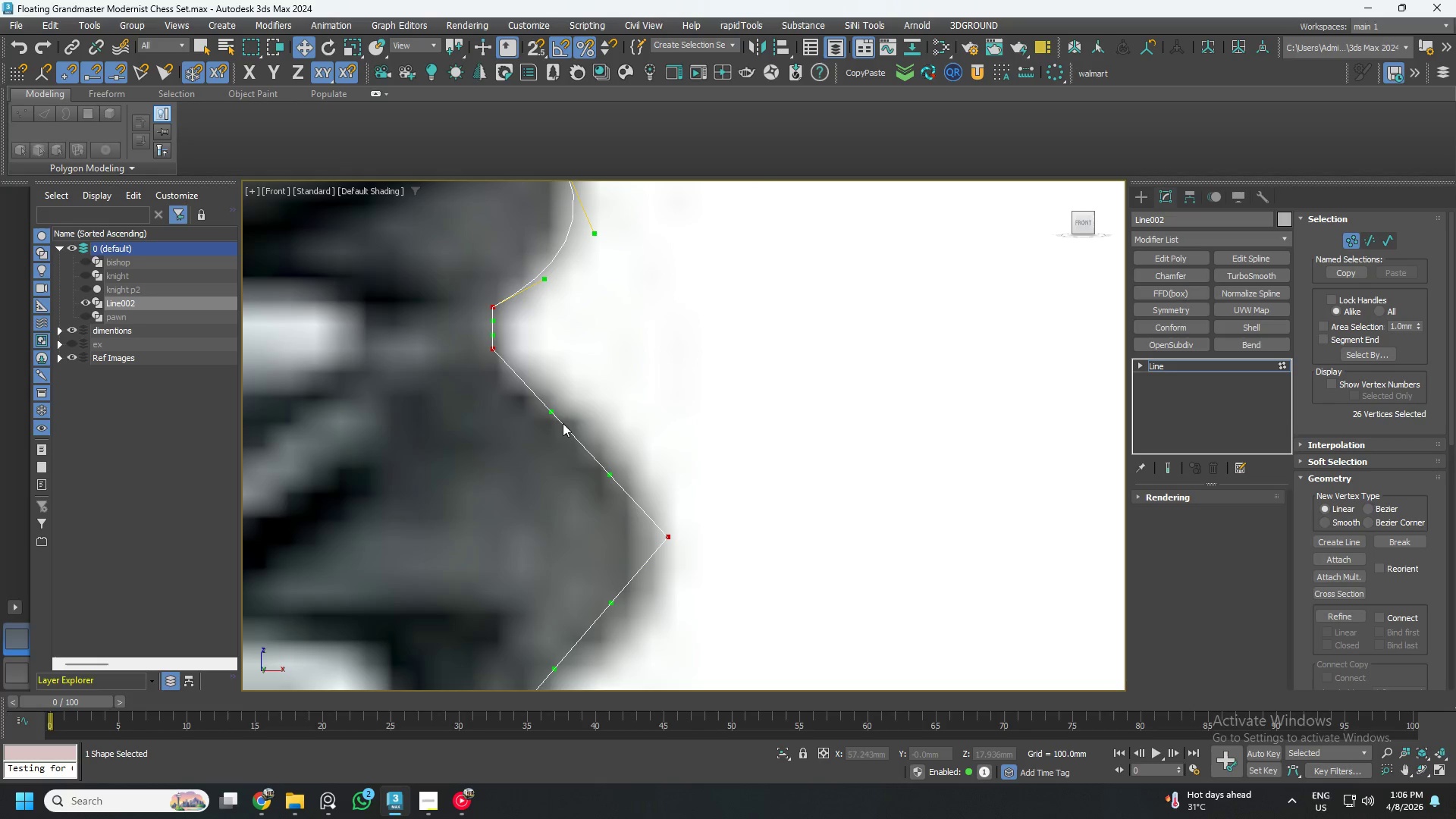 
left_click_drag(start_coordinate=[554, 412], to_coordinate=[582, 398])
 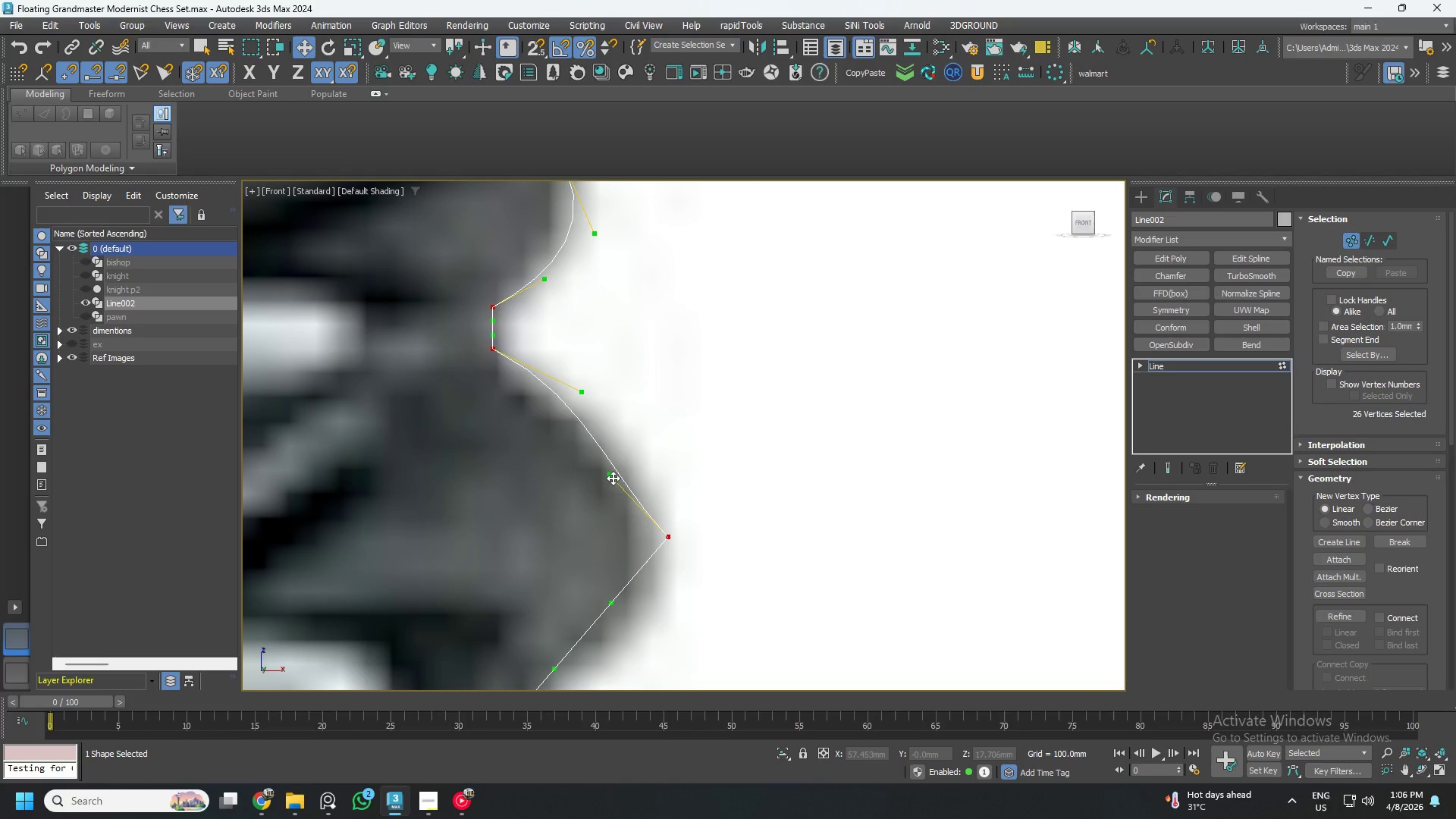 
left_click_drag(start_coordinate=[612, 474], to_coordinate=[637, 458])
 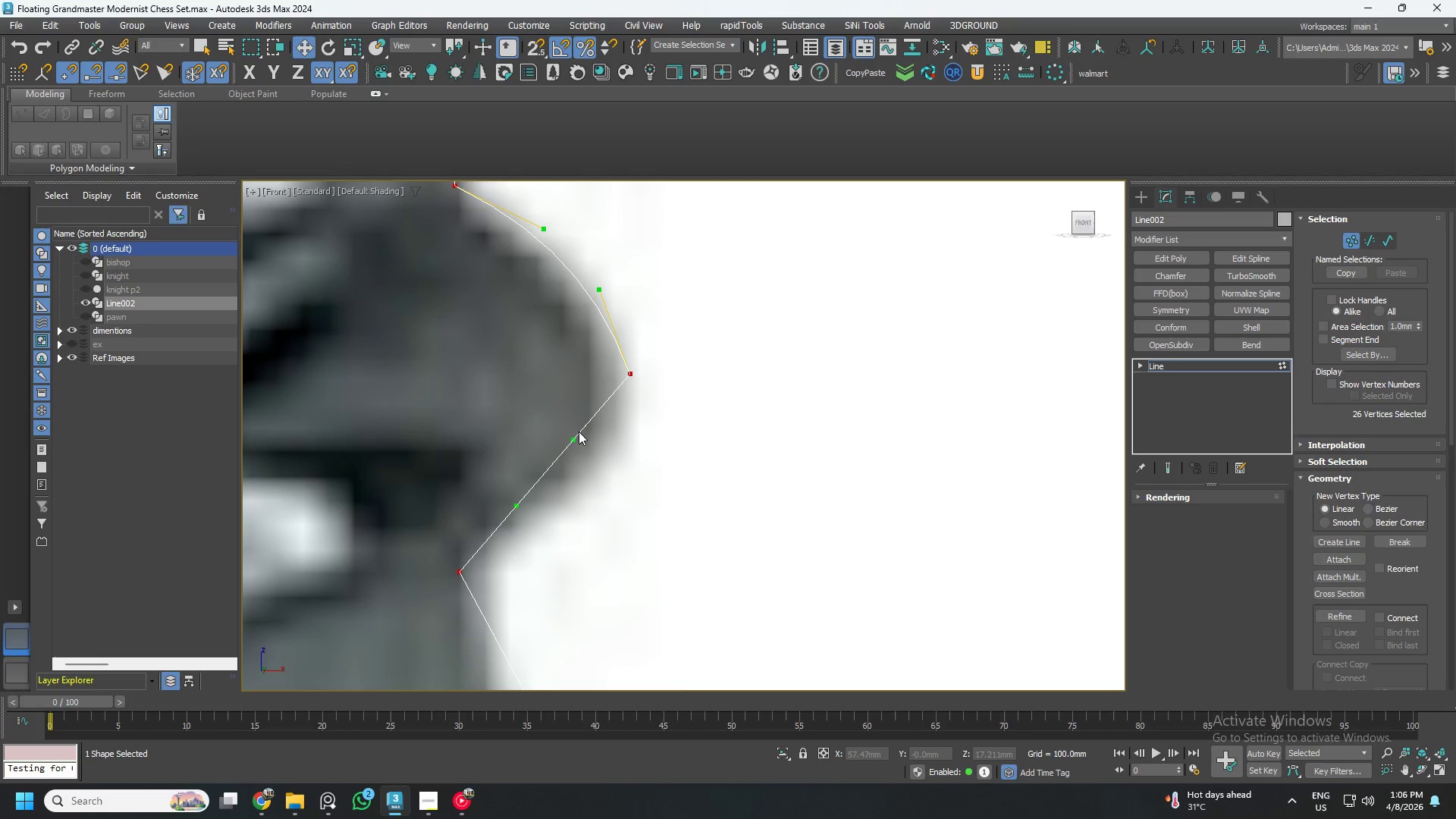 
left_click_drag(start_coordinate=[576, 438], to_coordinate=[636, 474])
 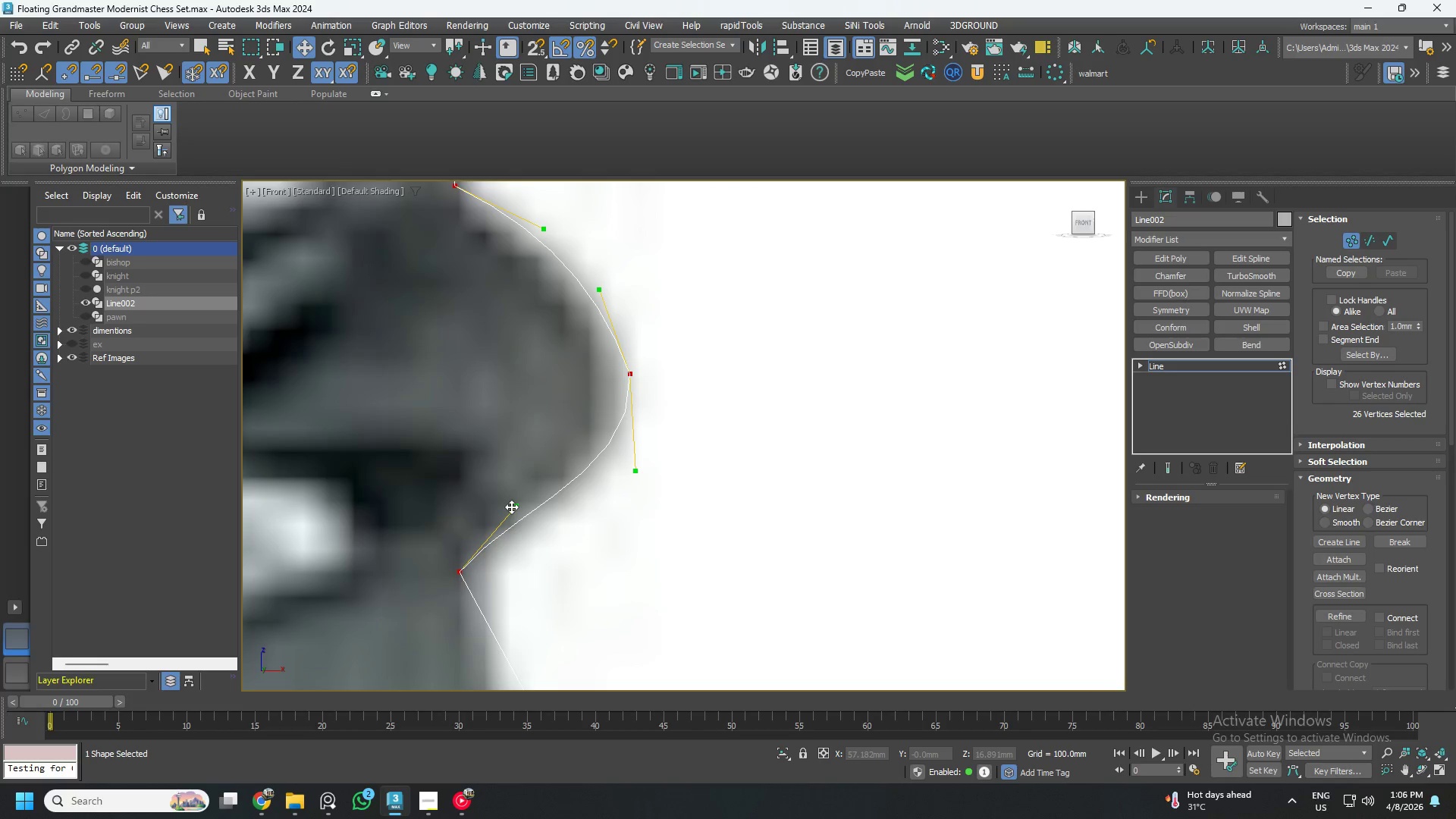 
left_click_drag(start_coordinate=[511, 507], to_coordinate=[535, 552])
 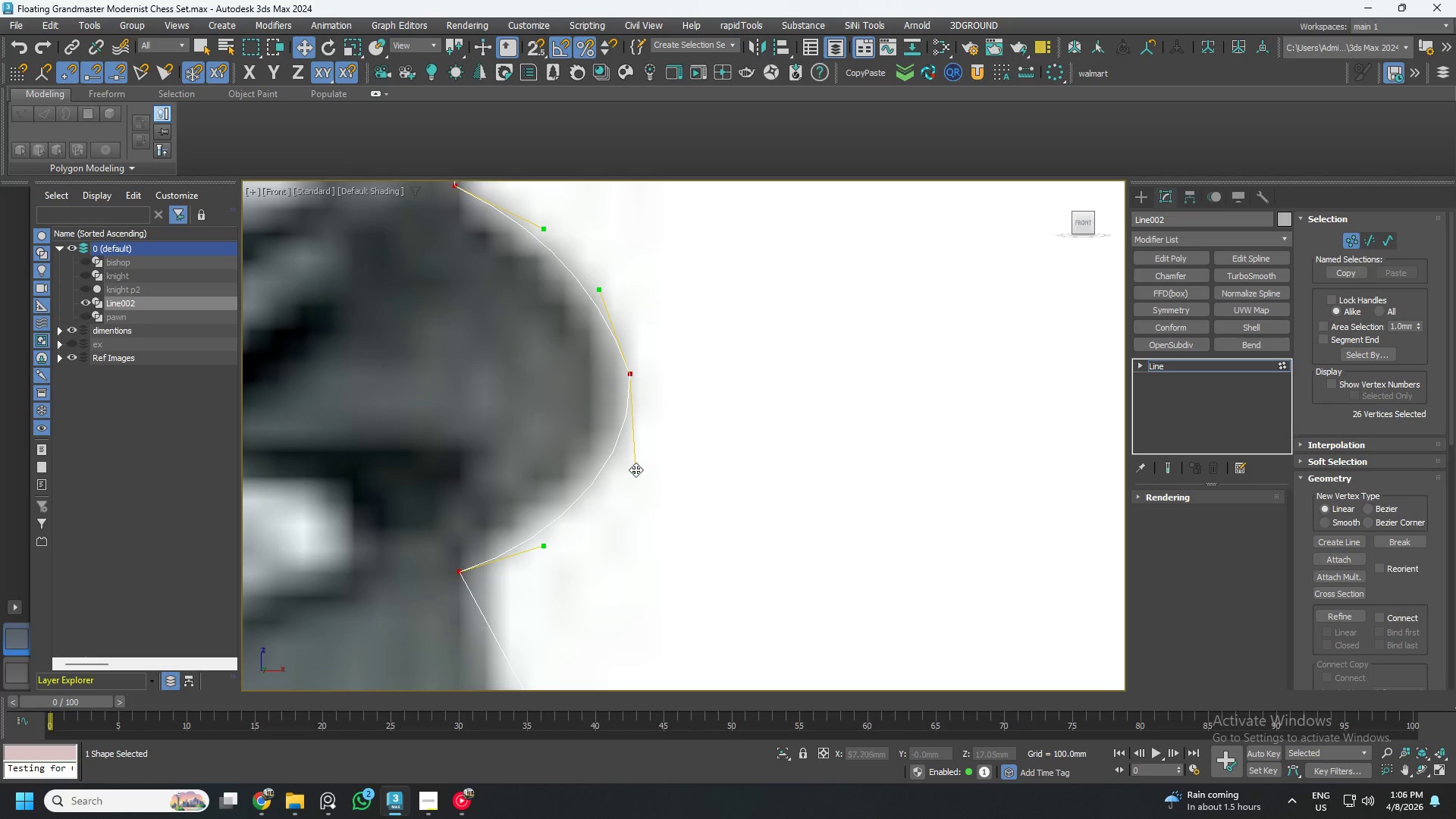 
left_click_drag(start_coordinate=[635, 469], to_coordinate=[642, 460])
 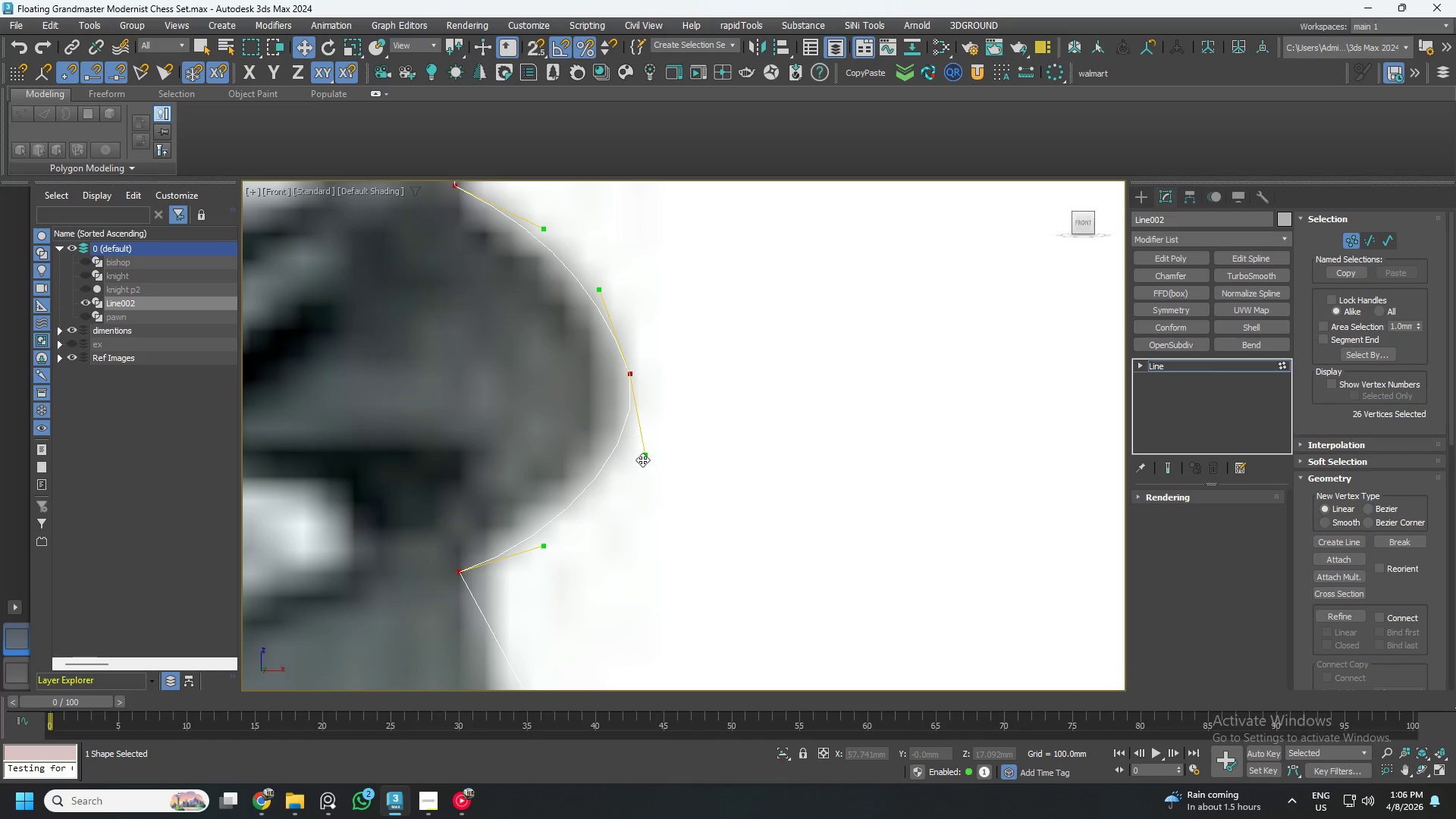 
scroll: coordinate [635, 460], scroll_direction: down, amount: 3.0
 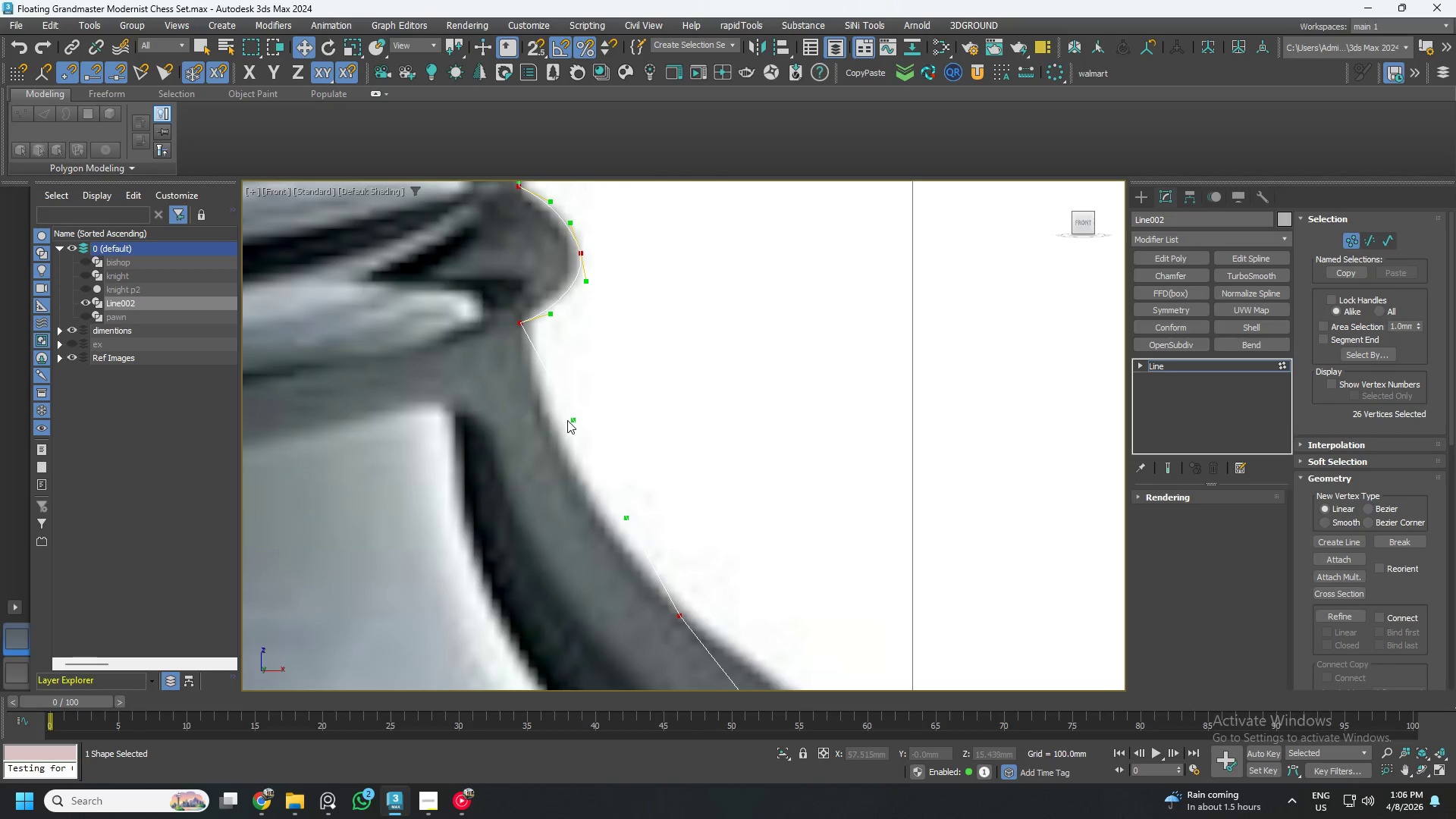 
left_click_drag(start_coordinate=[579, 422], to_coordinate=[525, 449])
 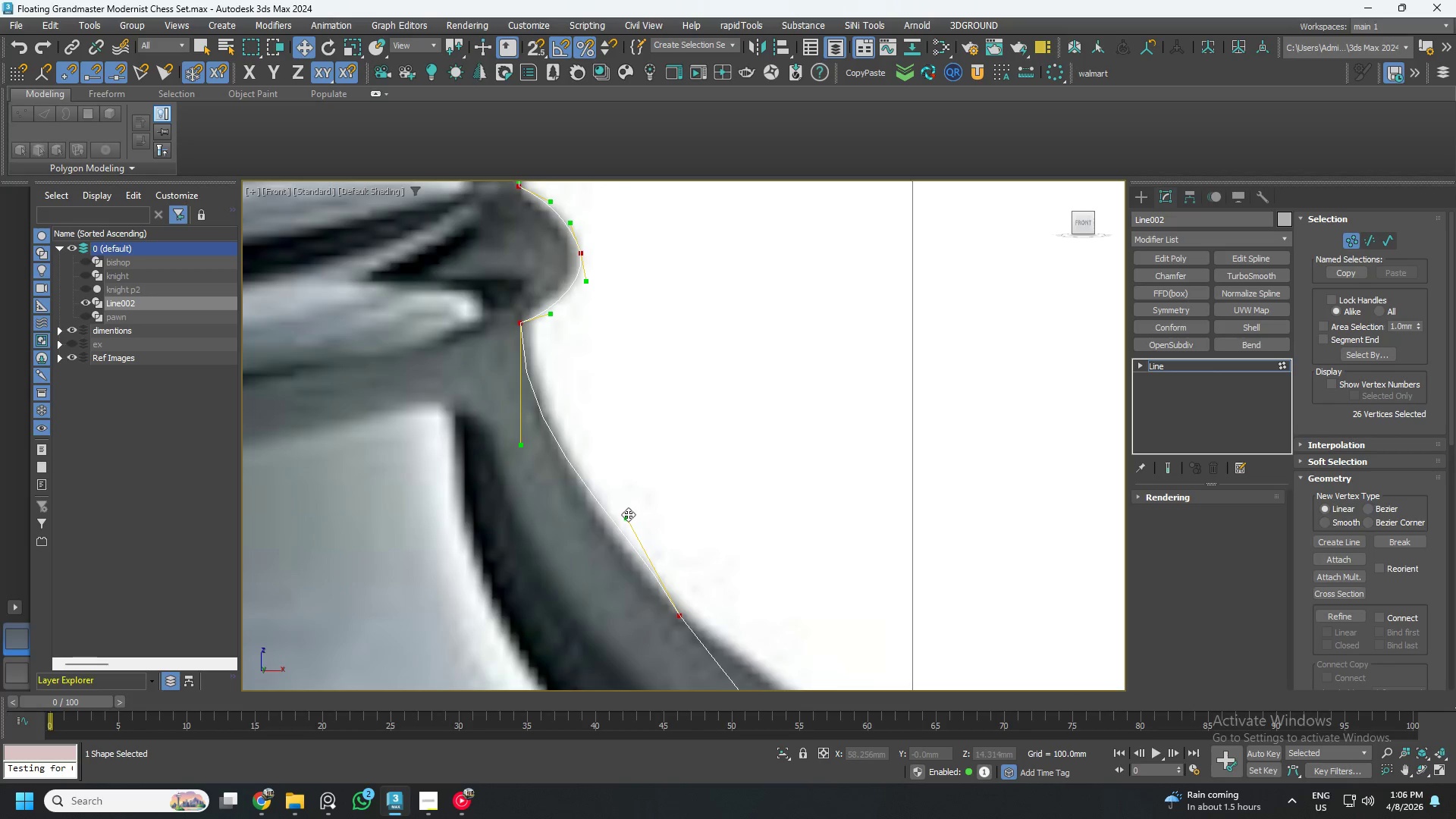 
left_click_drag(start_coordinate=[628, 516], to_coordinate=[599, 548])
 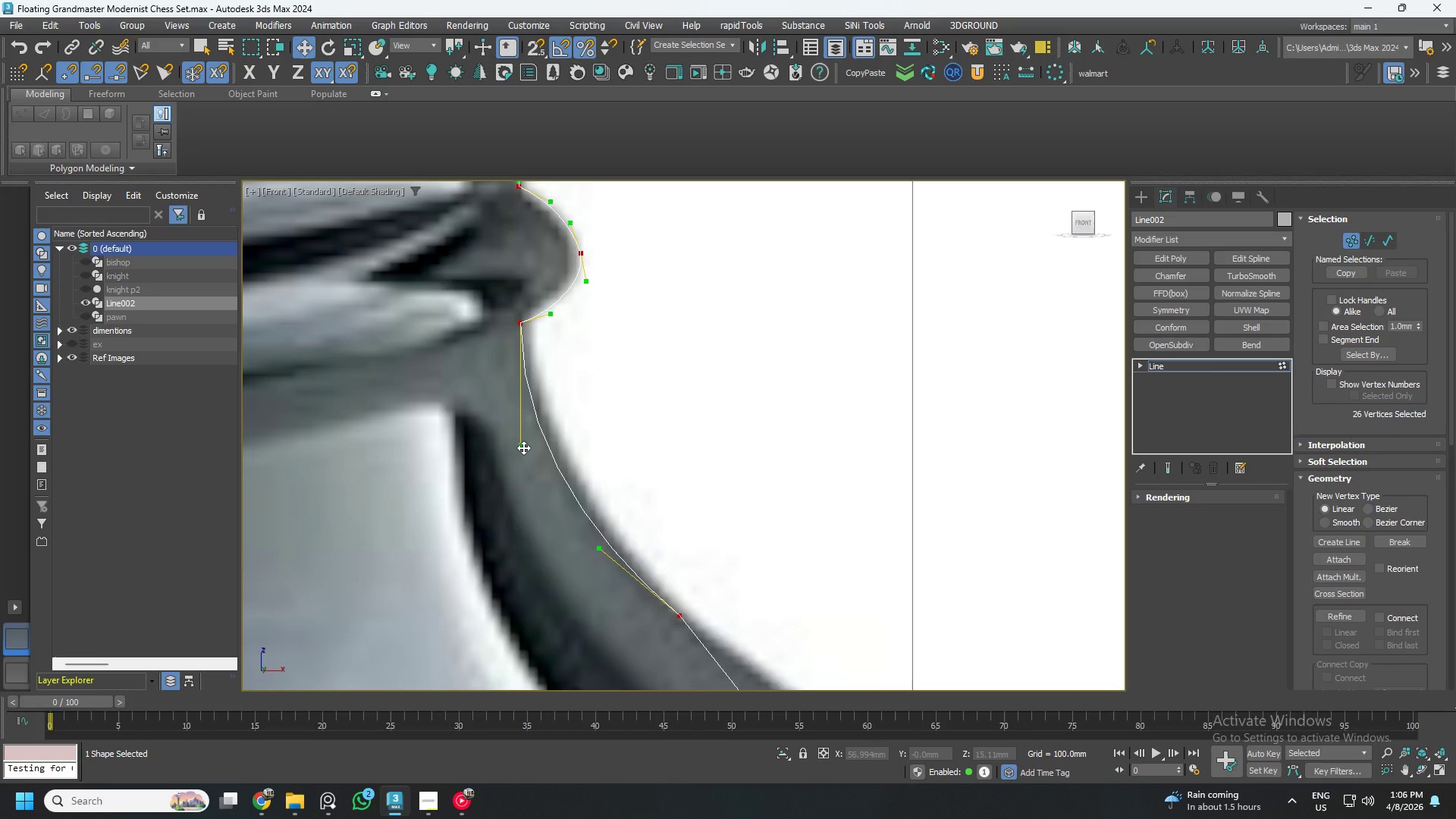 
left_click_drag(start_coordinate=[524, 447], to_coordinate=[537, 449])
 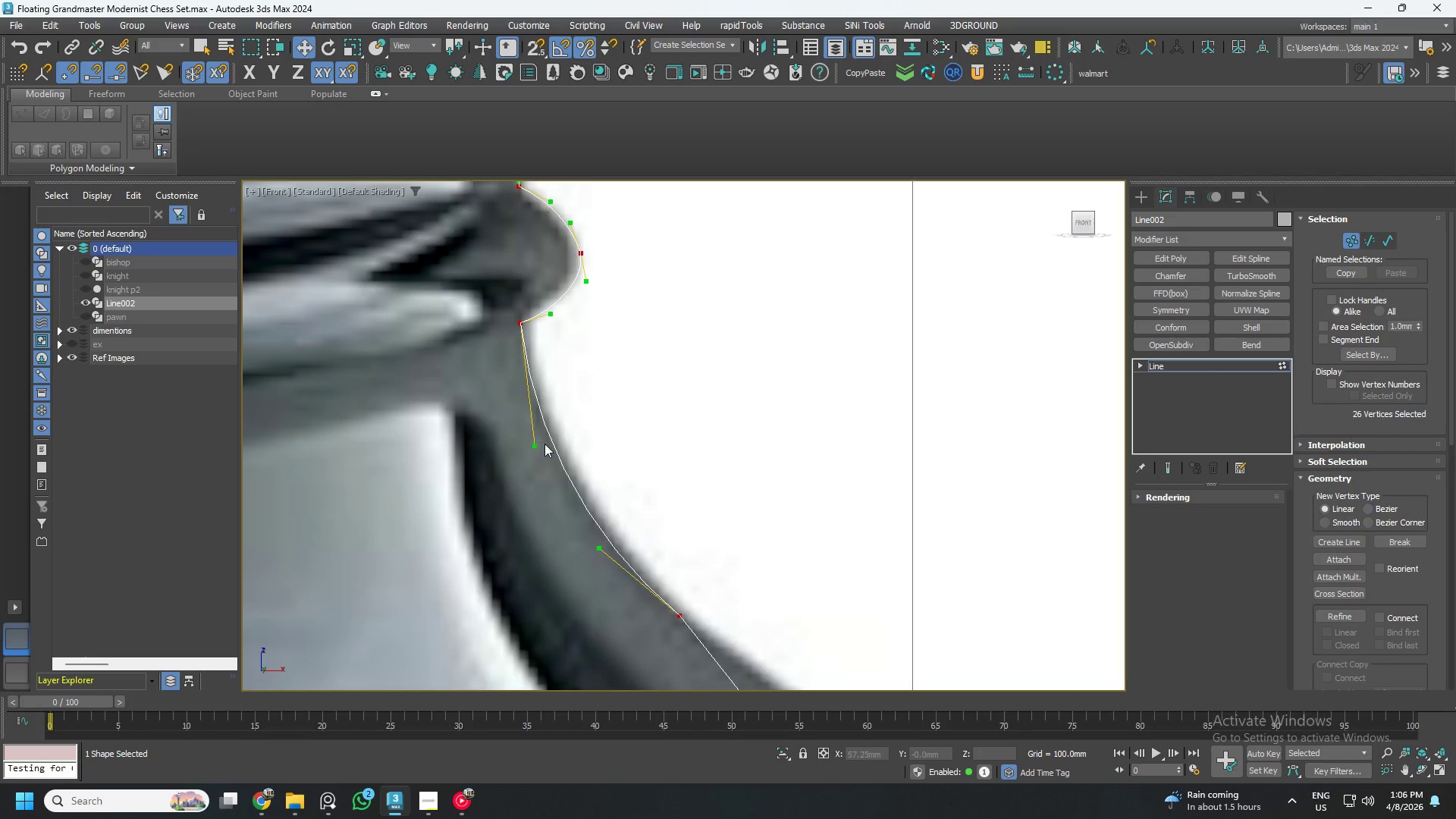 
scroll: coordinate [551, 443], scroll_direction: down, amount: 2.0
 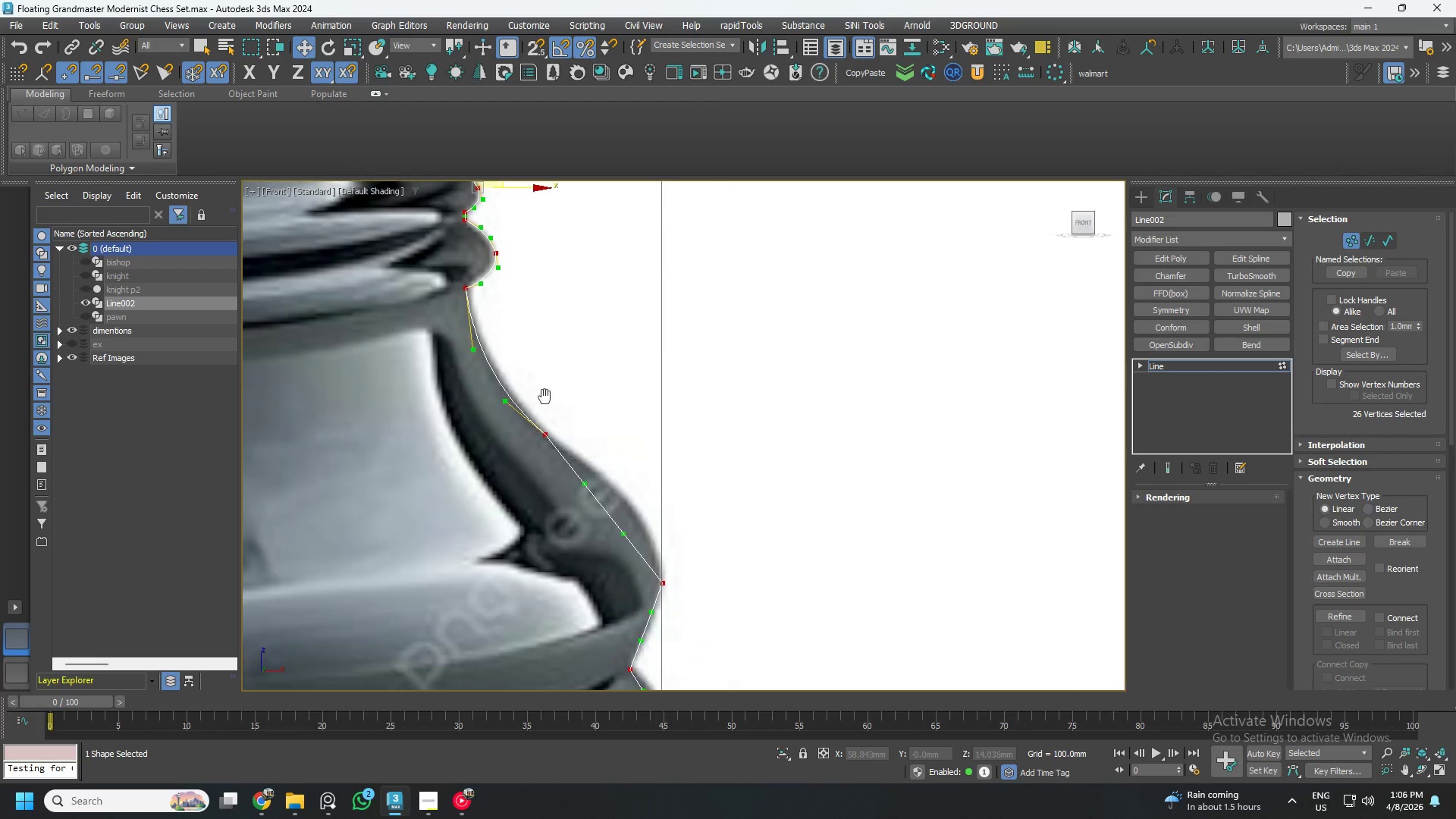 
scroll: coordinate [583, 486], scroll_direction: up, amount: 2.0
 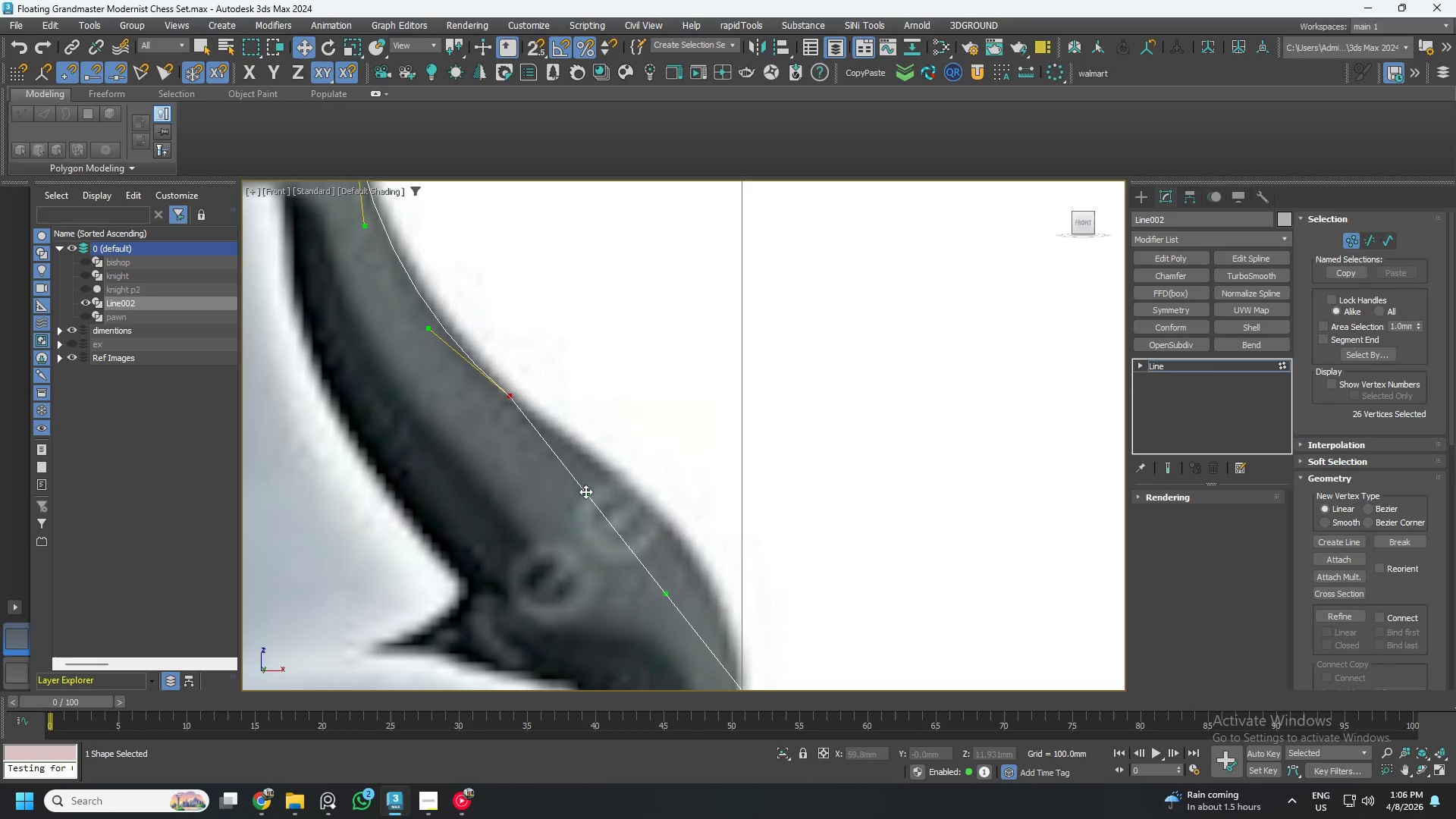 
left_click_drag(start_coordinate=[586, 491], to_coordinate=[628, 474])
 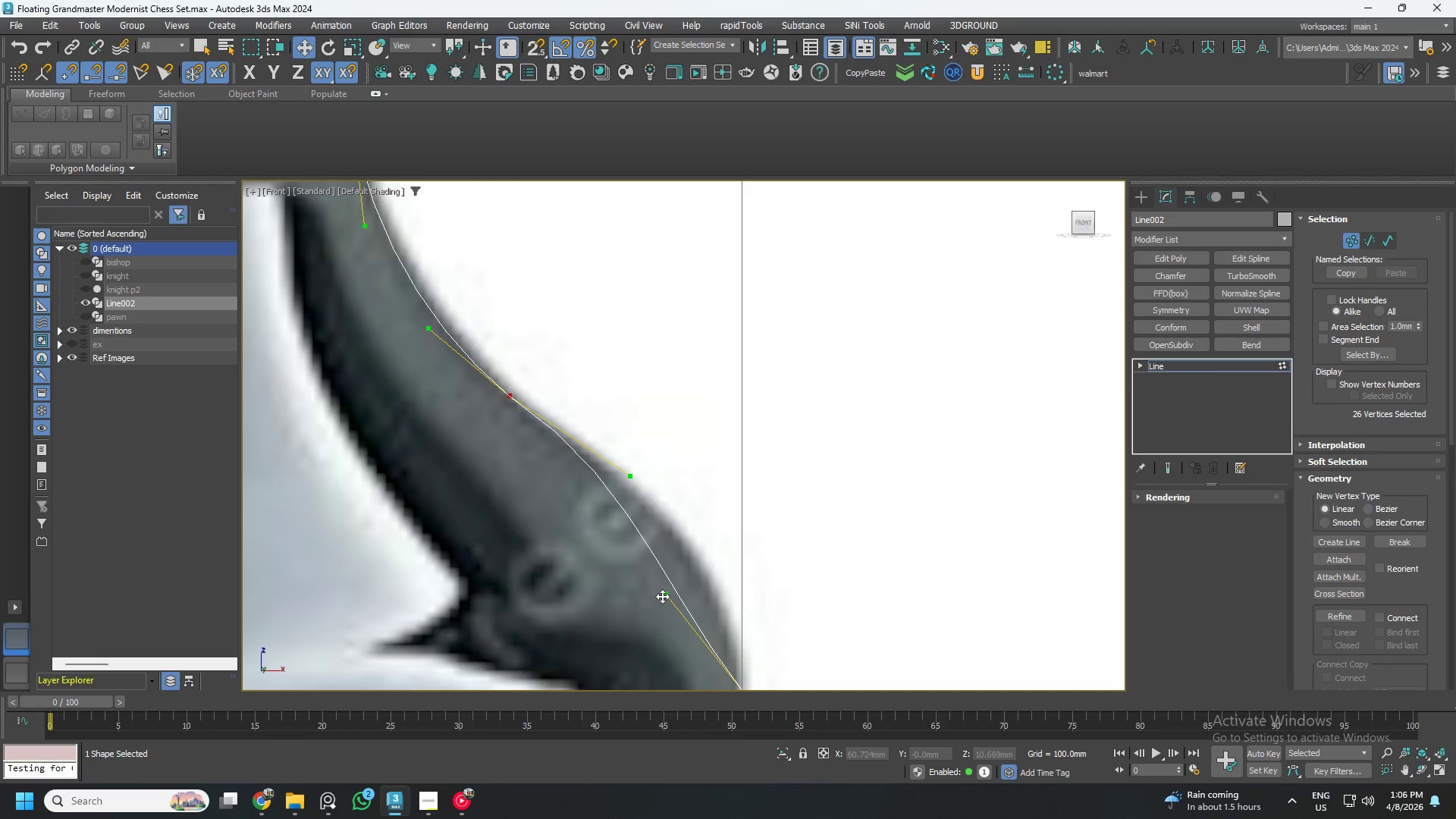 
left_click_drag(start_coordinate=[662, 597], to_coordinate=[717, 570])
 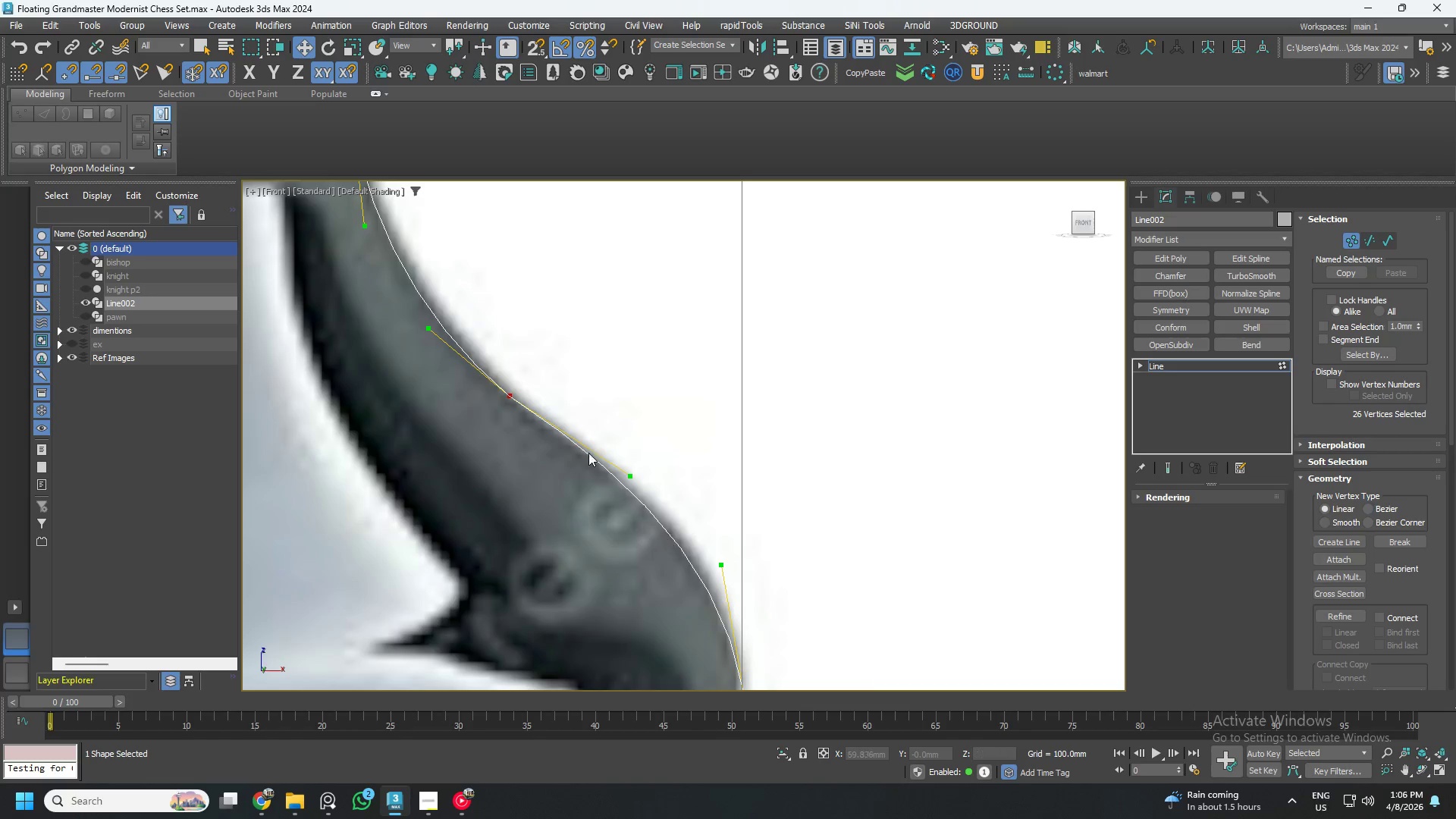 
scroll: coordinate [566, 419], scroll_direction: down, amount: 2.0
 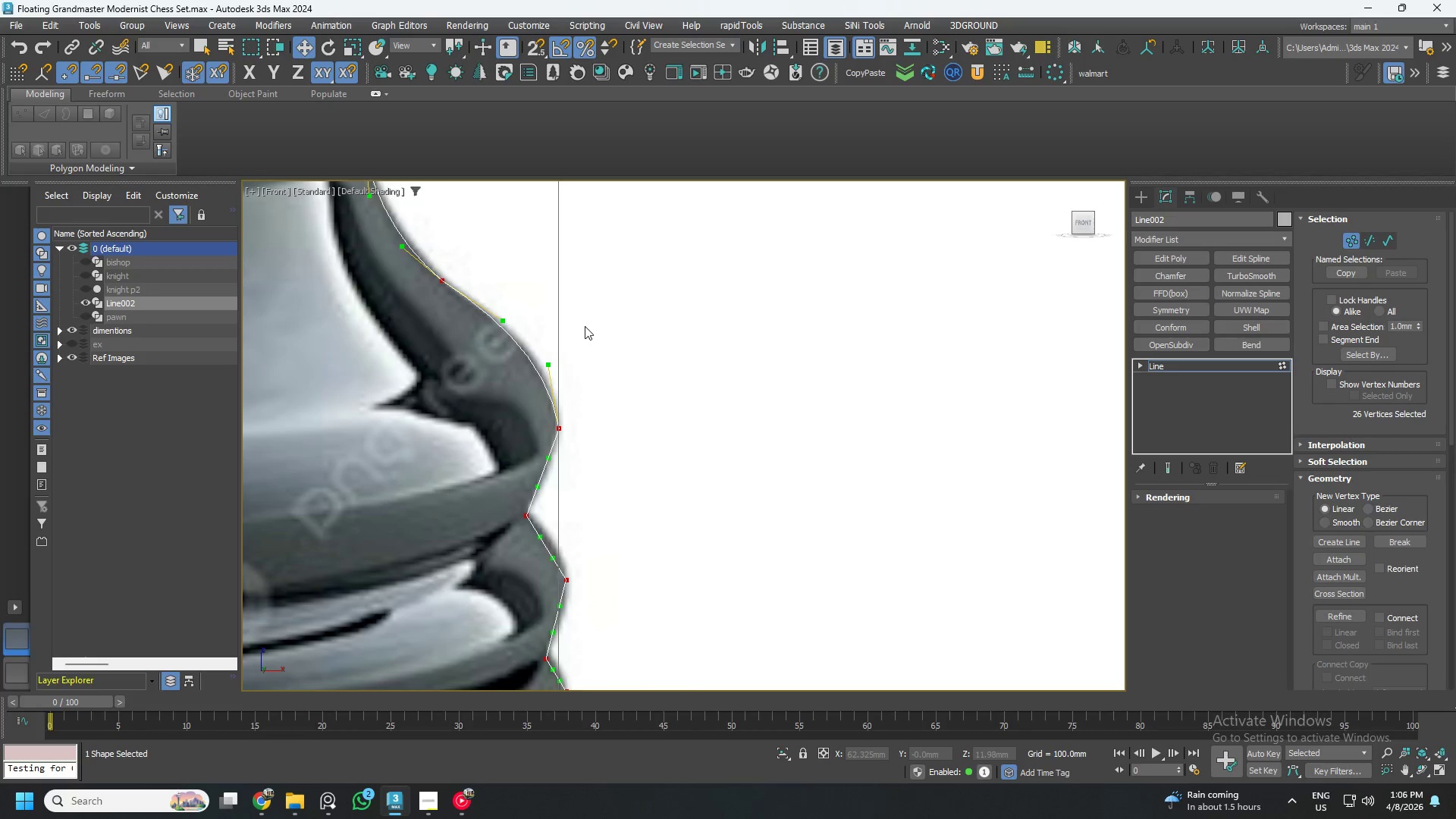 
scroll: coordinate [533, 453], scroll_direction: up, amount: 2.0
 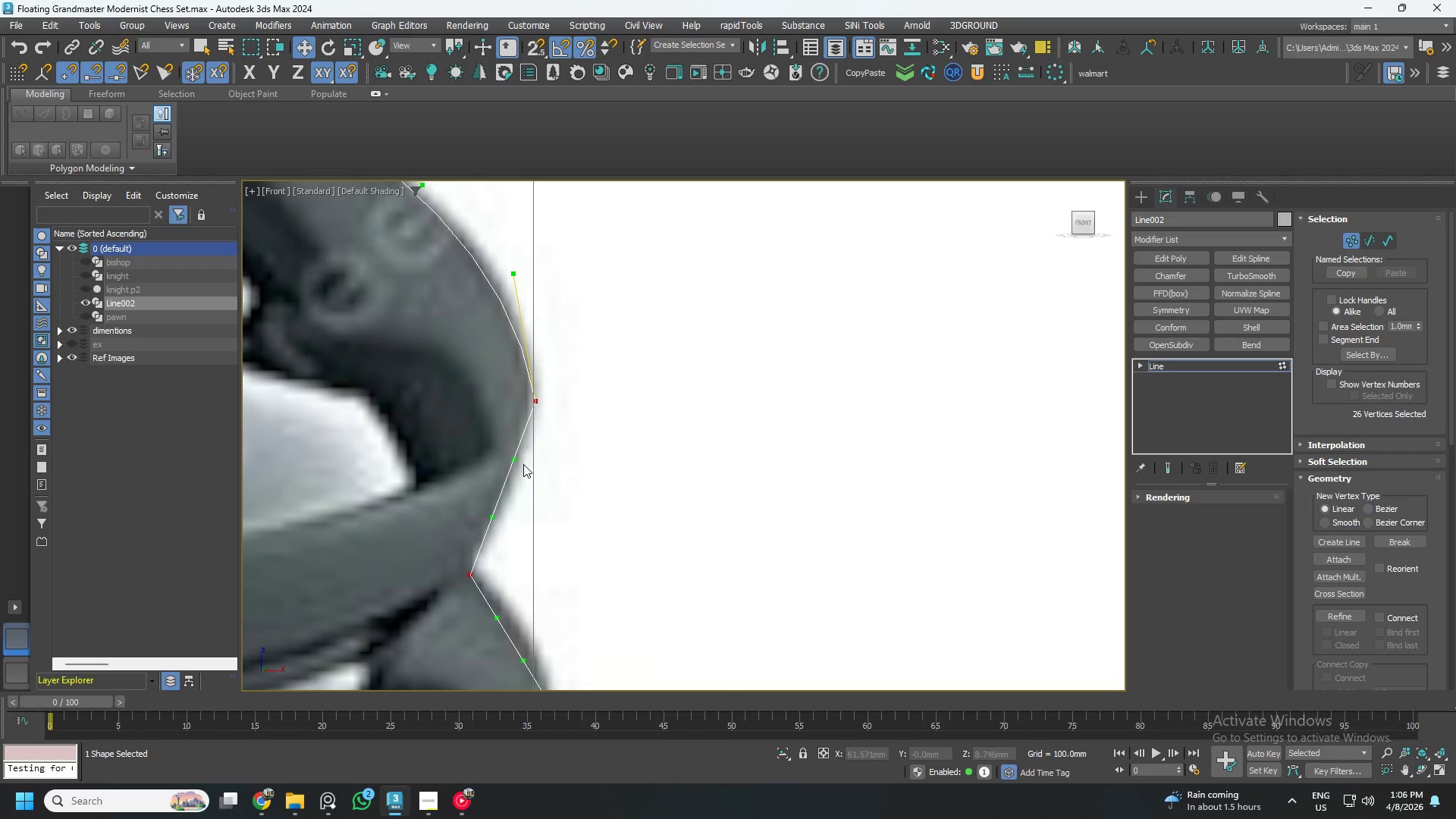 
left_click_drag(start_coordinate=[513, 460], to_coordinate=[537, 475])
 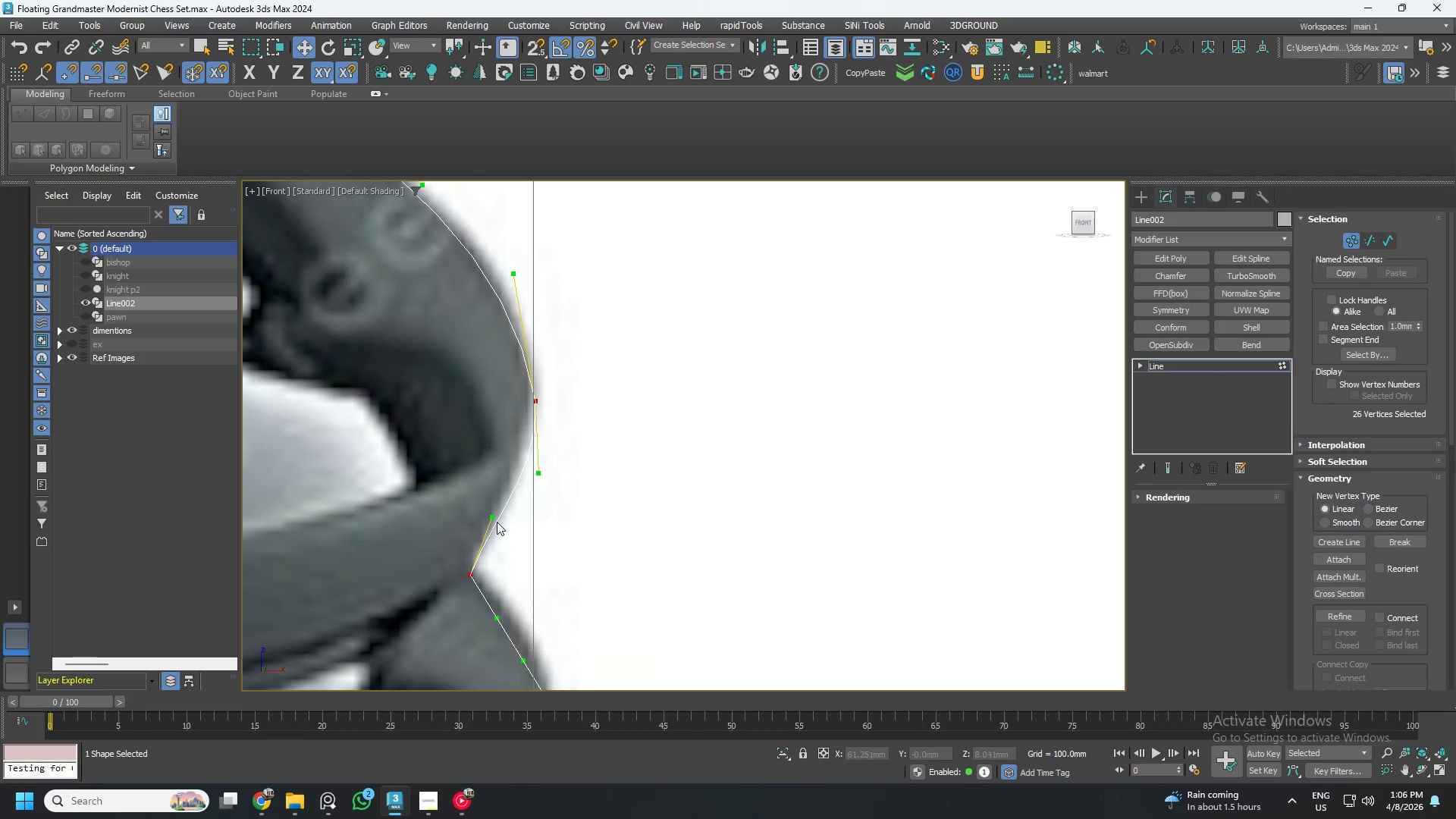 
left_click_drag(start_coordinate=[490, 516], to_coordinate=[500, 535])
 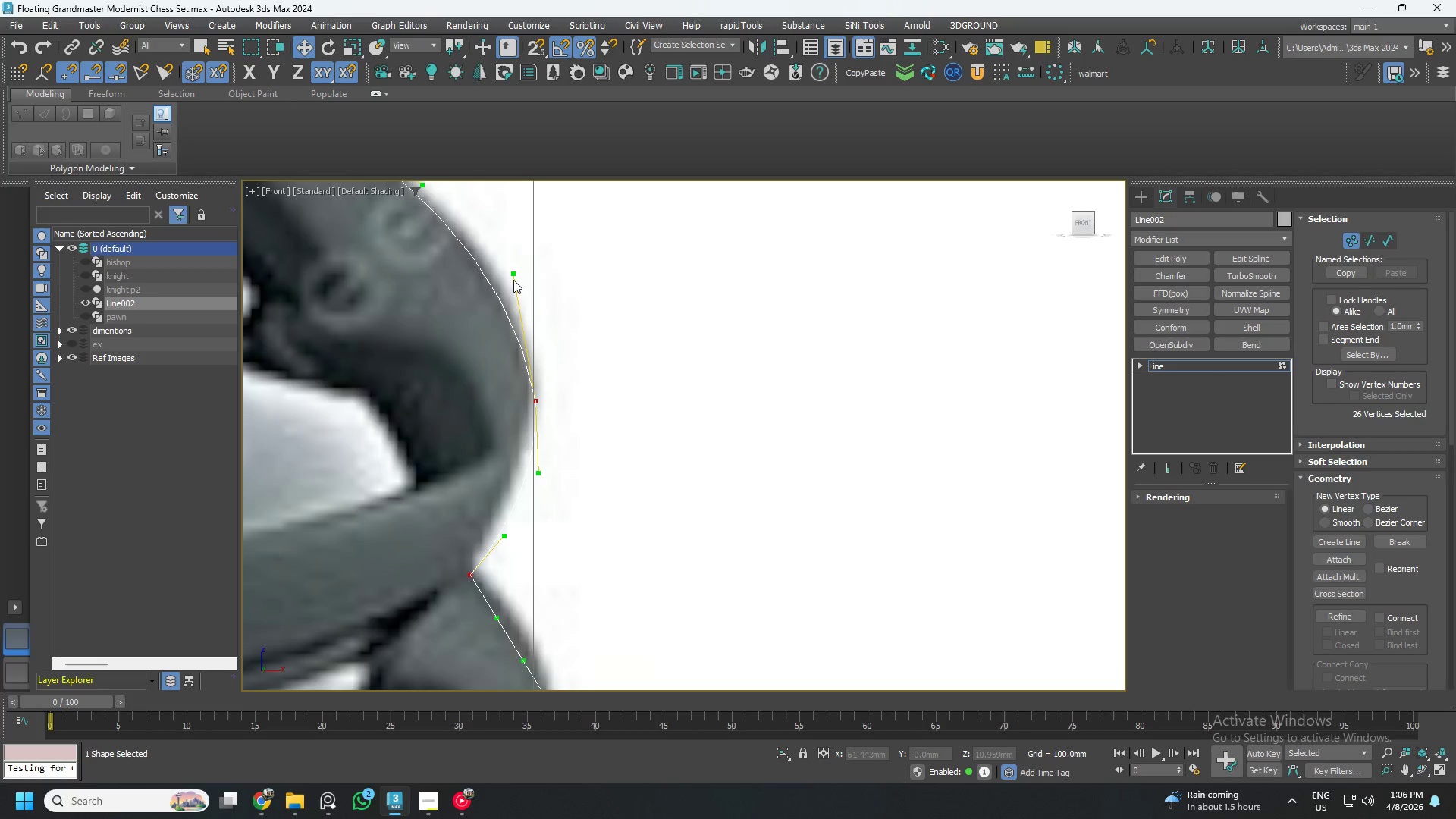 
left_click_drag(start_coordinate=[514, 271], to_coordinate=[516, 260])
 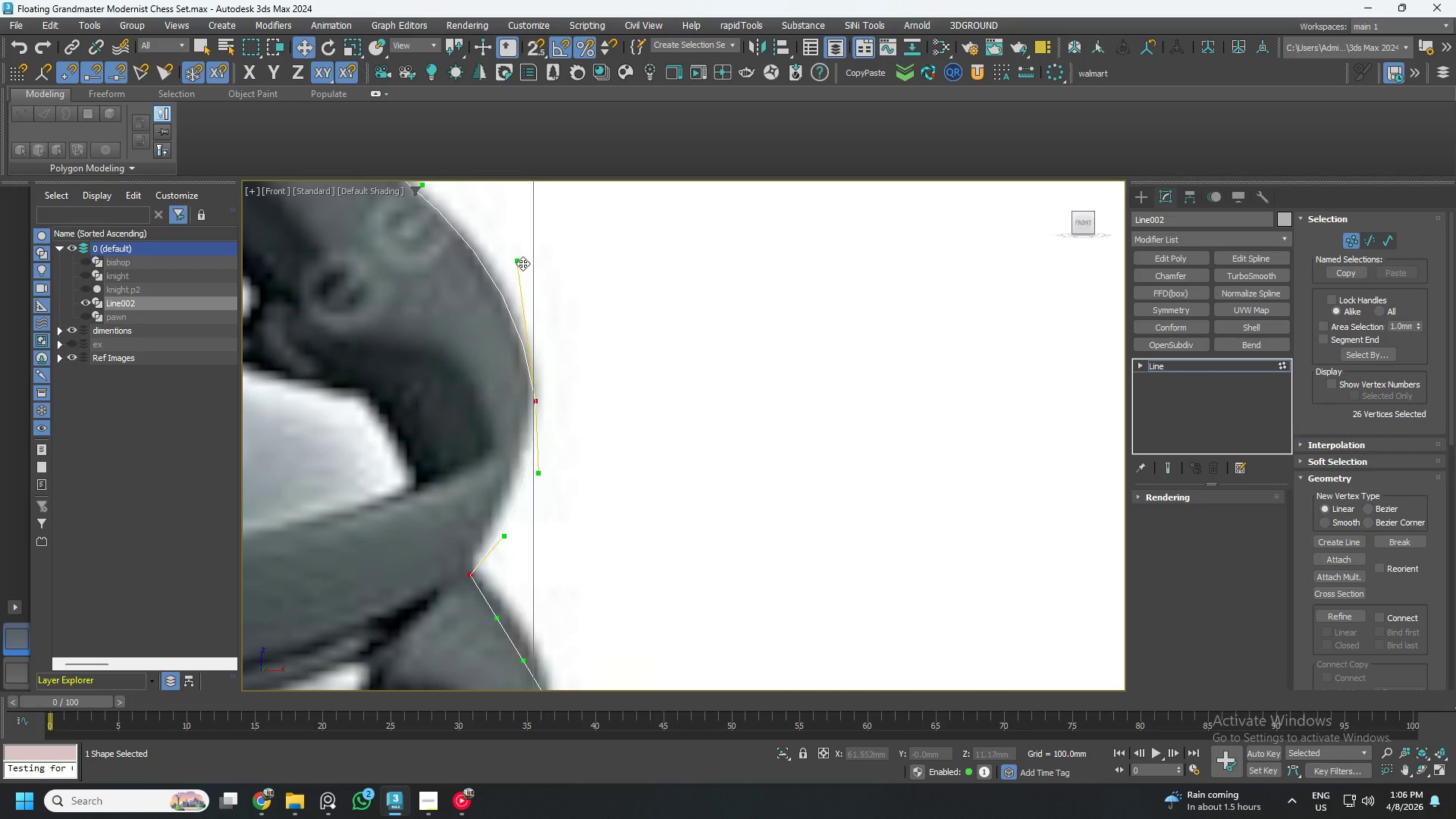 
scroll: coordinate [514, 387], scroll_direction: down, amount: 1.0
 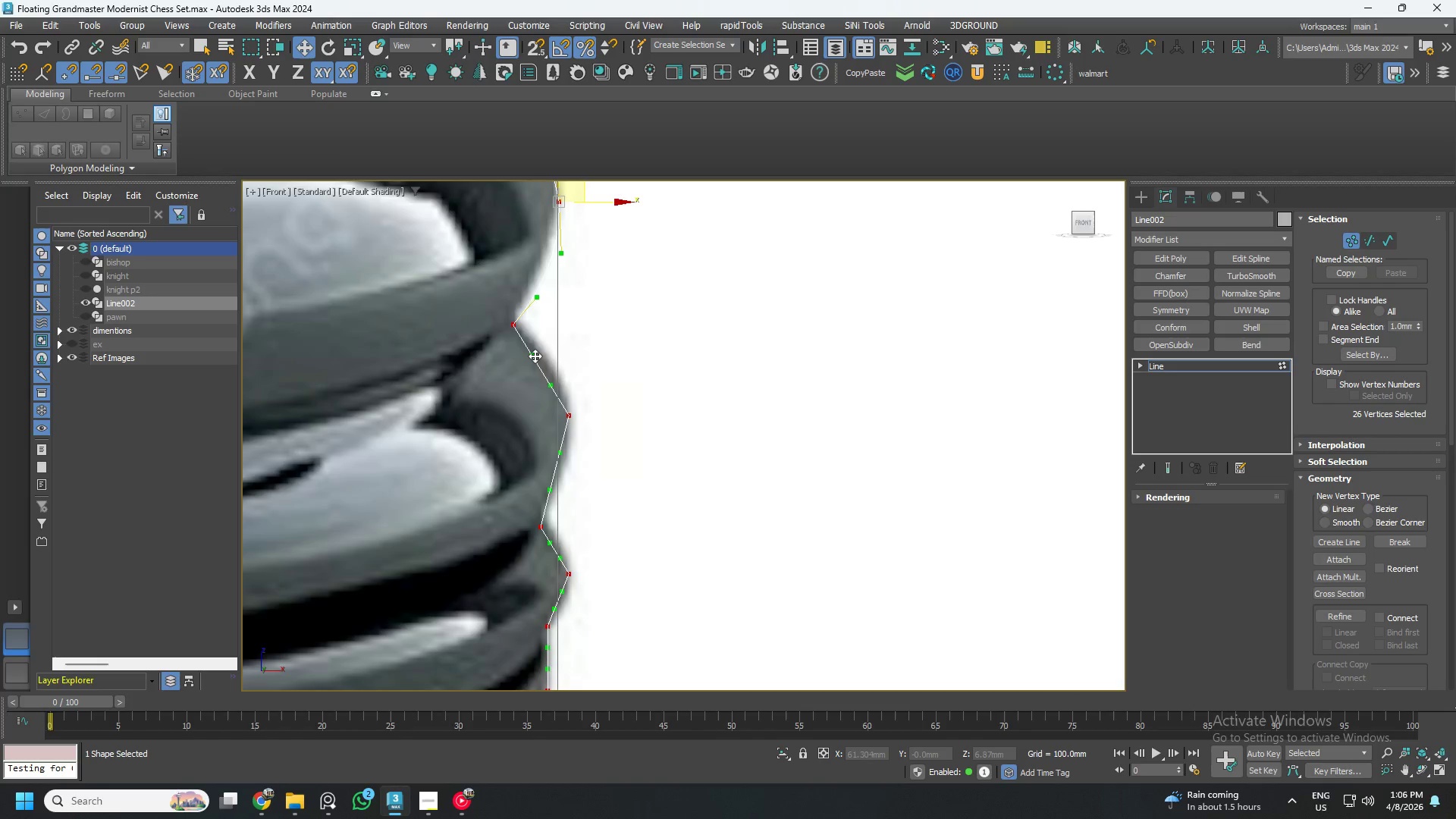 
scroll: coordinate [534, 351], scroll_direction: up, amount: 2.0
 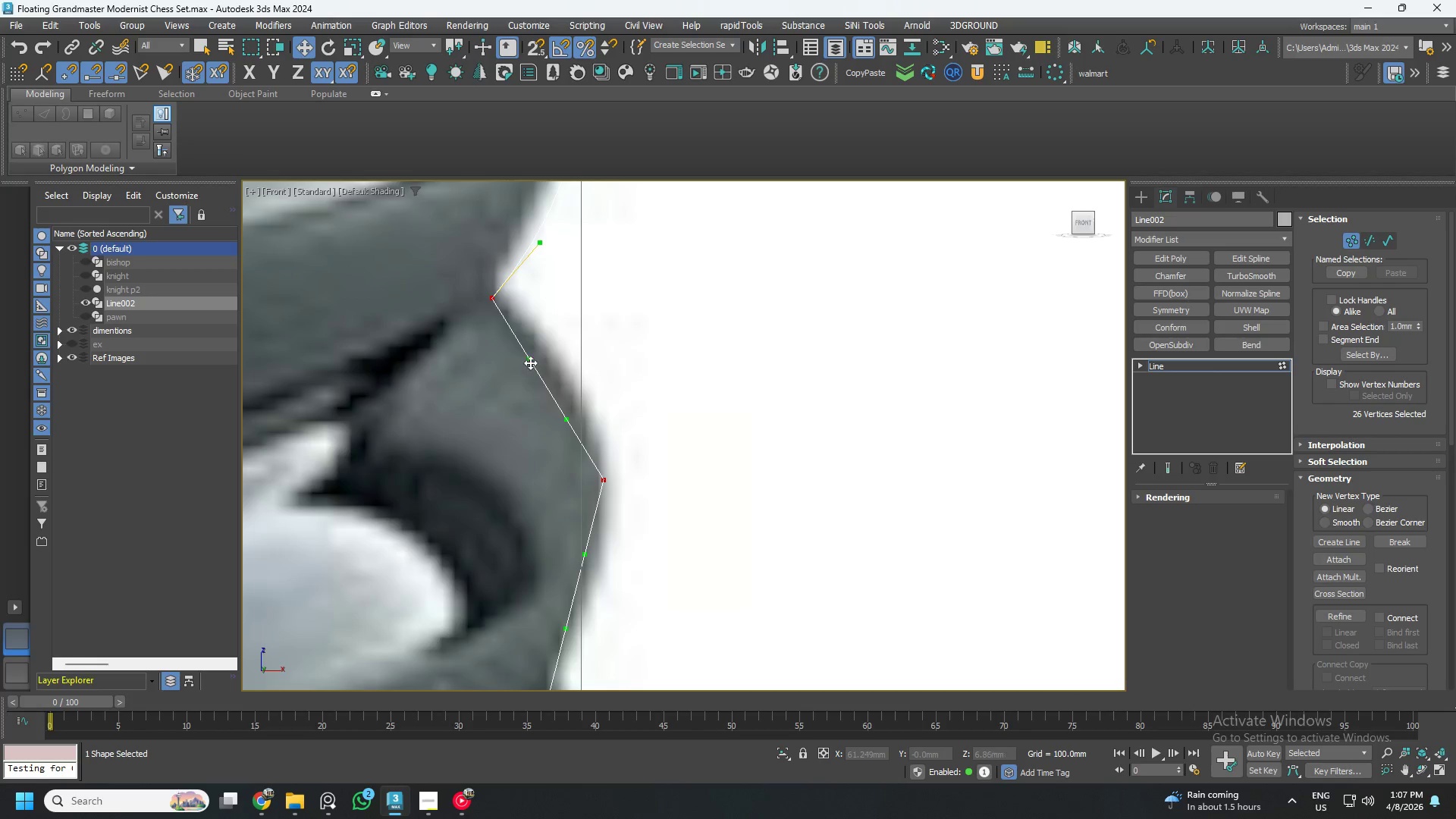 
left_click_drag(start_coordinate=[529, 362], to_coordinate=[554, 340])
 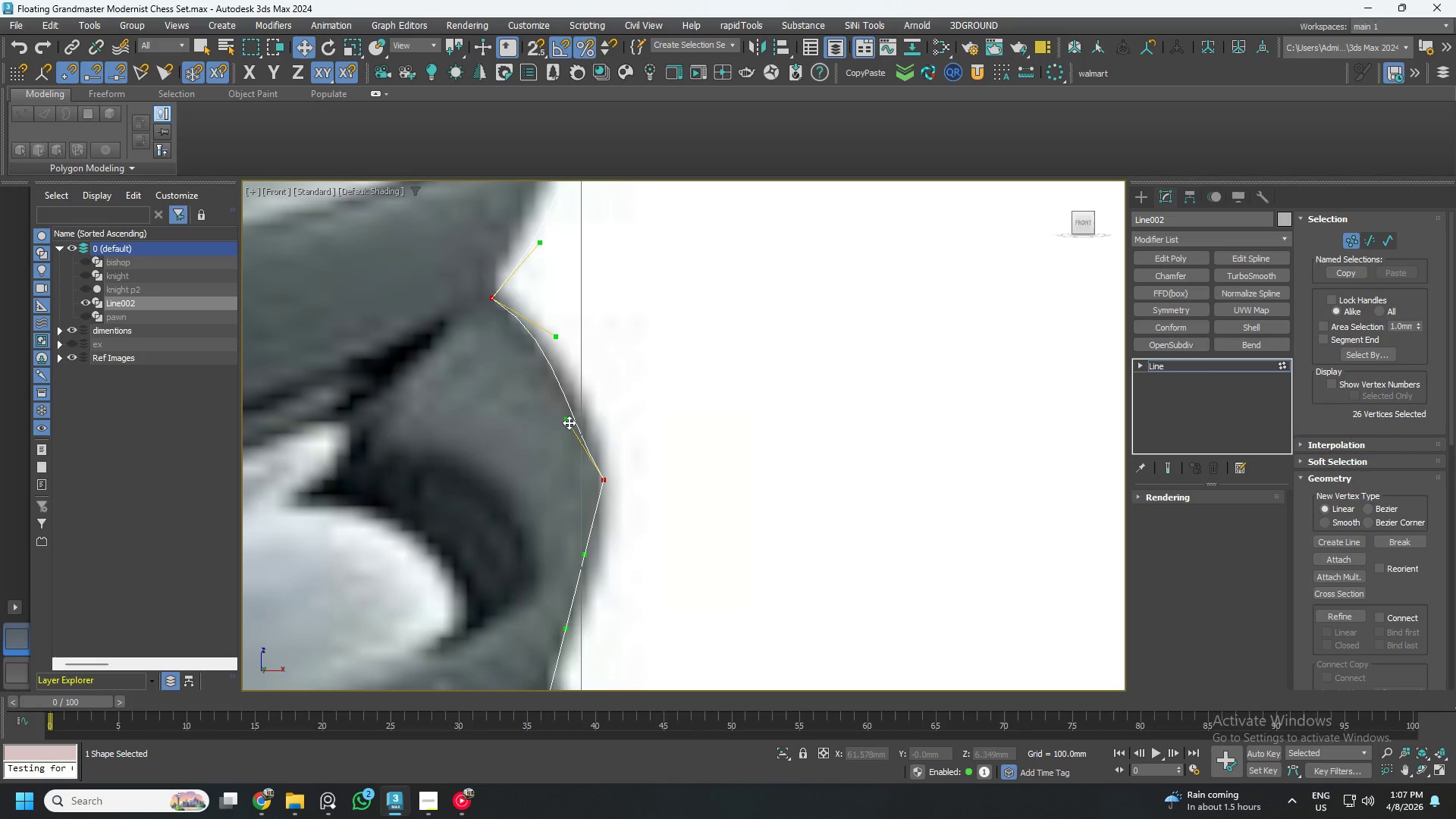 
left_click_drag(start_coordinate=[566, 419], to_coordinate=[592, 408])
 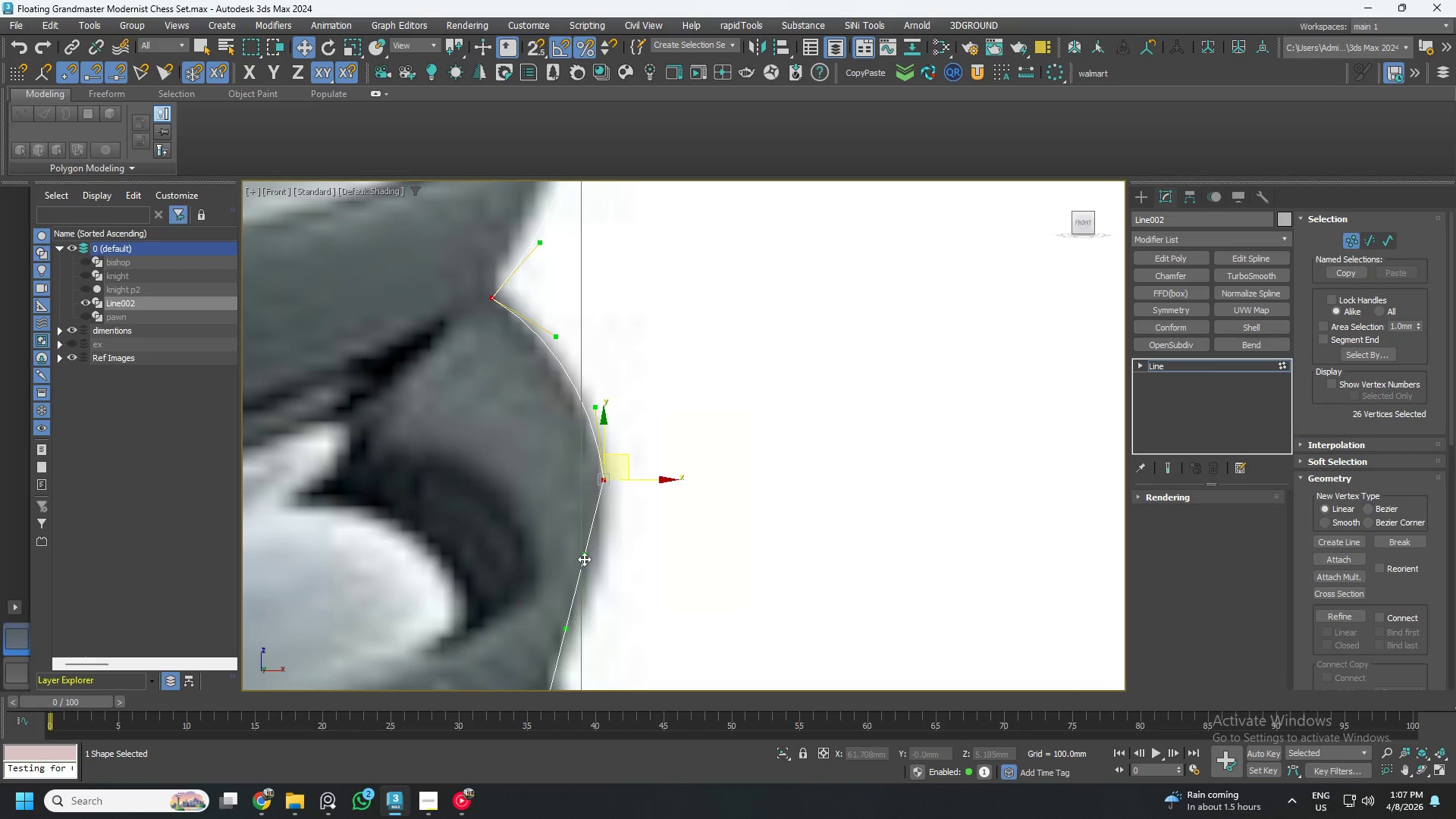 
left_click_drag(start_coordinate=[585, 557], to_coordinate=[604, 576])
 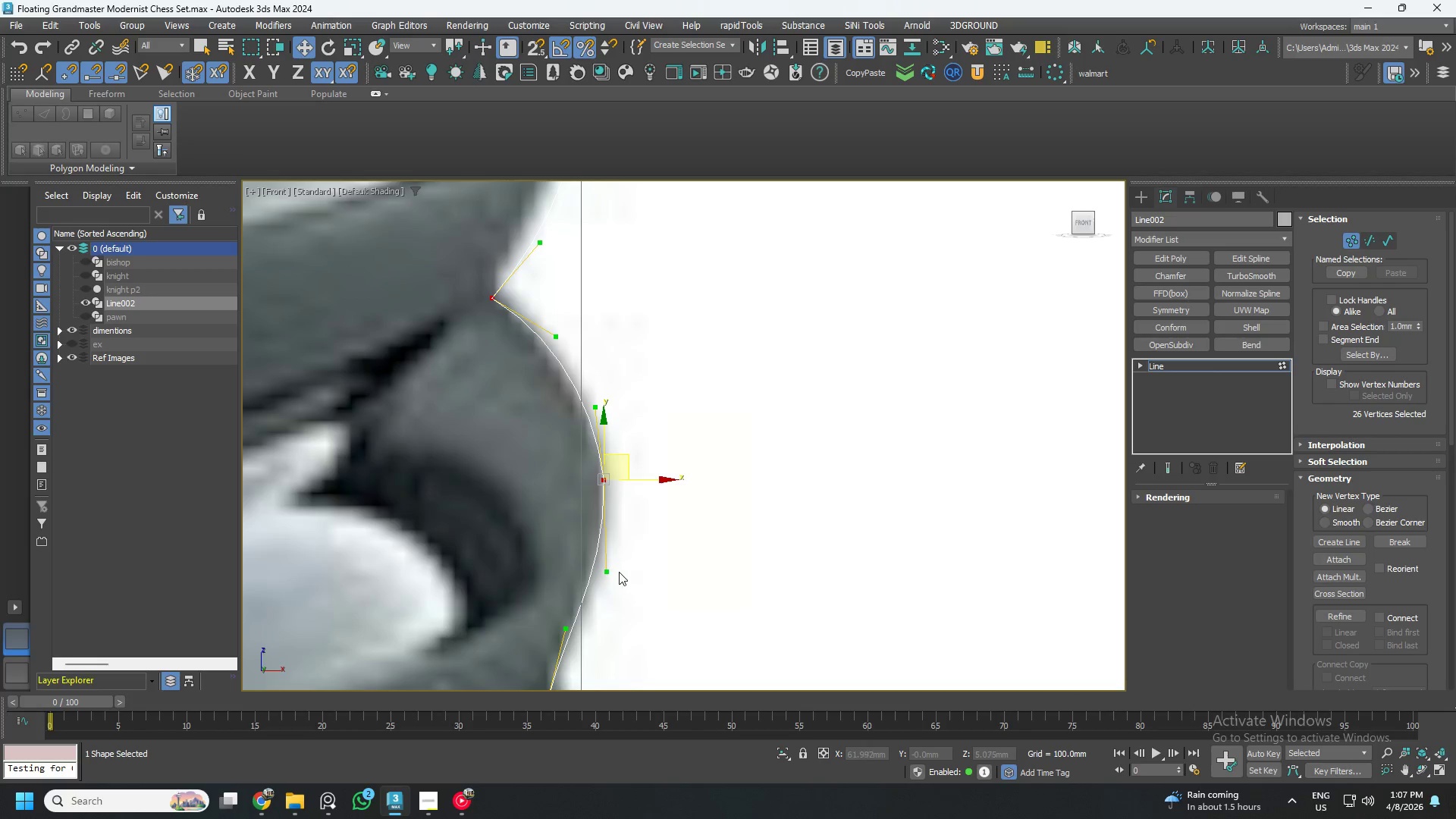 
scroll: coordinate [619, 571], scroll_direction: down, amount: 1.0
 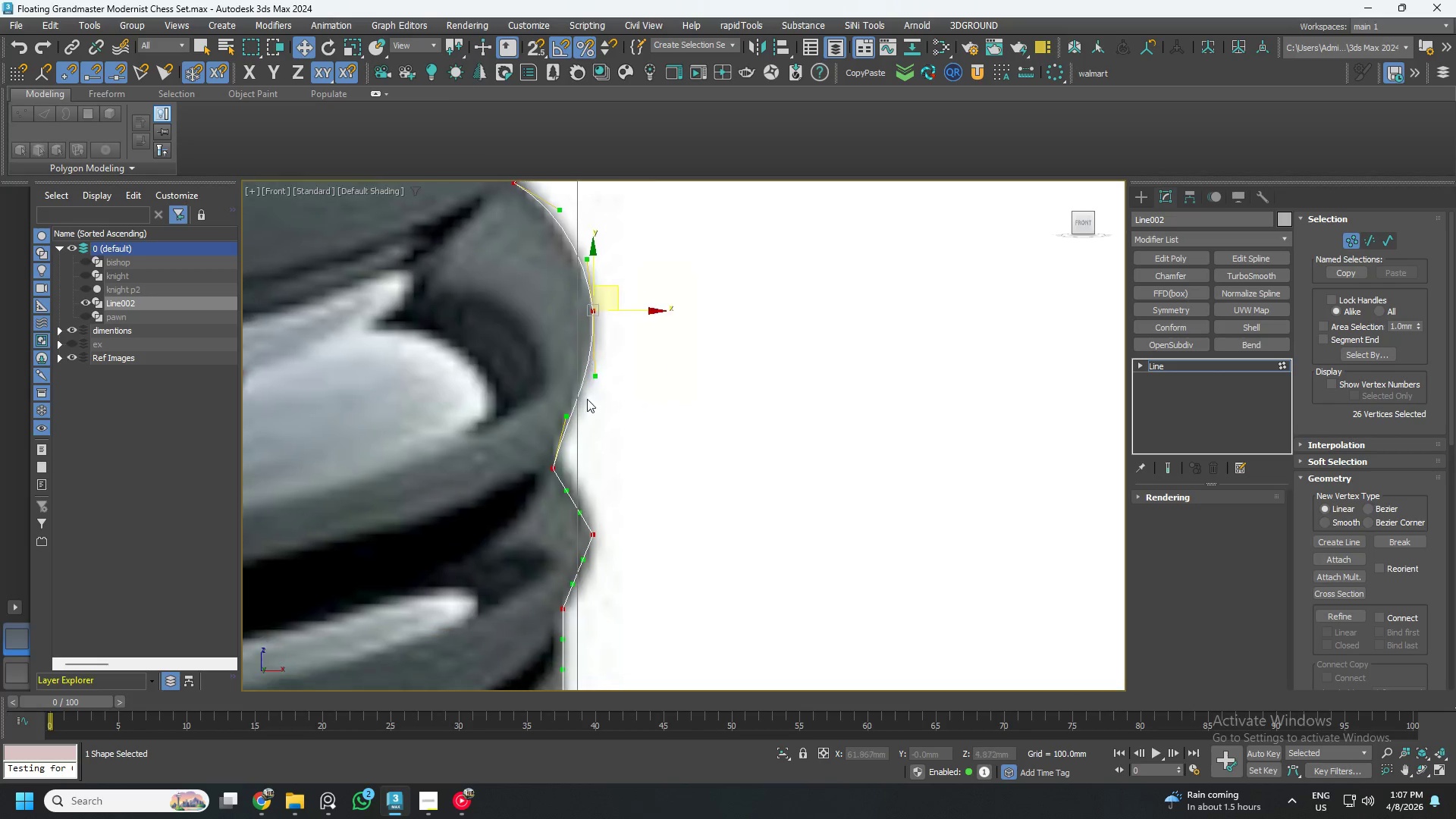 
scroll: coordinate [570, 428], scroll_direction: up, amount: 2.0
 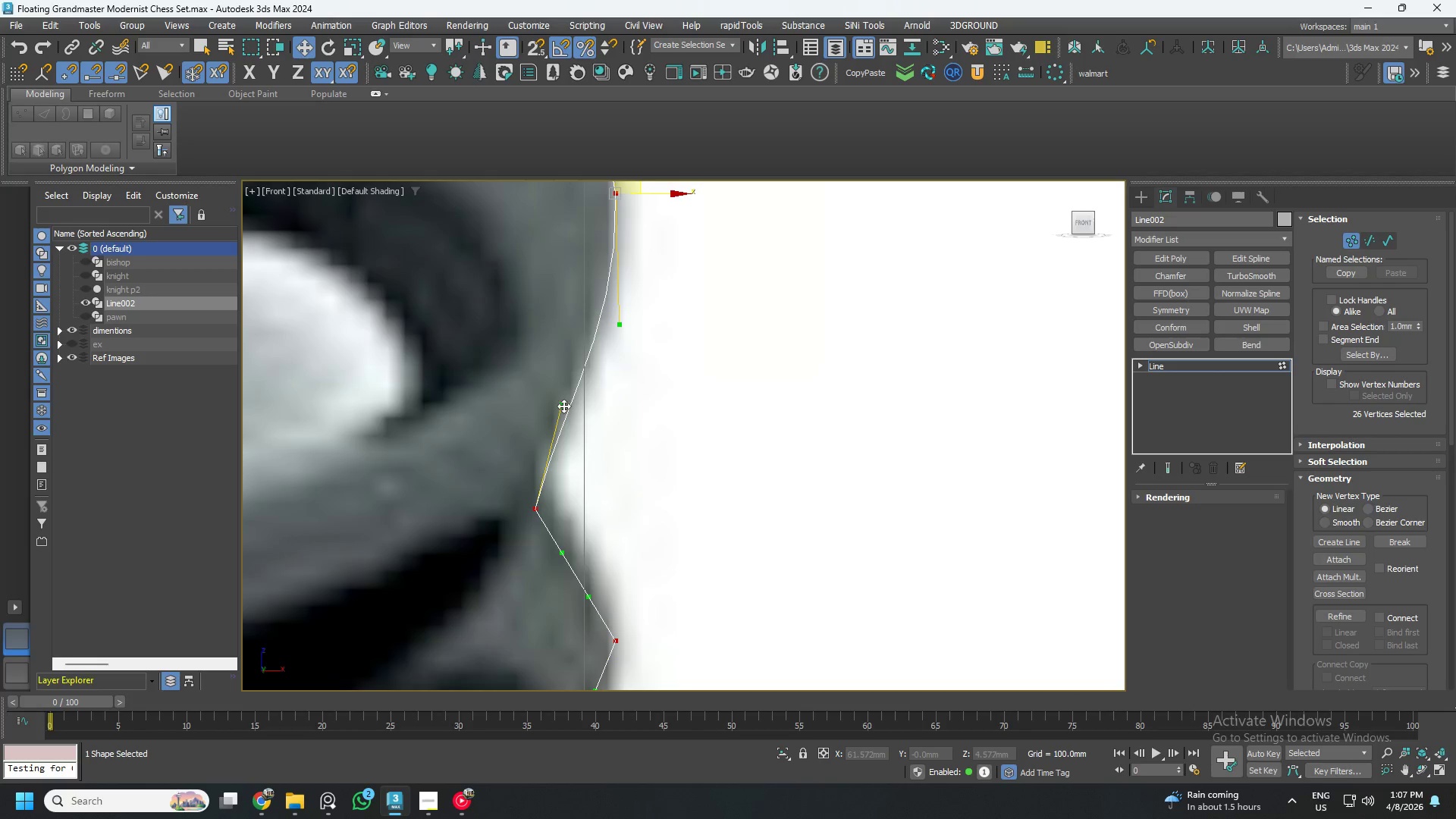 
left_click_drag(start_coordinate=[563, 405], to_coordinate=[582, 422])
 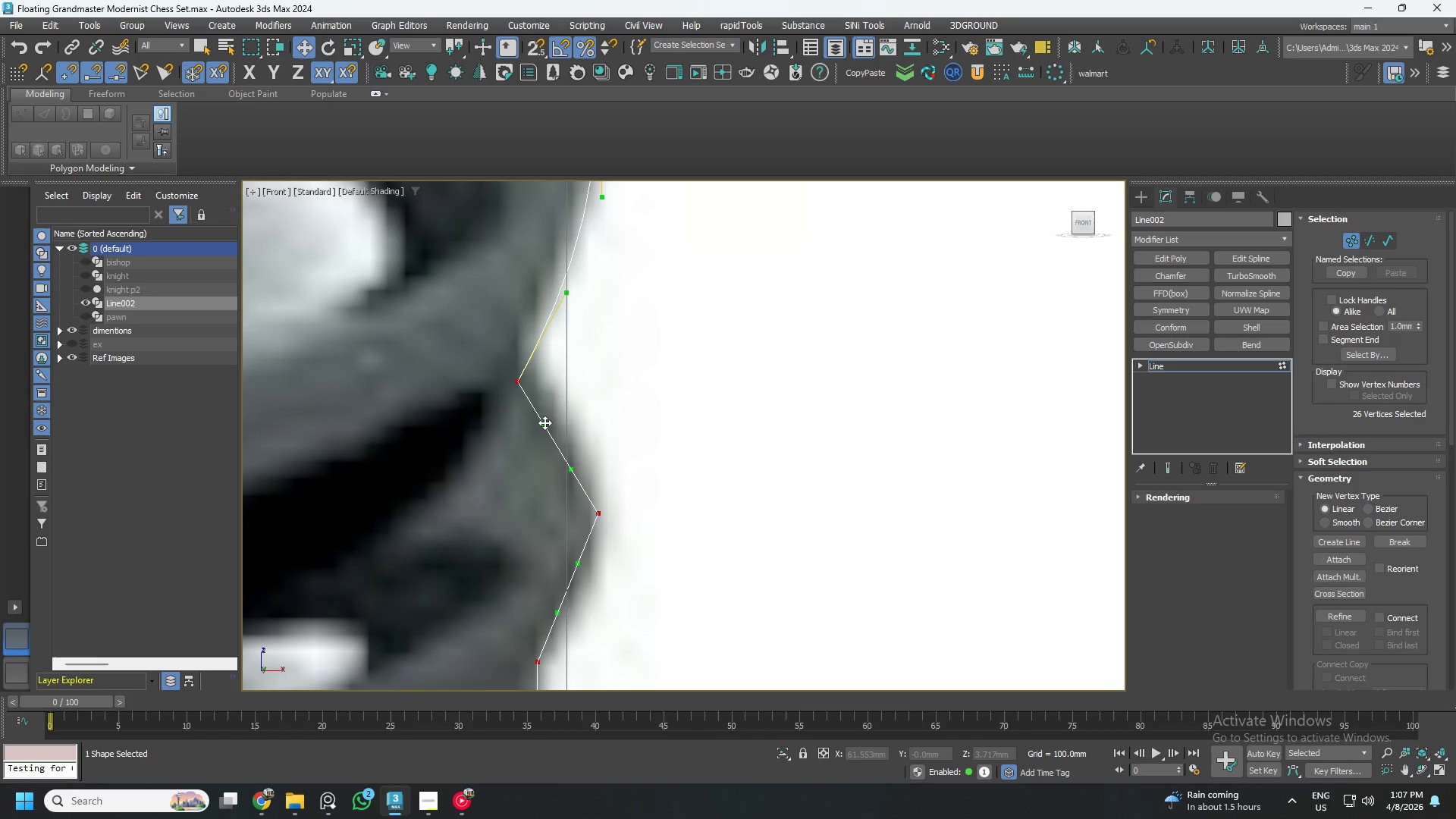 
left_click_drag(start_coordinate=[544, 423], to_coordinate=[573, 408])
 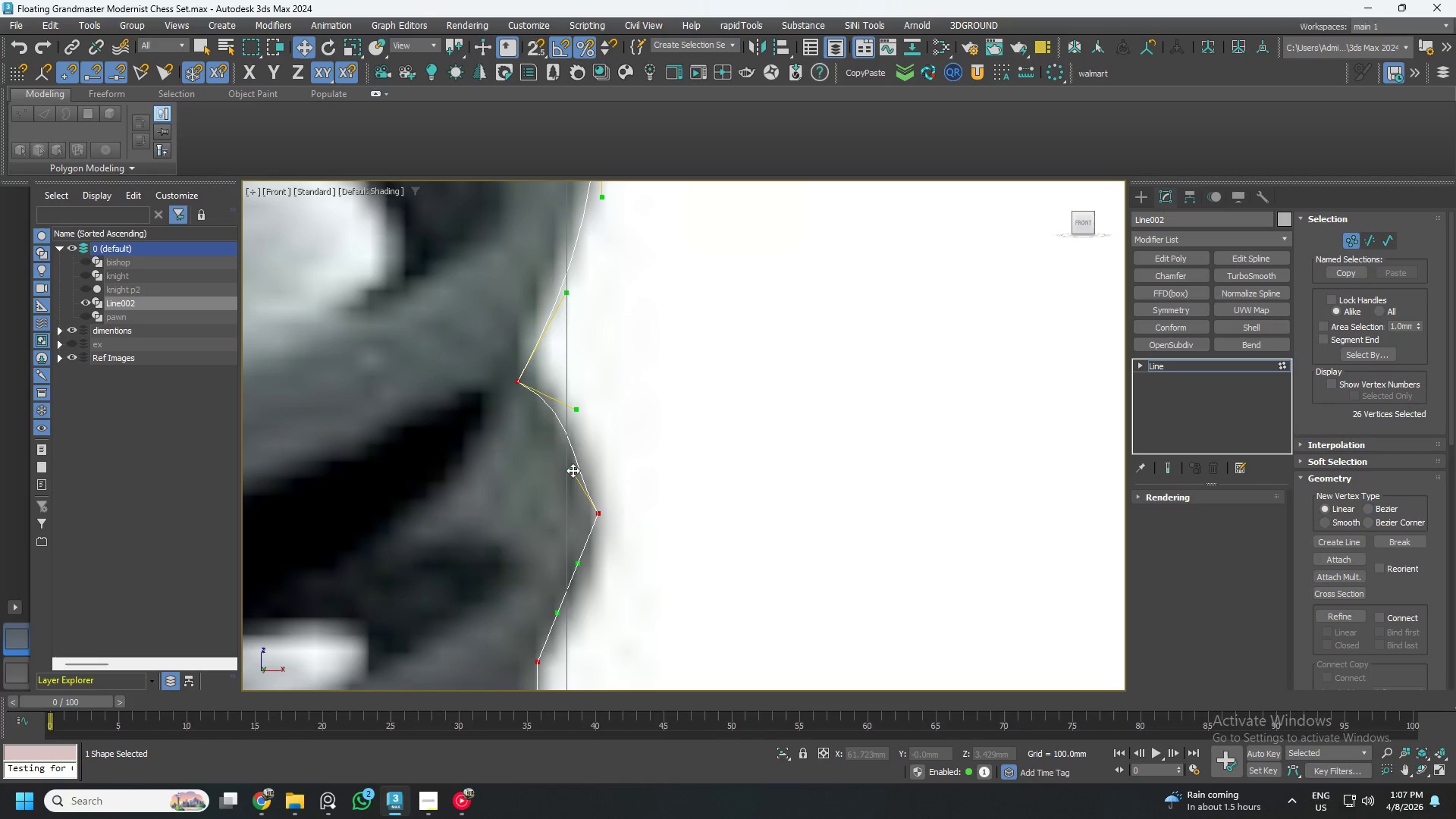 
left_click_drag(start_coordinate=[573, 470], to_coordinate=[588, 453])
 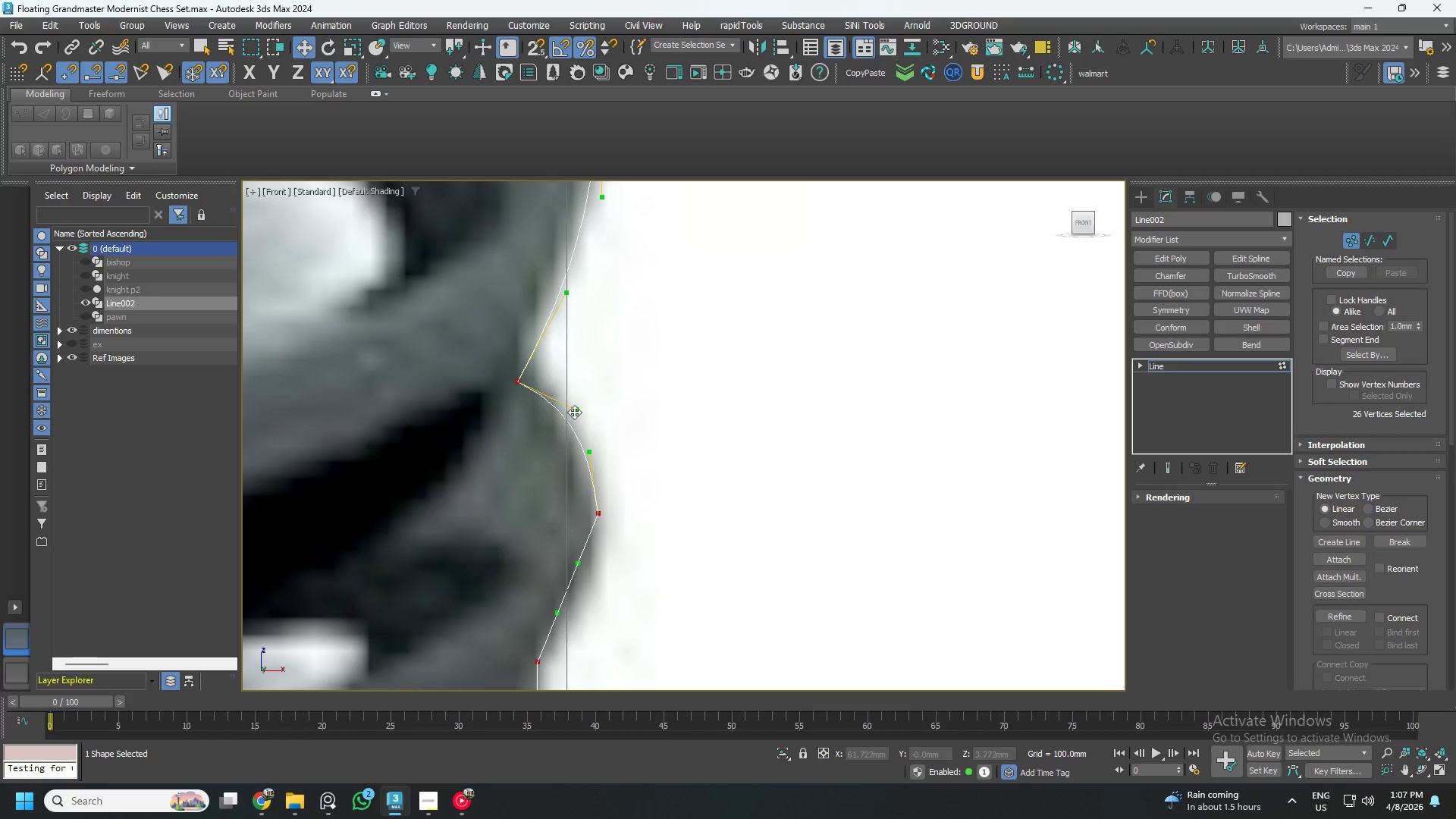 
left_click_drag(start_coordinate=[574, 412], to_coordinate=[570, 413])
 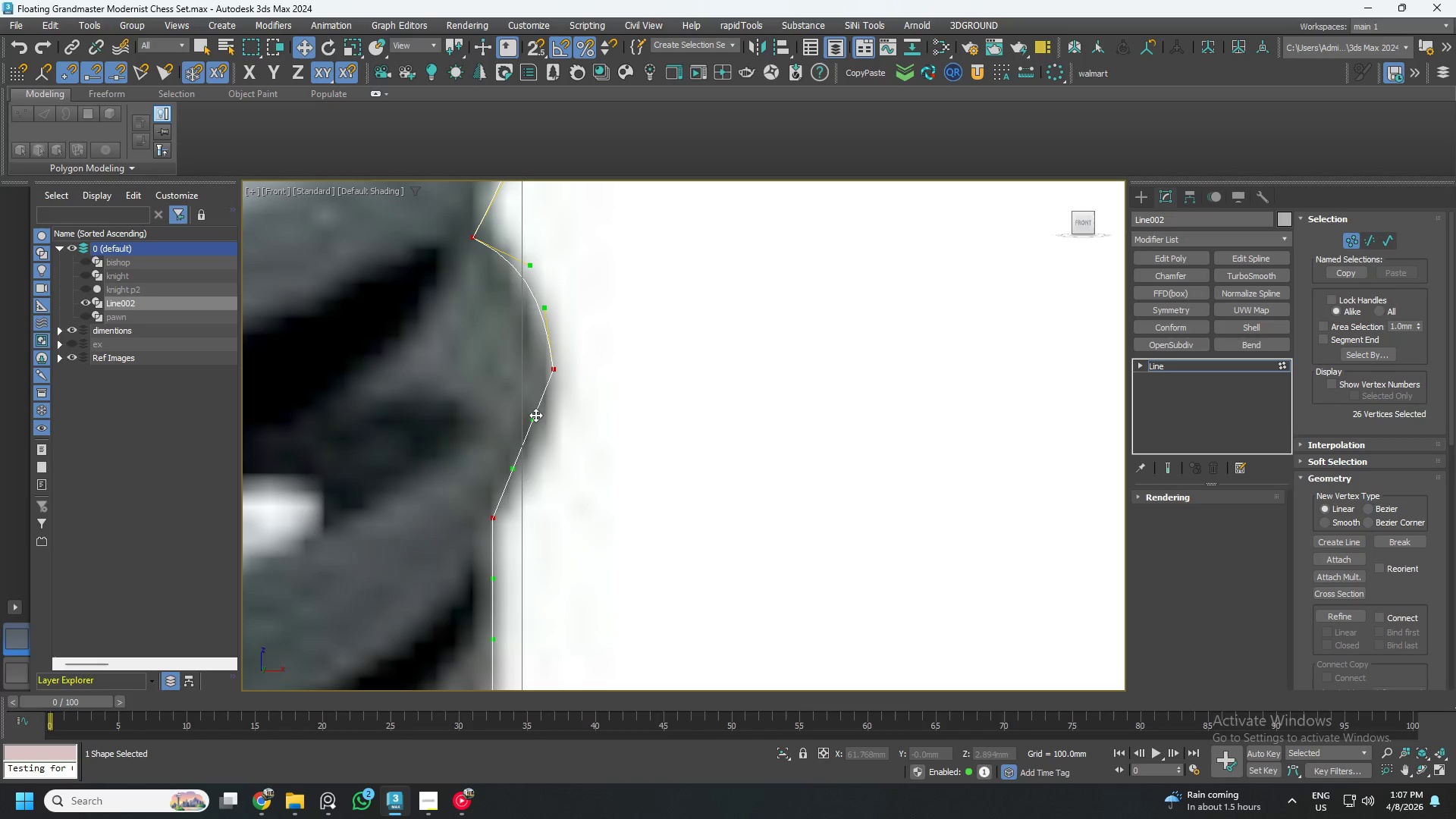 
left_click_drag(start_coordinate=[532, 423], to_coordinate=[553, 444])
 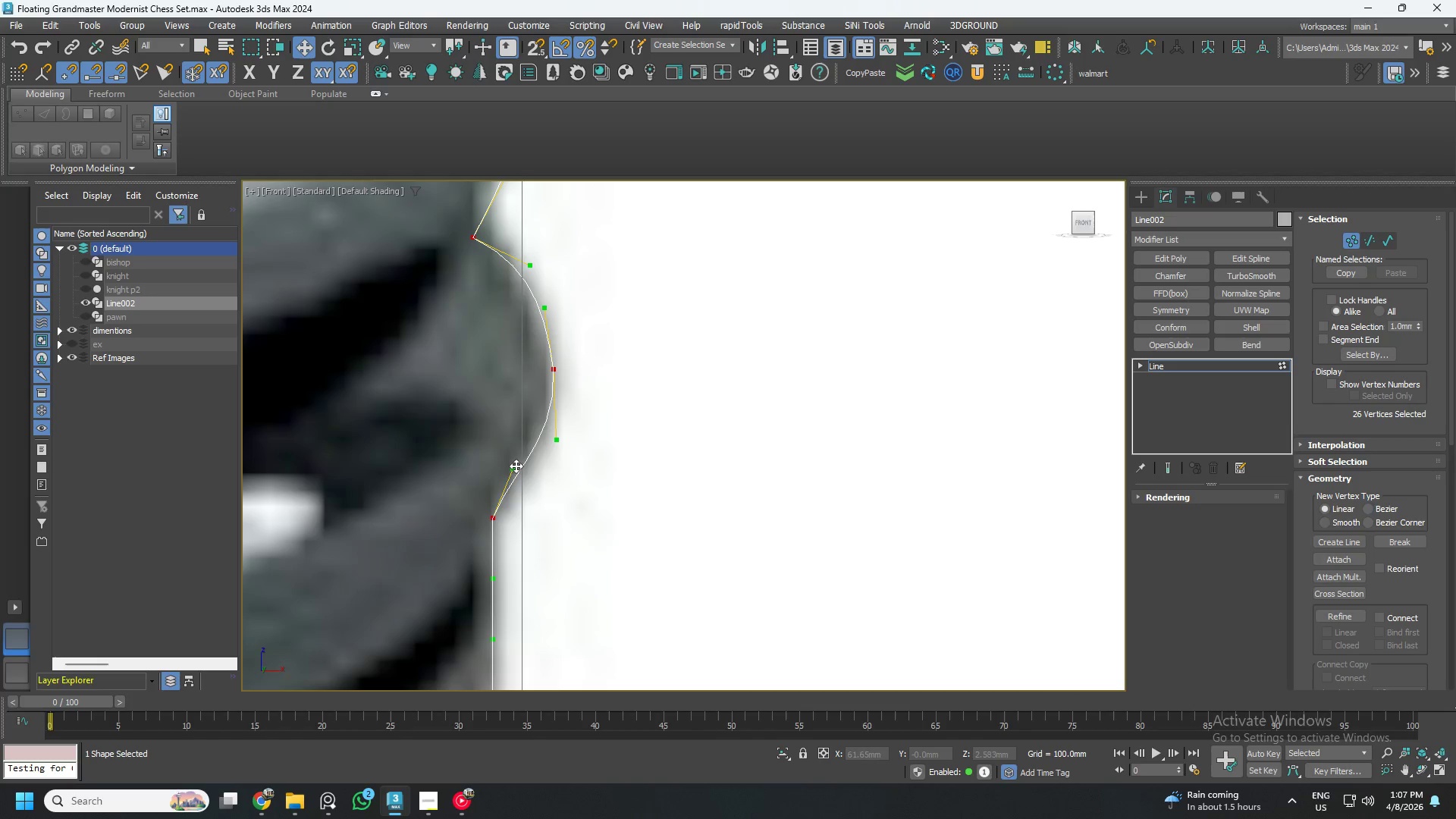 
left_click_drag(start_coordinate=[516, 468], to_coordinate=[531, 491])
 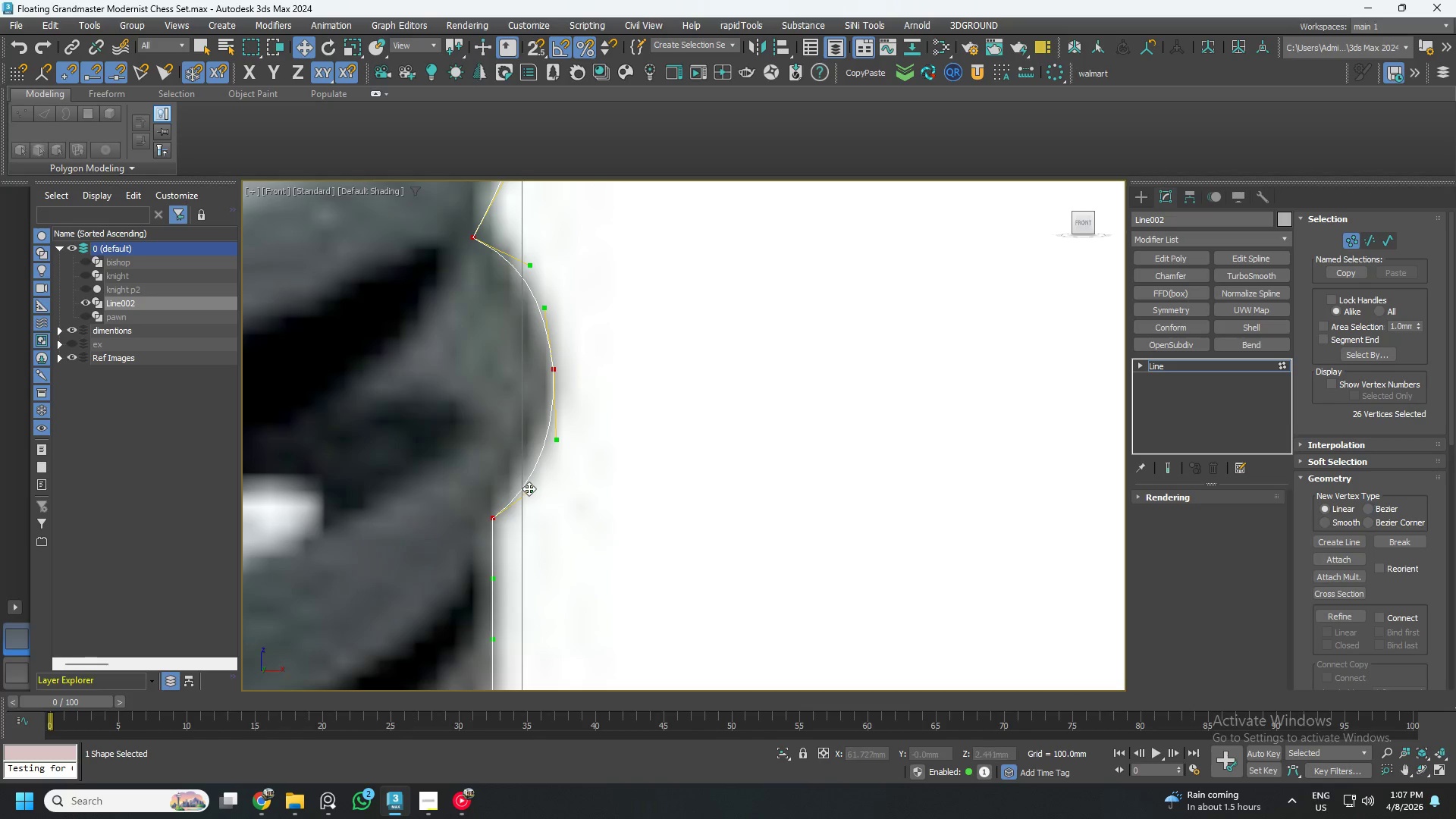 
scroll: coordinate [527, 488], scroll_direction: down, amount: 1.0
 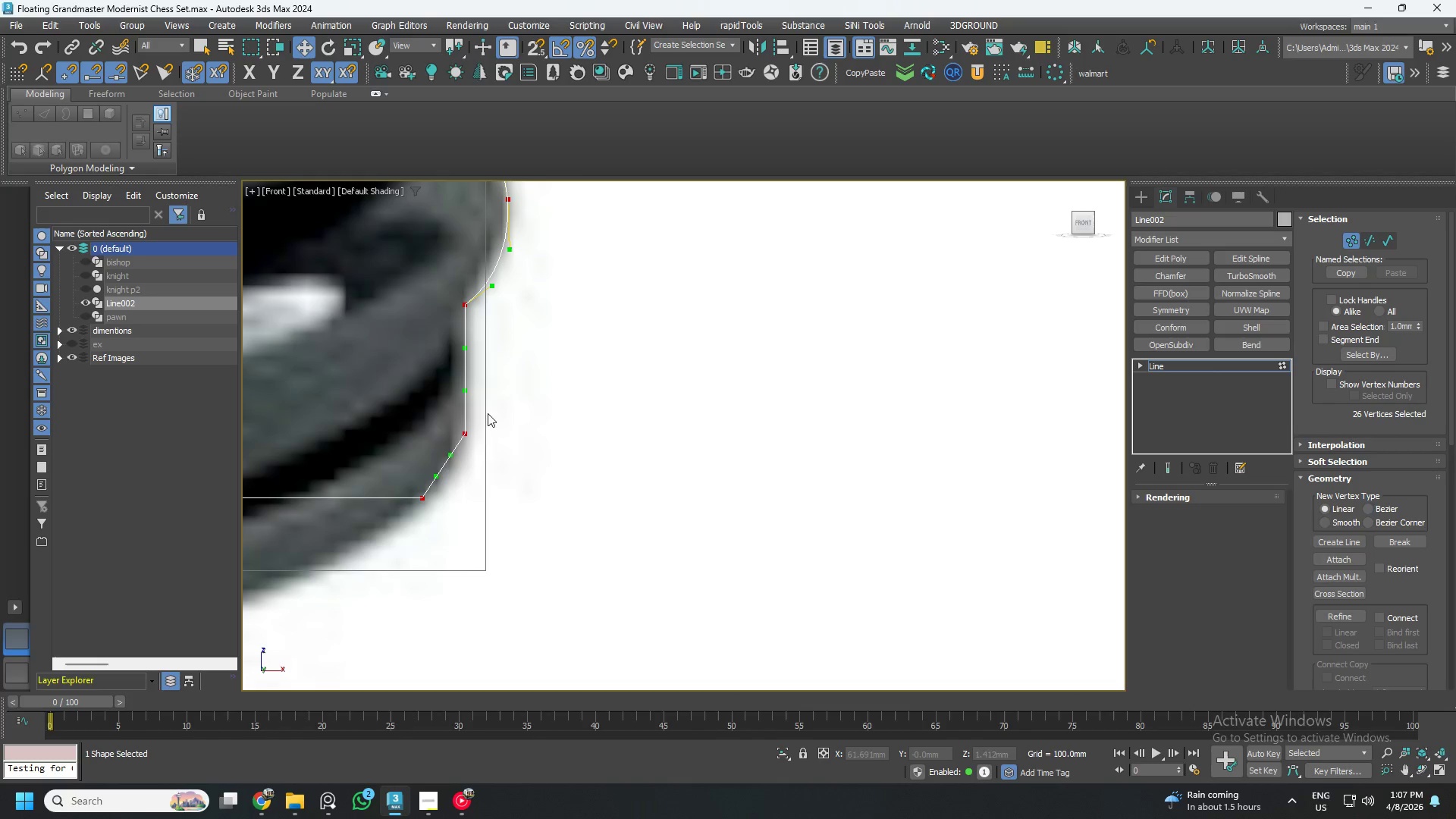 
scroll: coordinate [444, 466], scroll_direction: up, amount: 2.0
 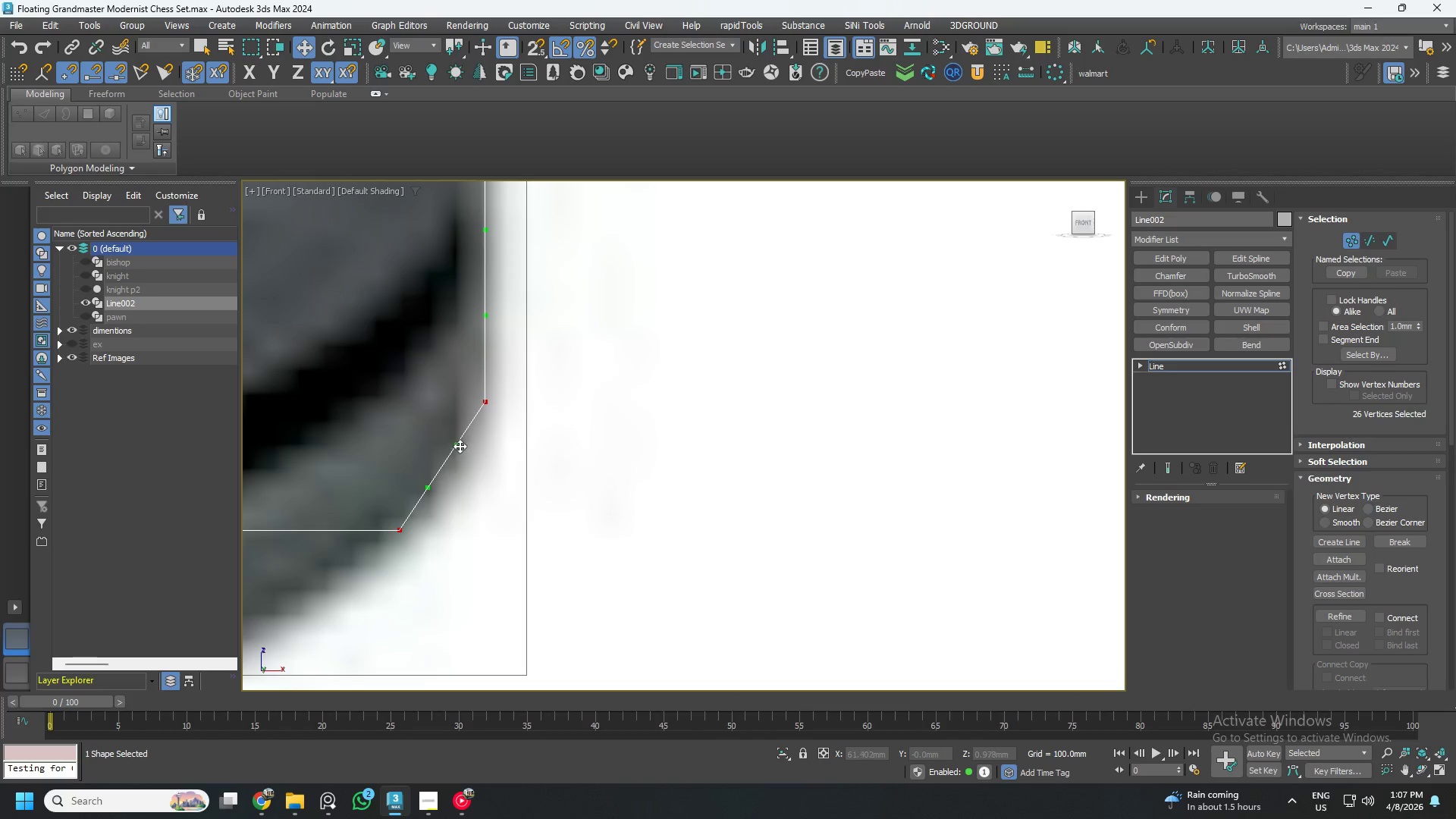 
left_click_drag(start_coordinate=[460, 442], to_coordinate=[483, 460])
 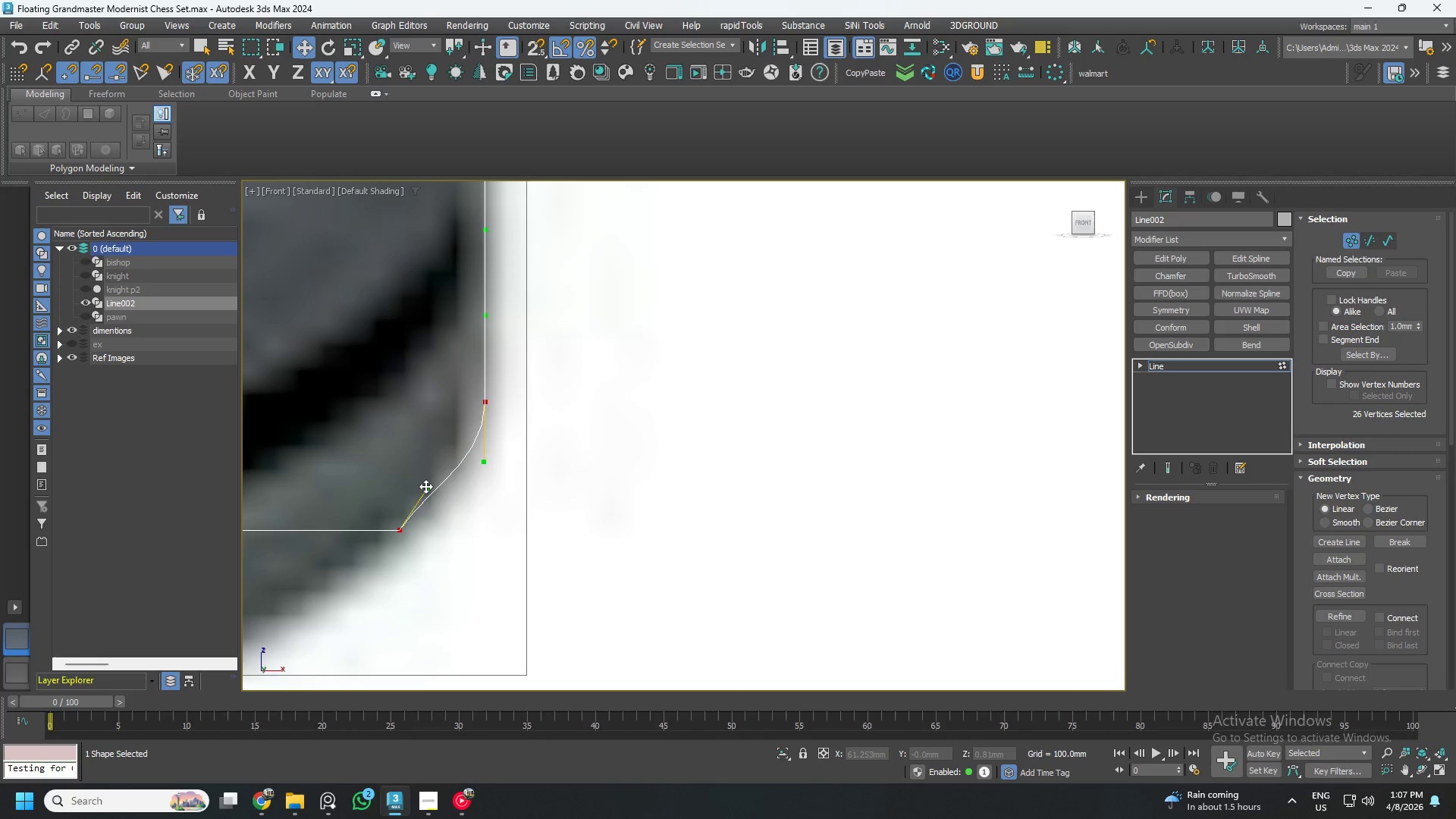 
left_click_drag(start_coordinate=[425, 486], to_coordinate=[447, 520])
 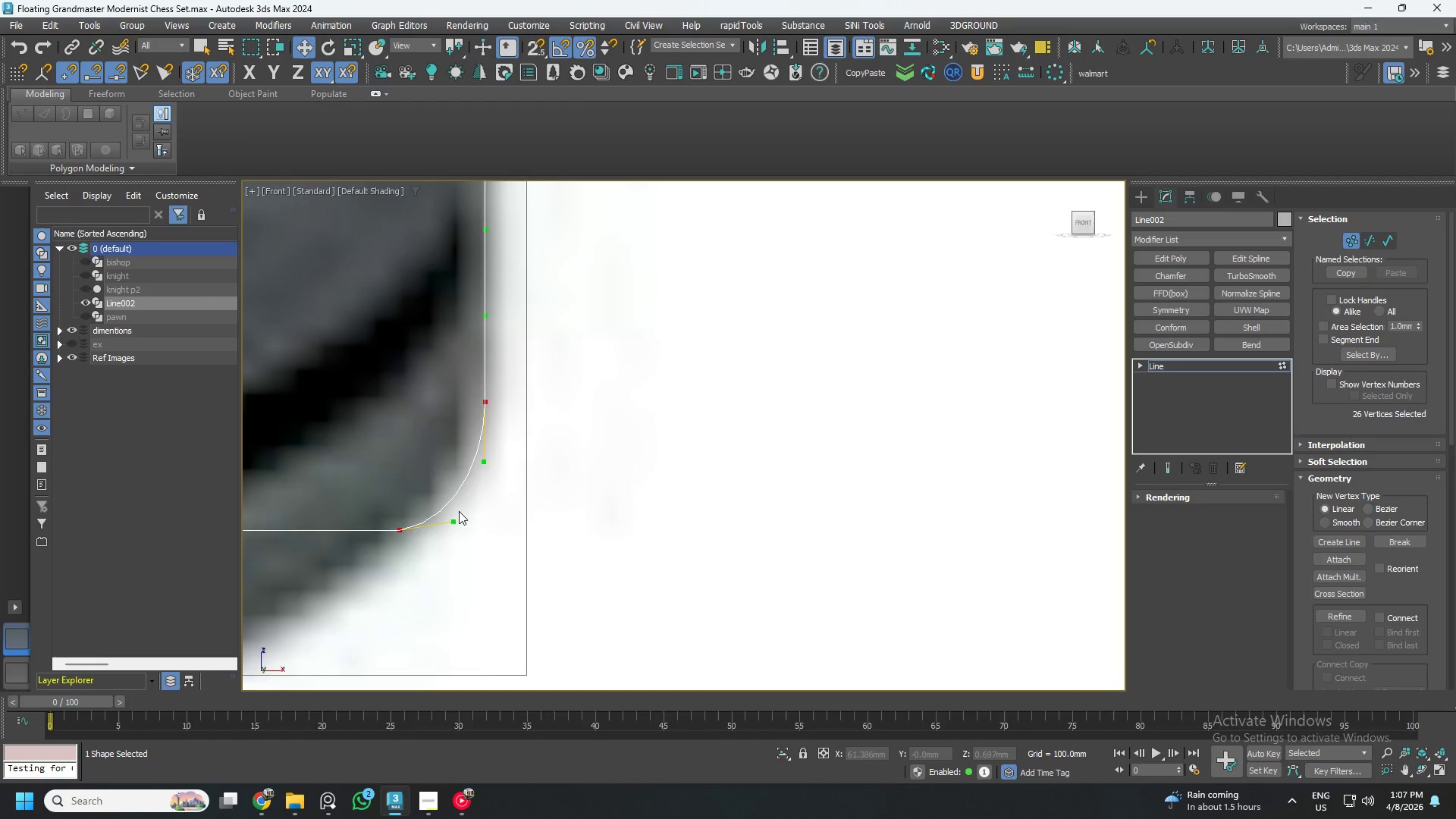 
scroll: coordinate [483, 532], scroll_direction: down, amount: 10.0
 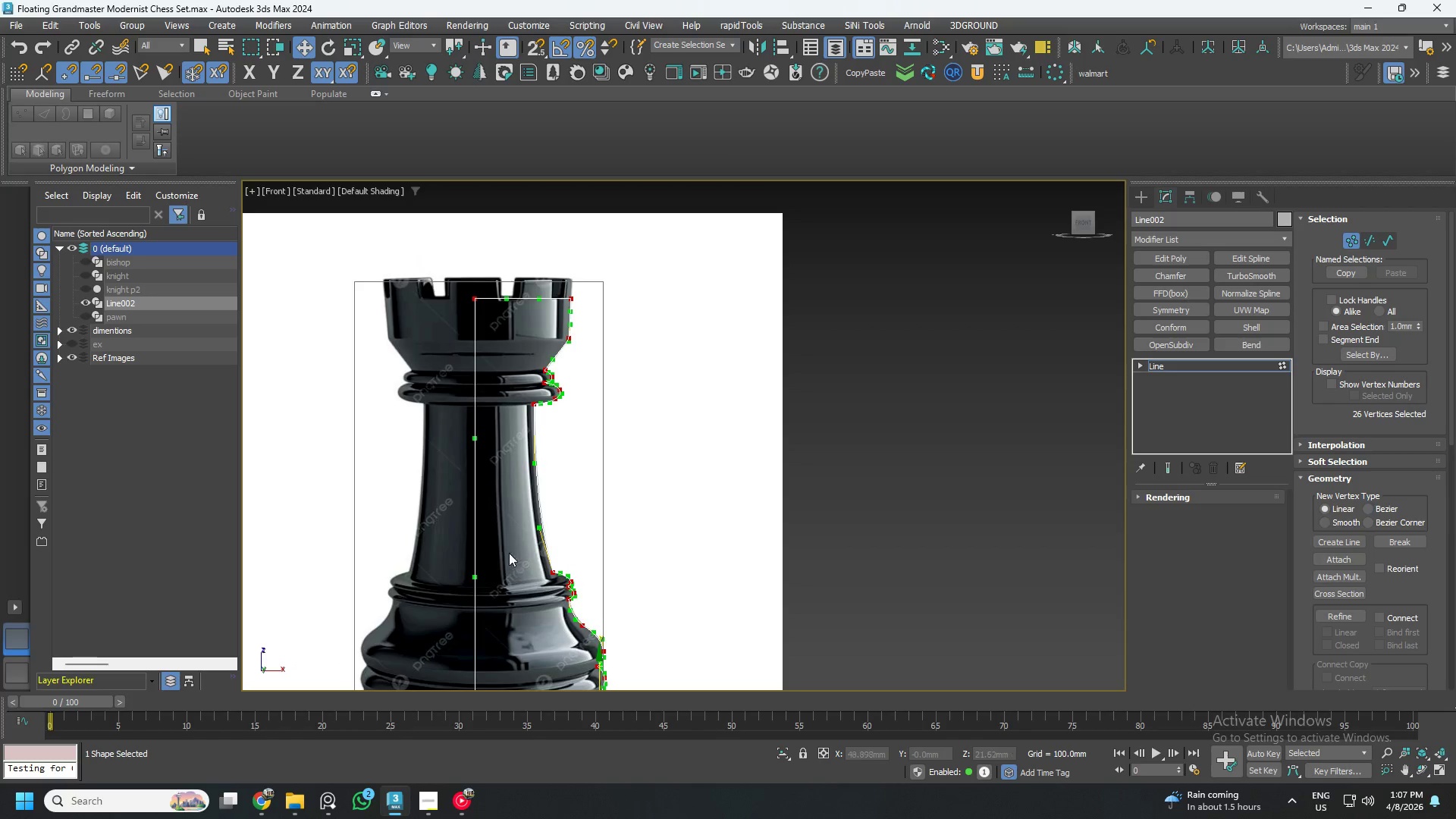 
scroll: coordinate [522, 388], scroll_direction: up, amount: 3.0
 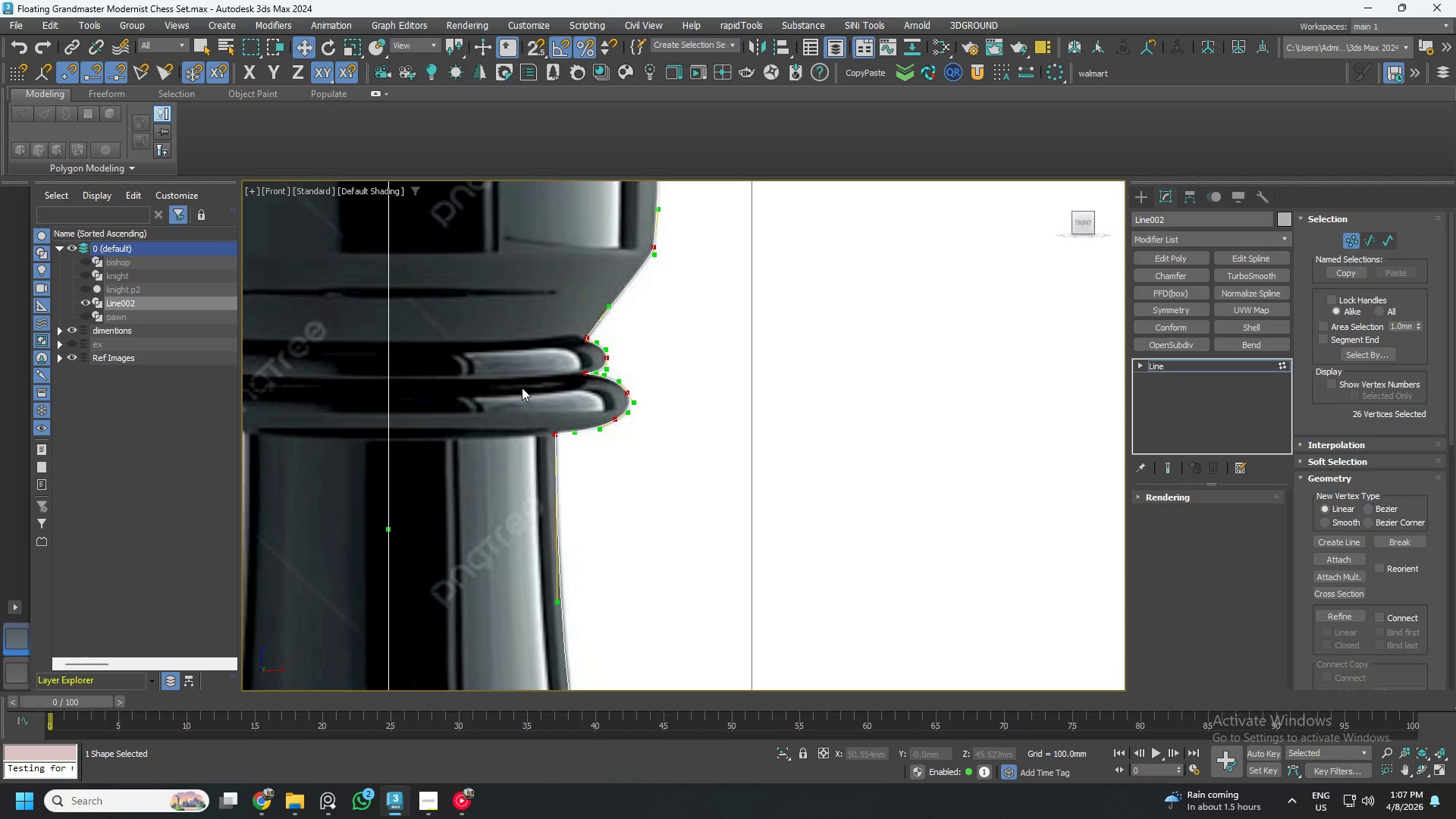 
key(Control+ControlLeft)
 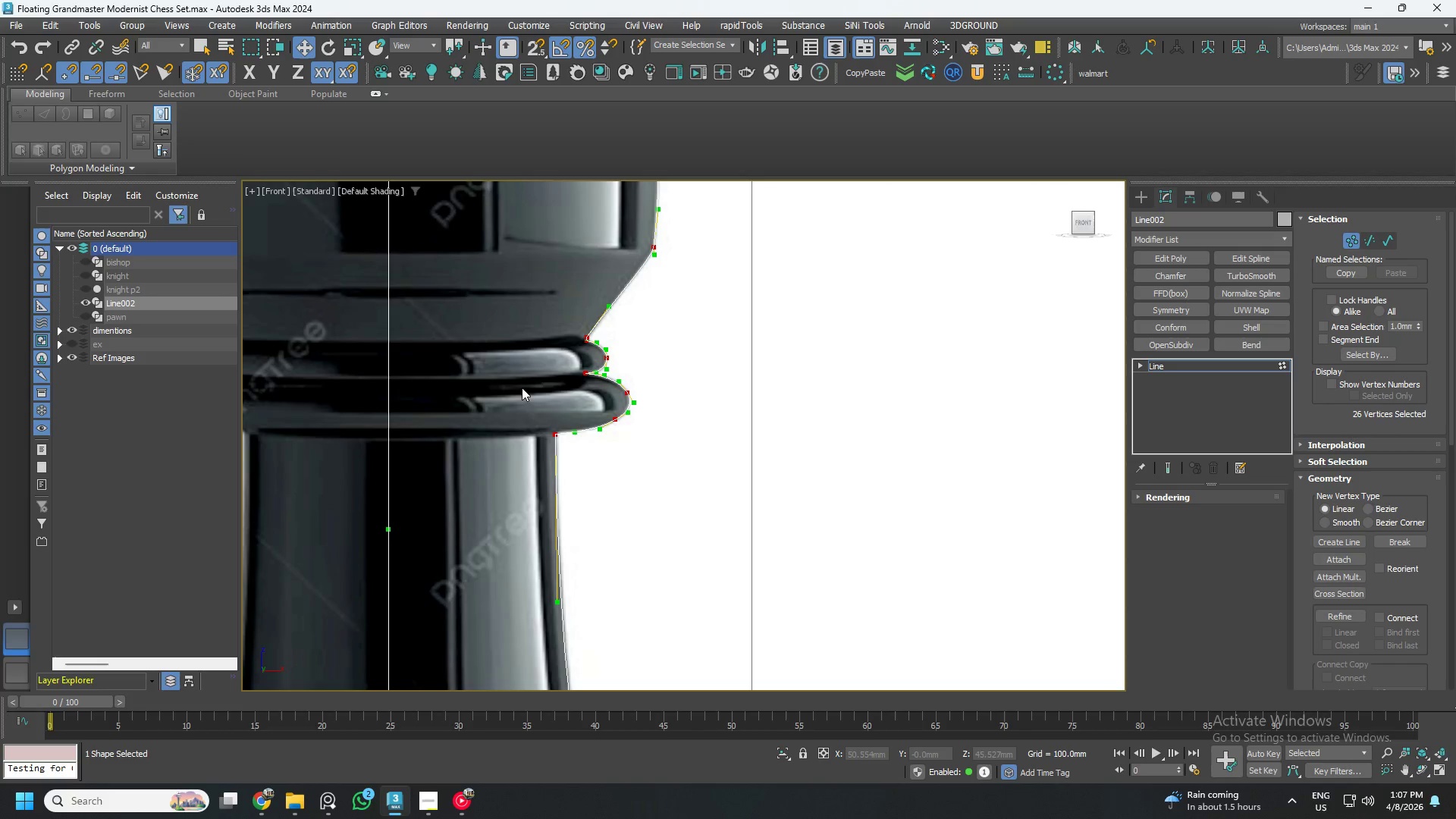 
key(Control+S)
 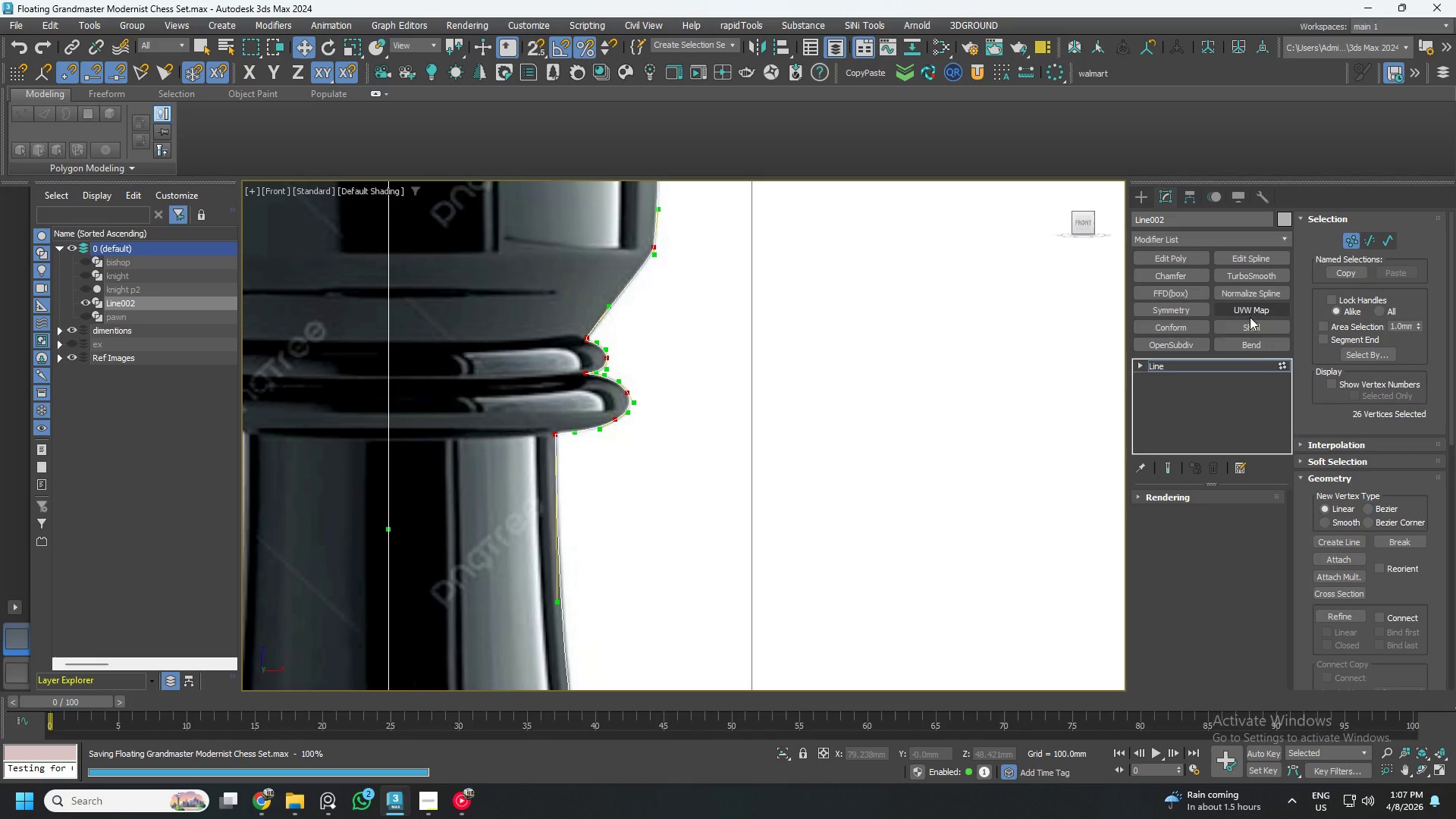 
left_click([1238, 366])
 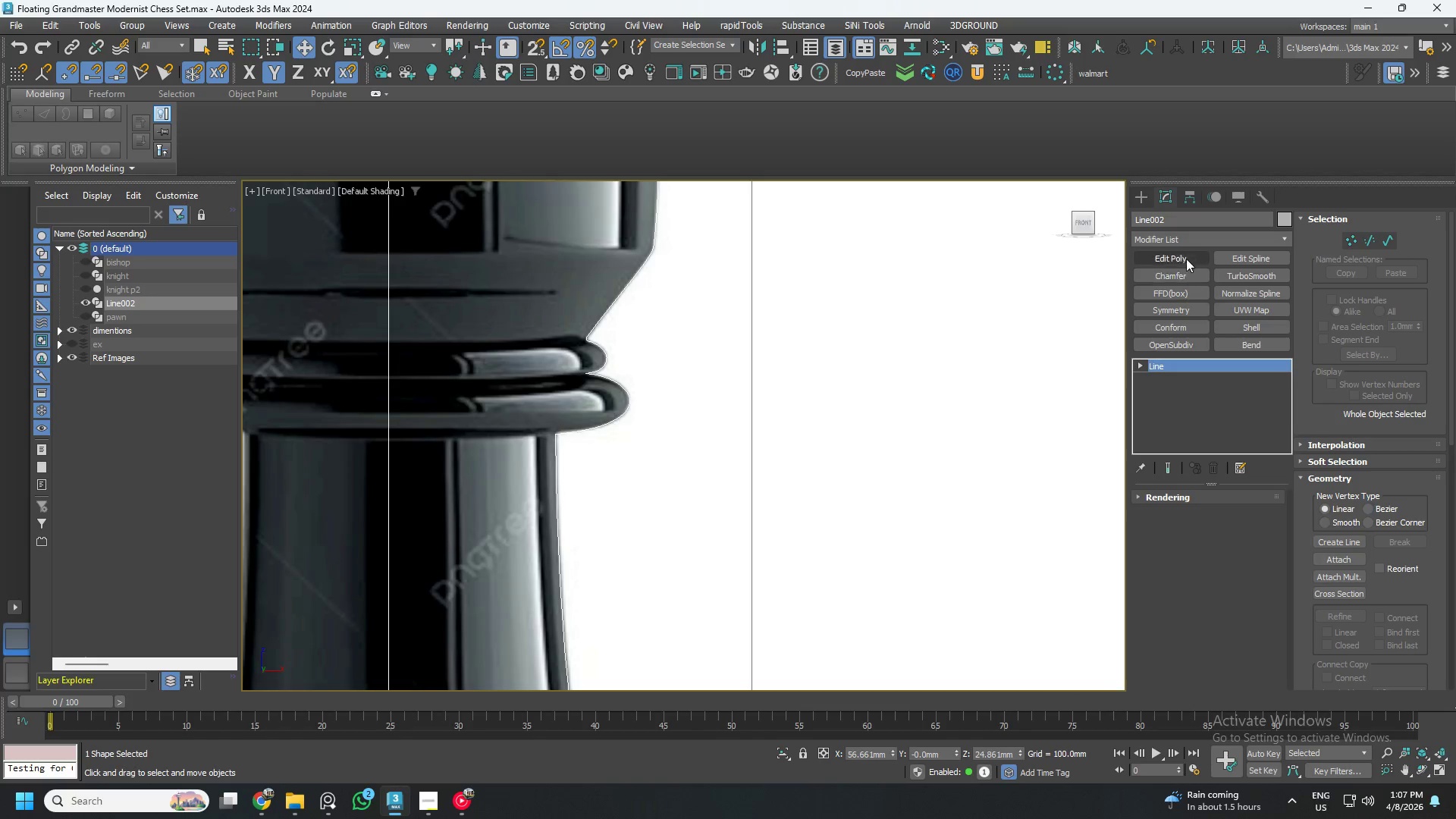 
left_click([1183, 253])
 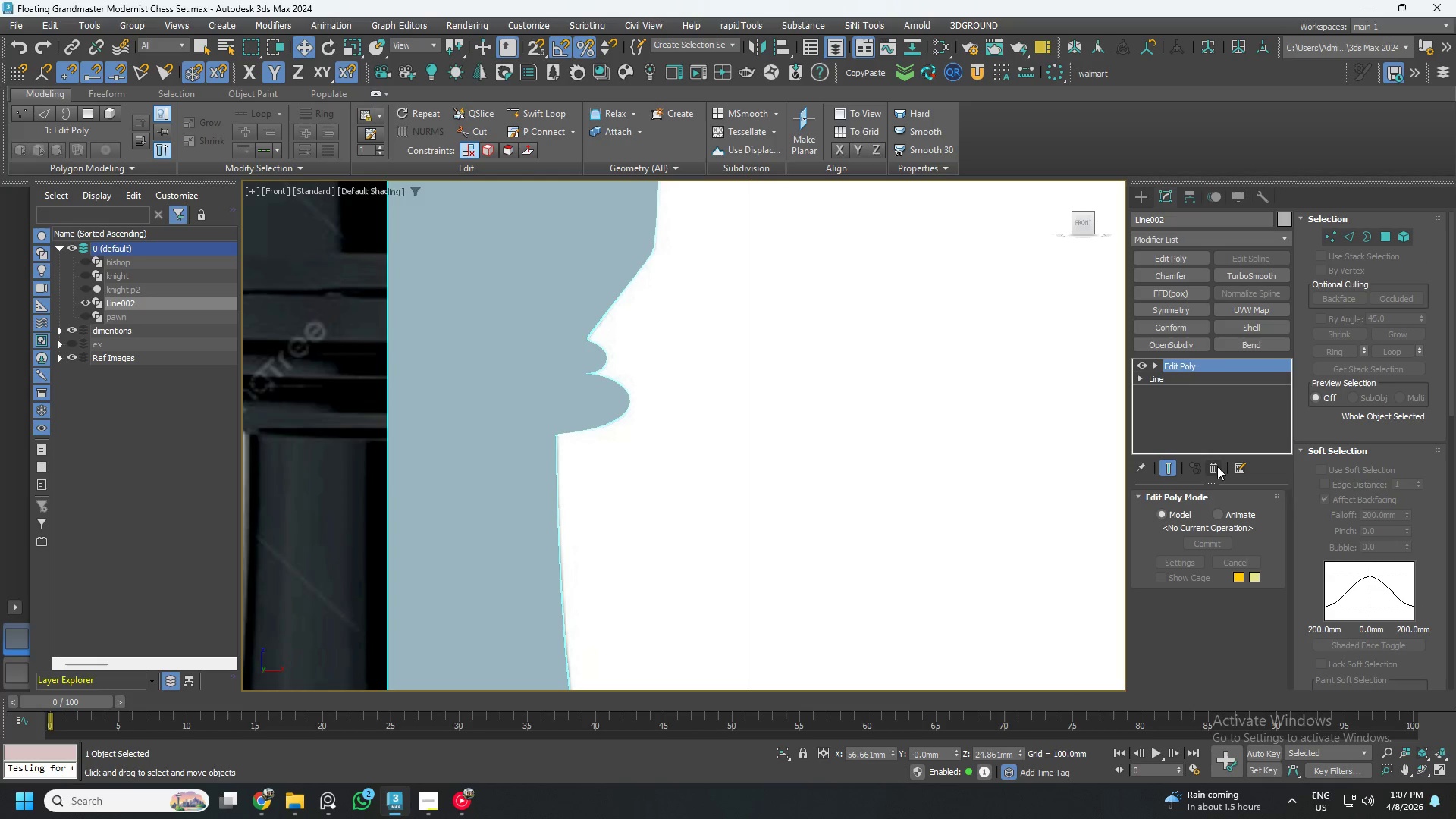 
left_click([1216, 466])
 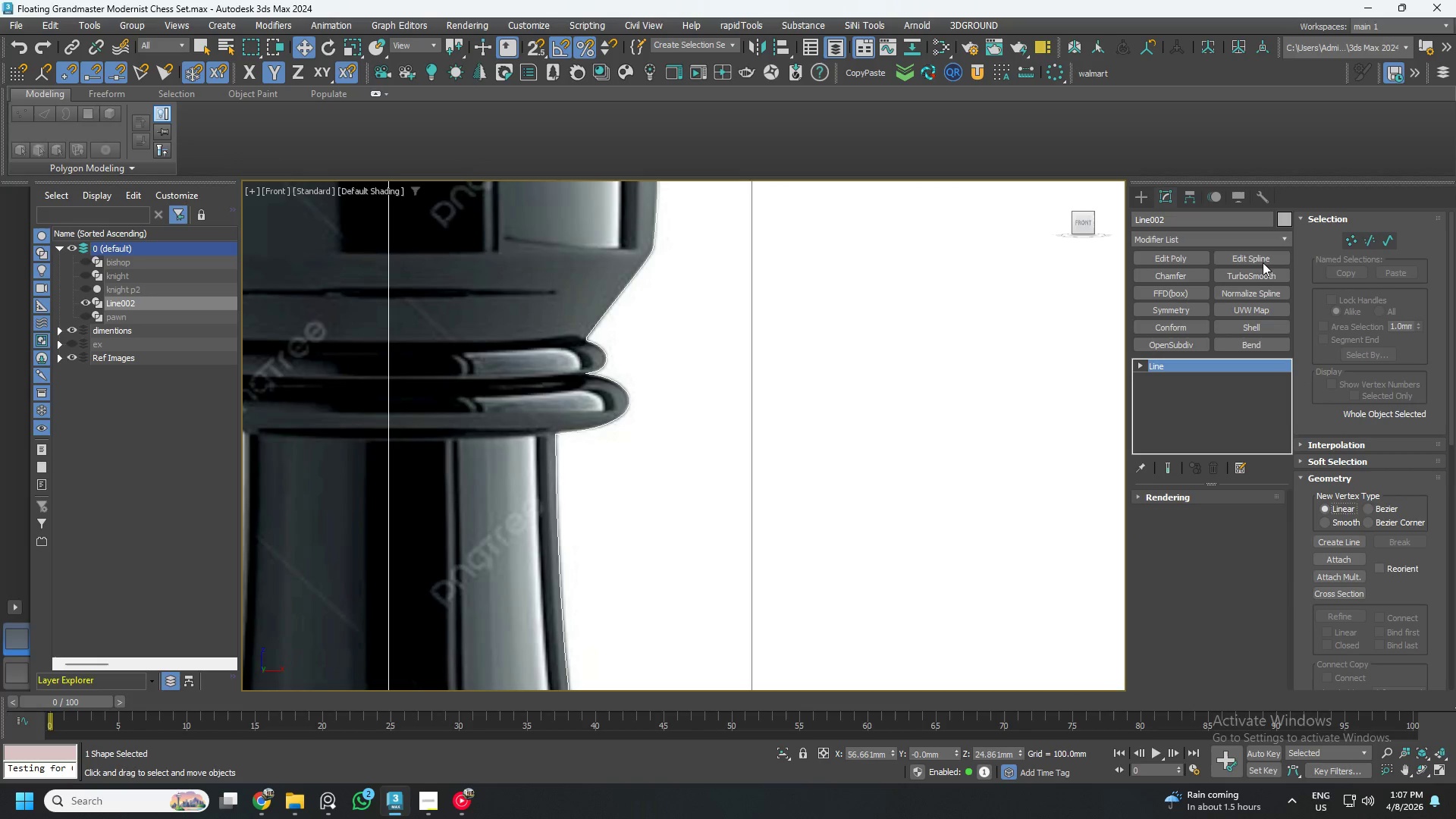 
left_click([1261, 259])
 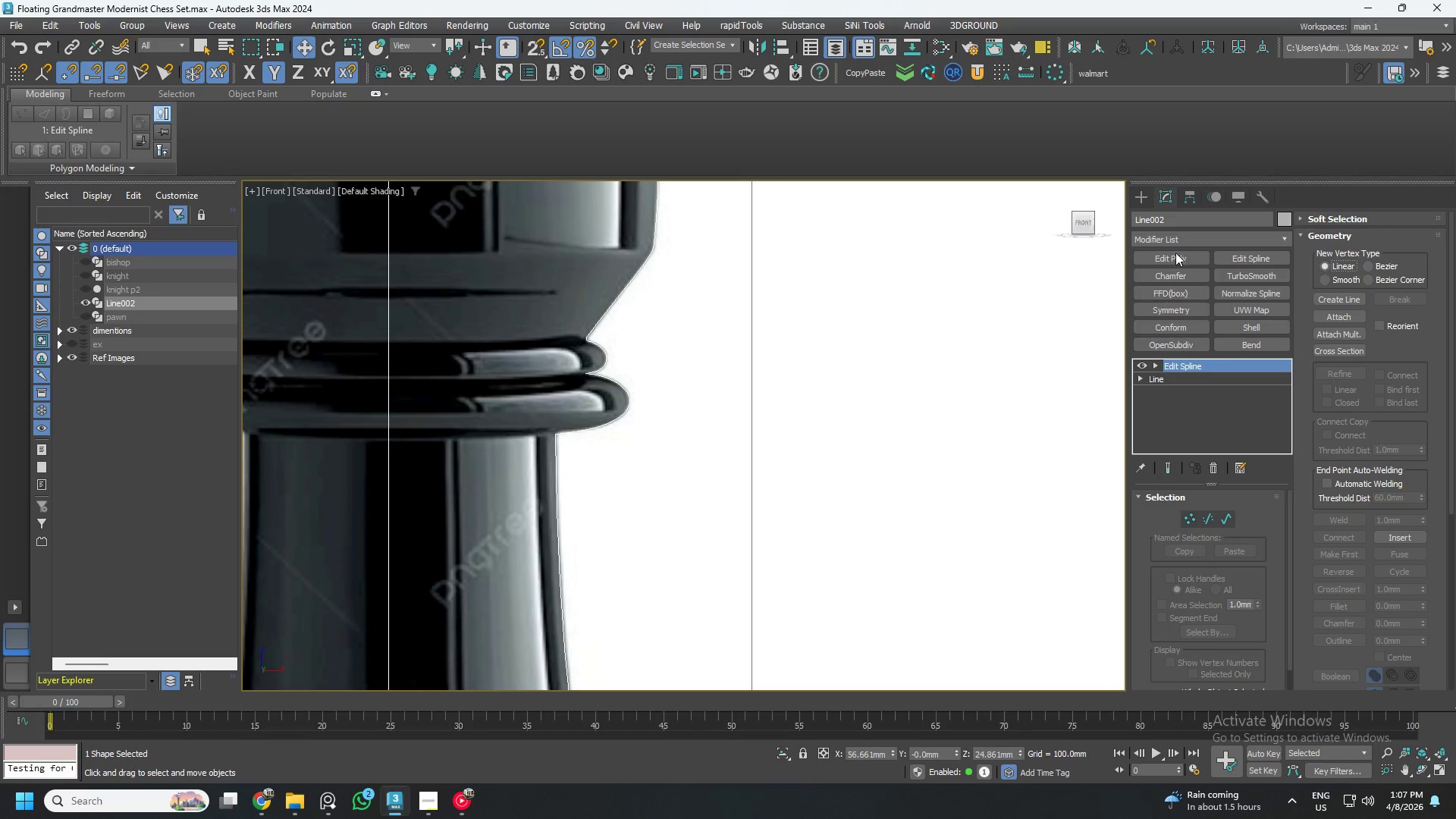 
left_click([1190, 237])
 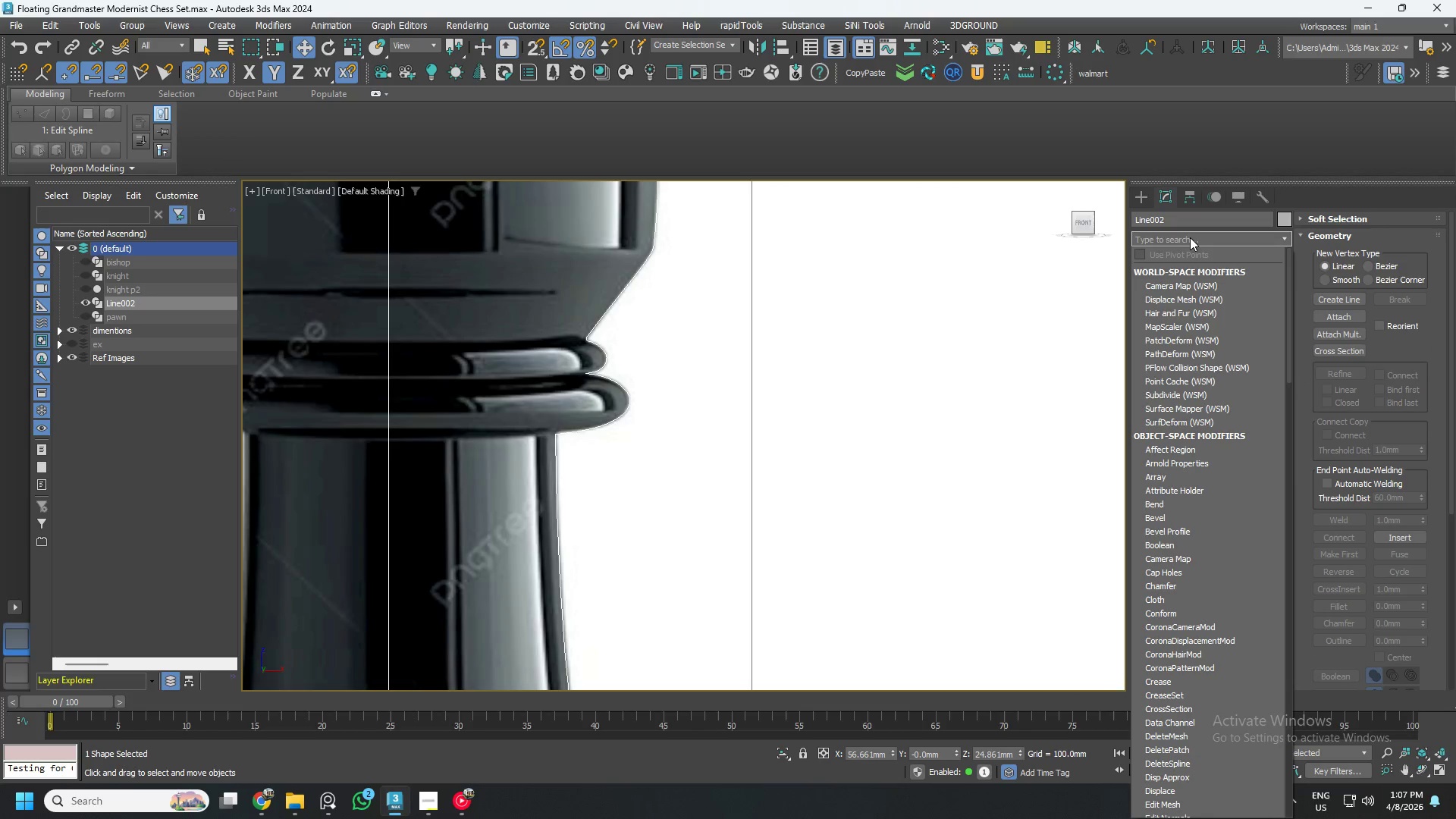 
type(la)
 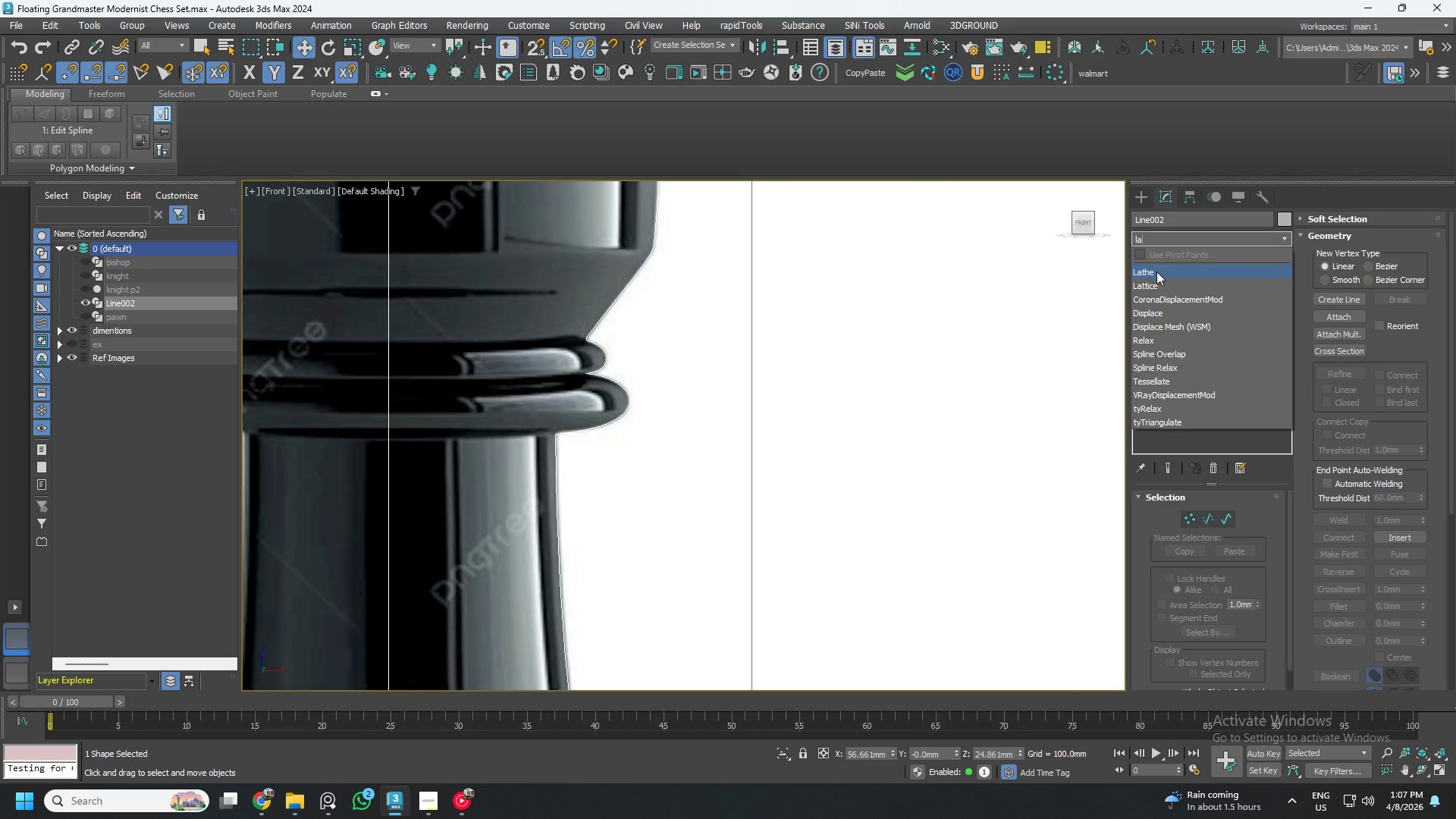 
left_click([1156, 271])
 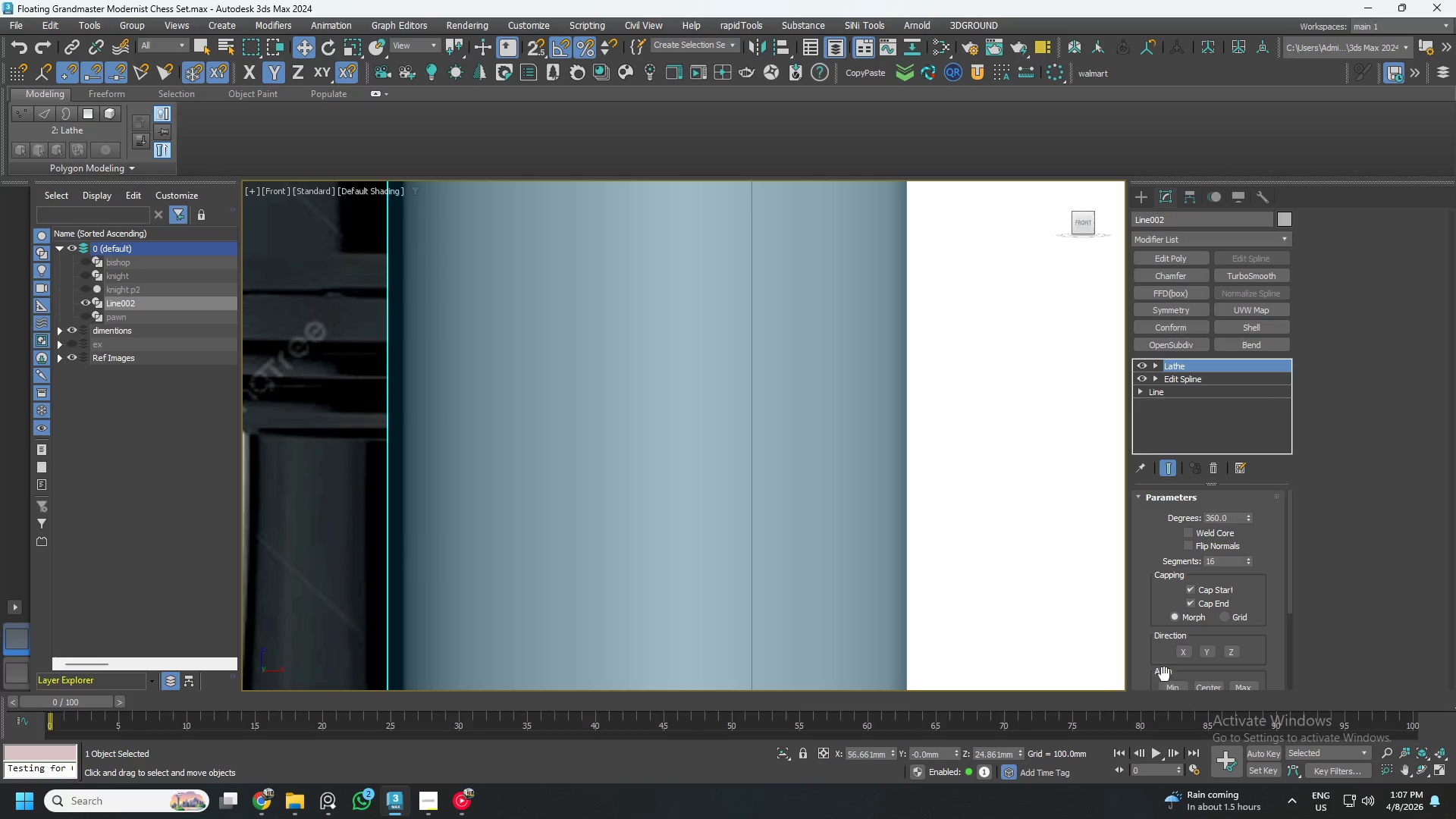 
left_click([1177, 683])
 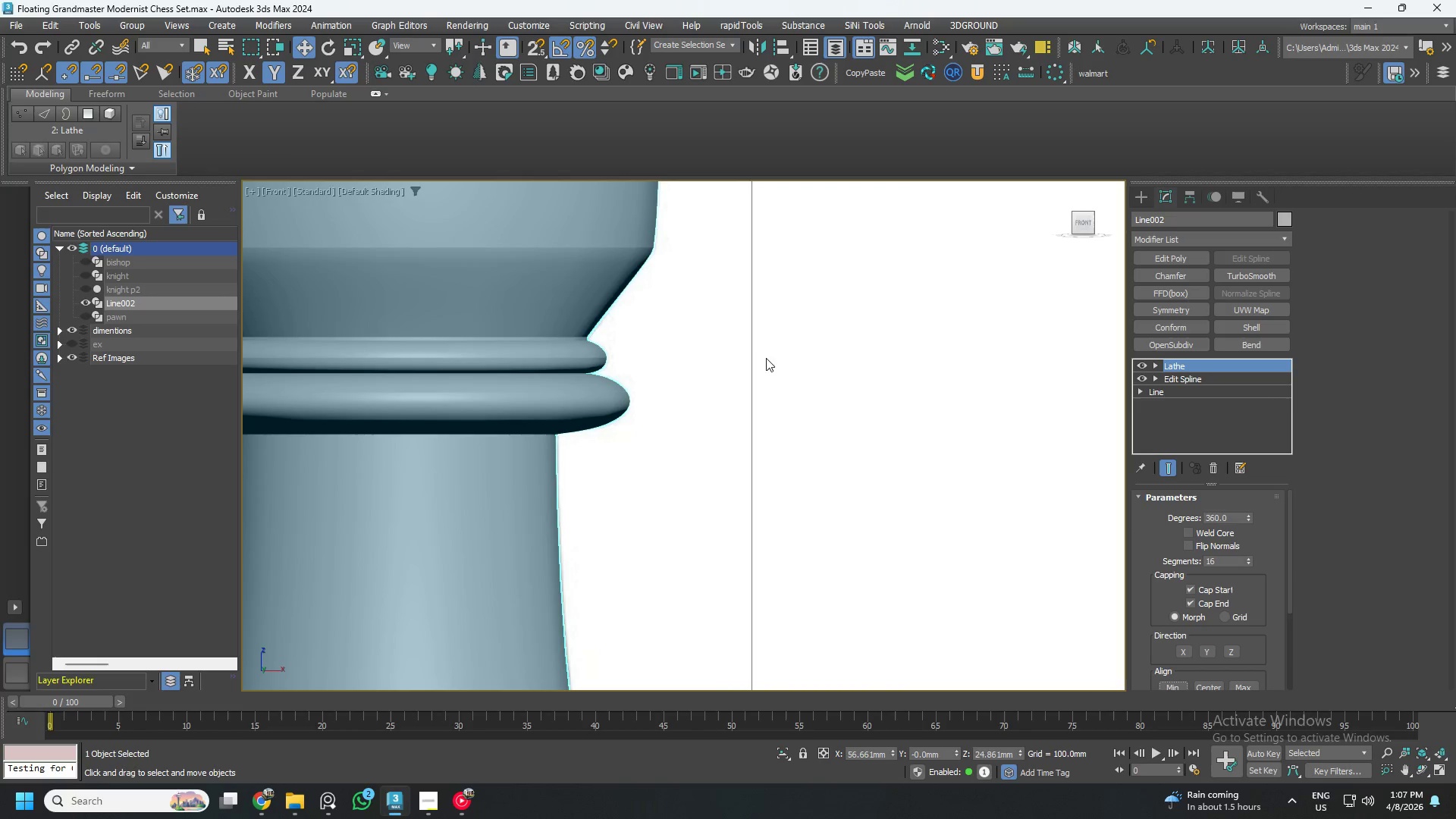 
scroll: coordinate [736, 327], scroll_direction: down, amount: 3.0
 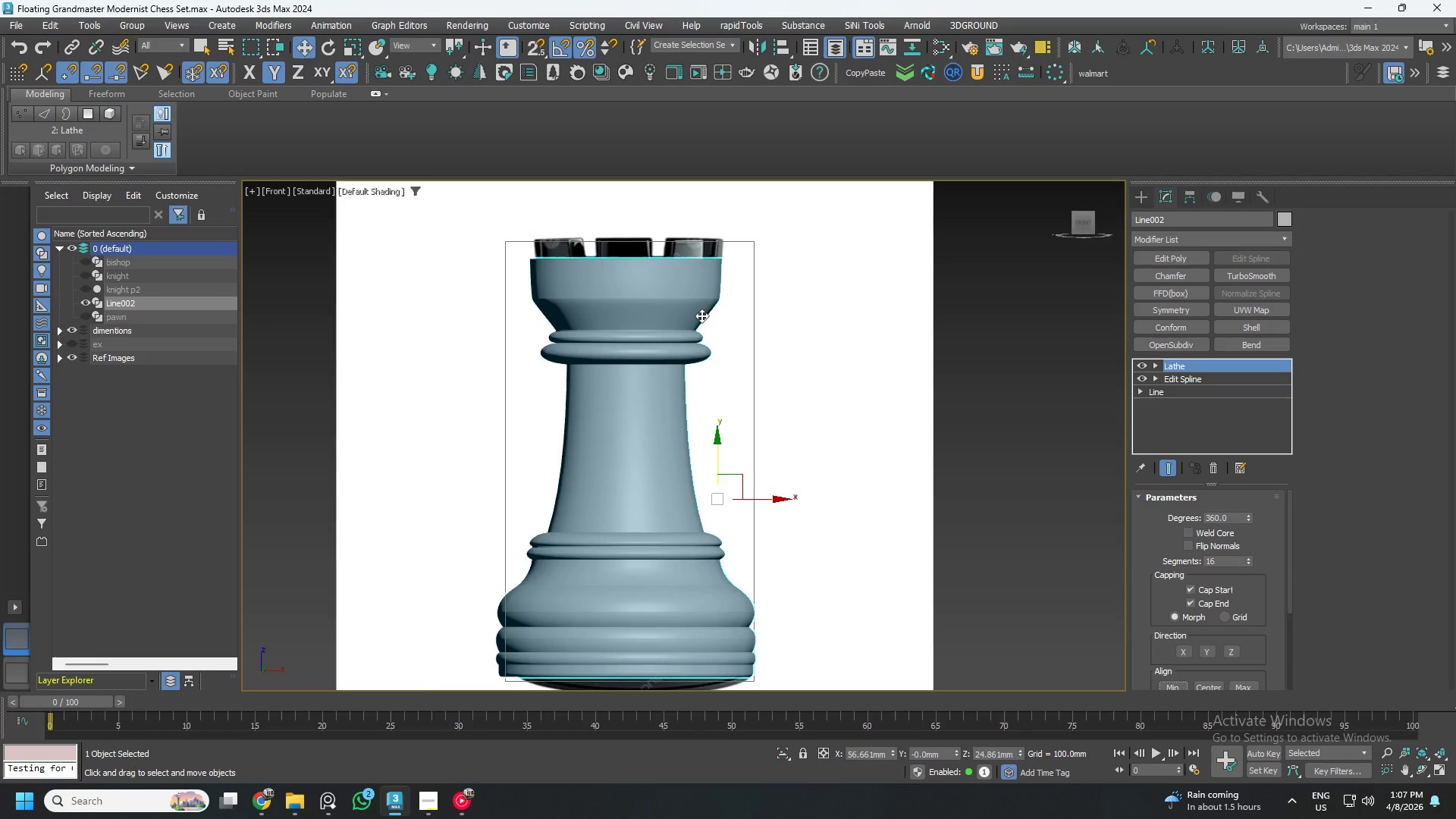 
key(Alt+AltLeft)
 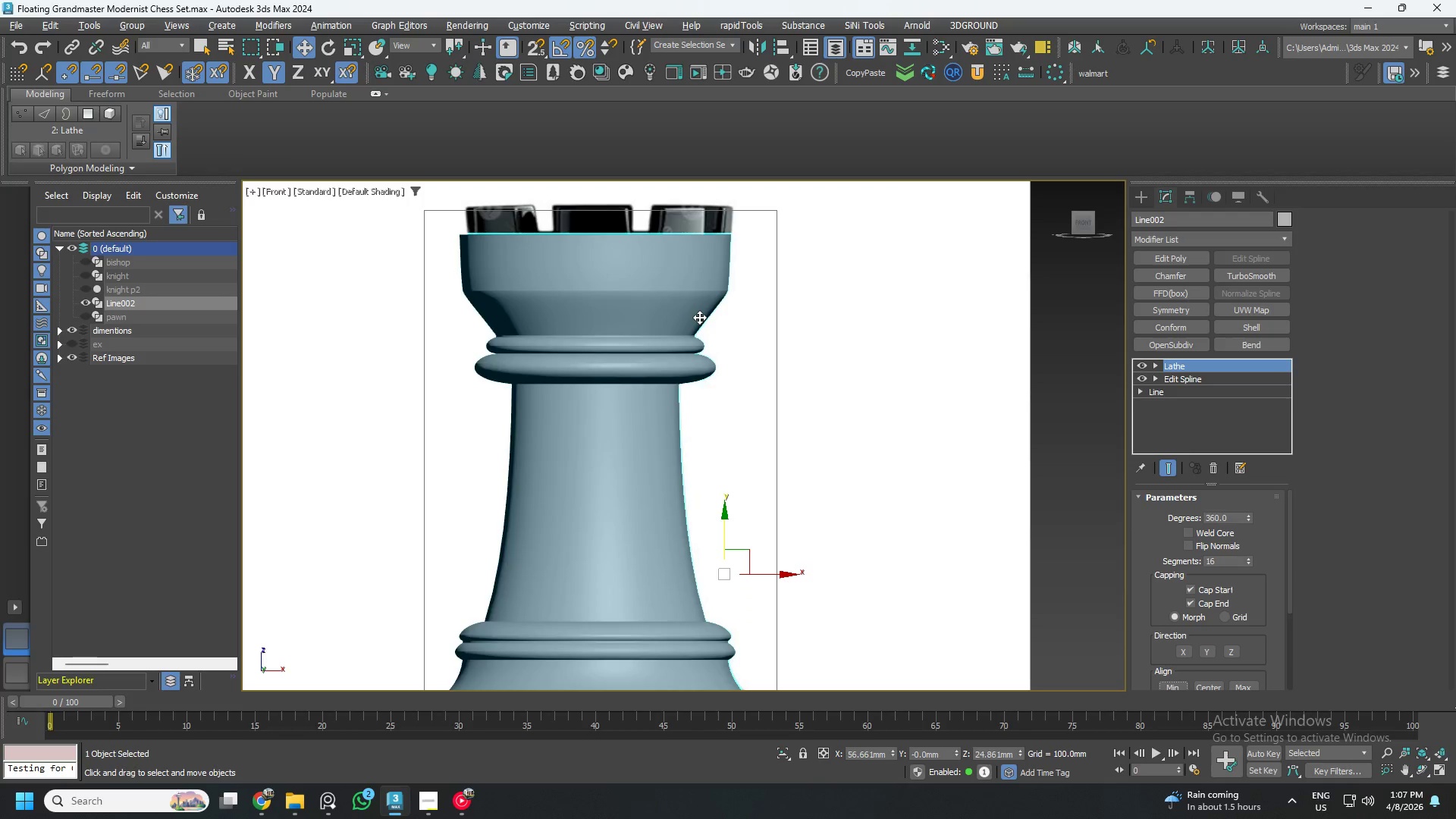 
key(Alt+X)
 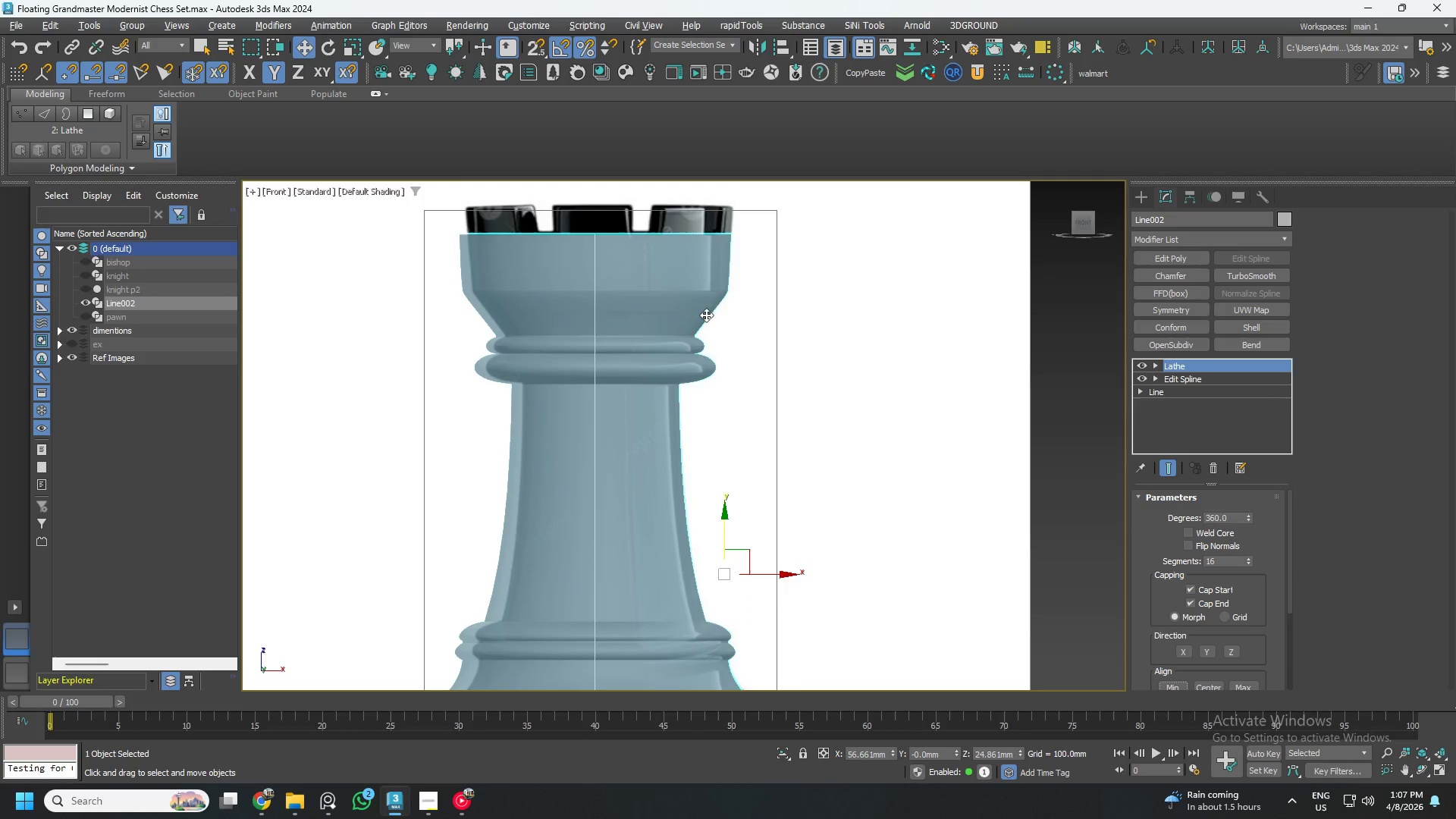 
scroll: coordinate [715, 312], scroll_direction: up, amount: 3.0
 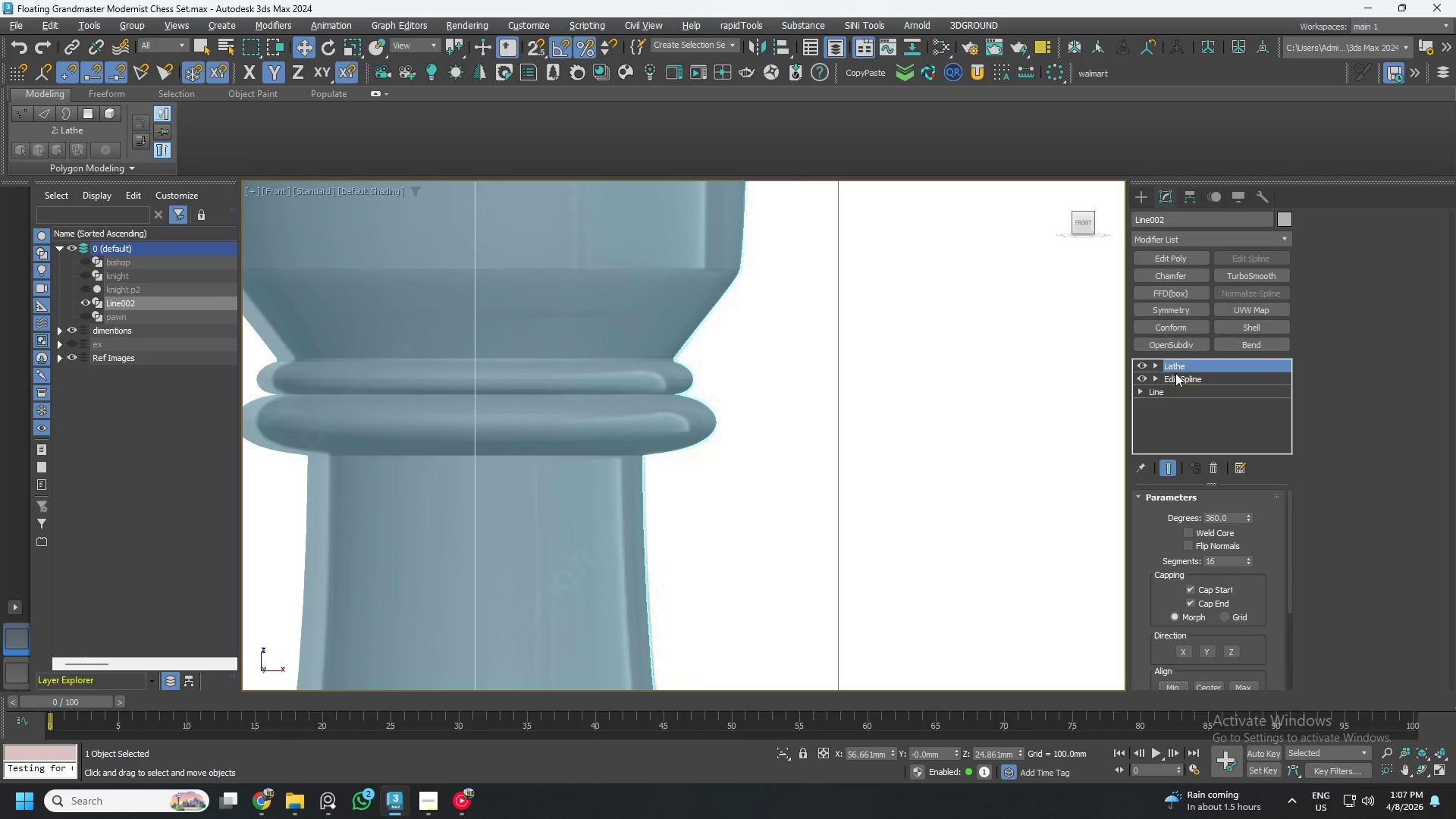 
left_click([1186, 379])
 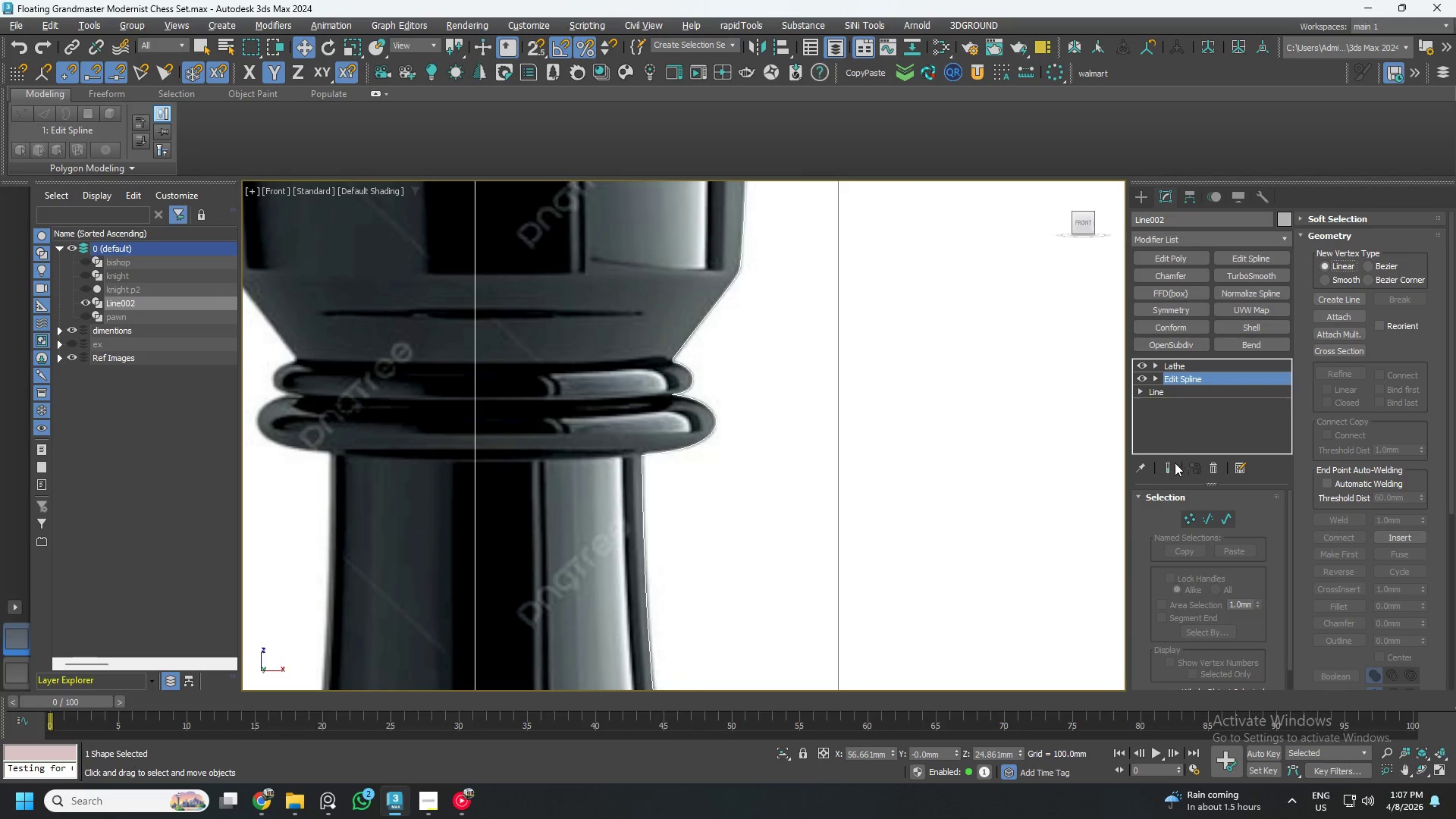 
left_click([1167, 466])
 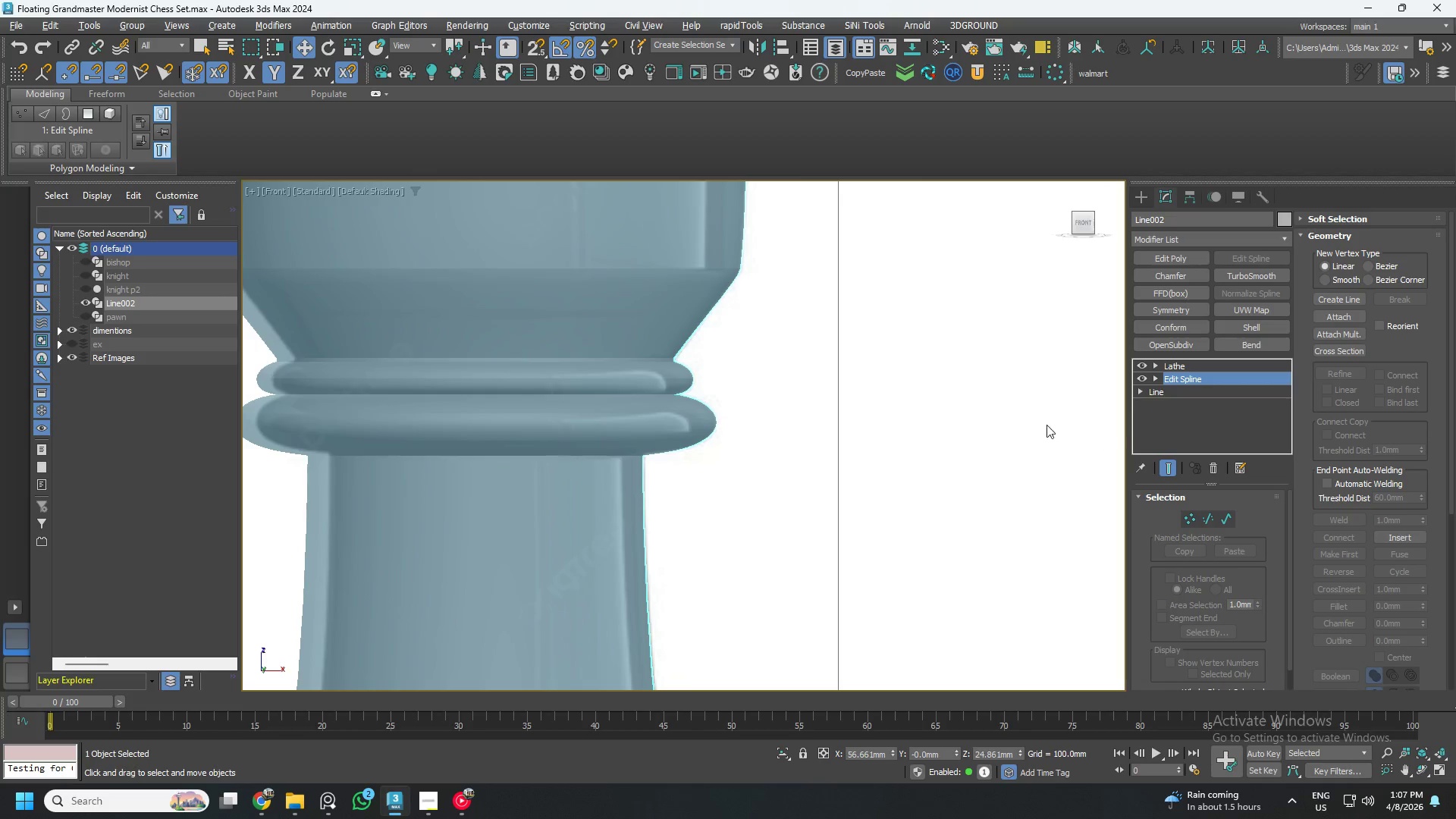 
key(1)
 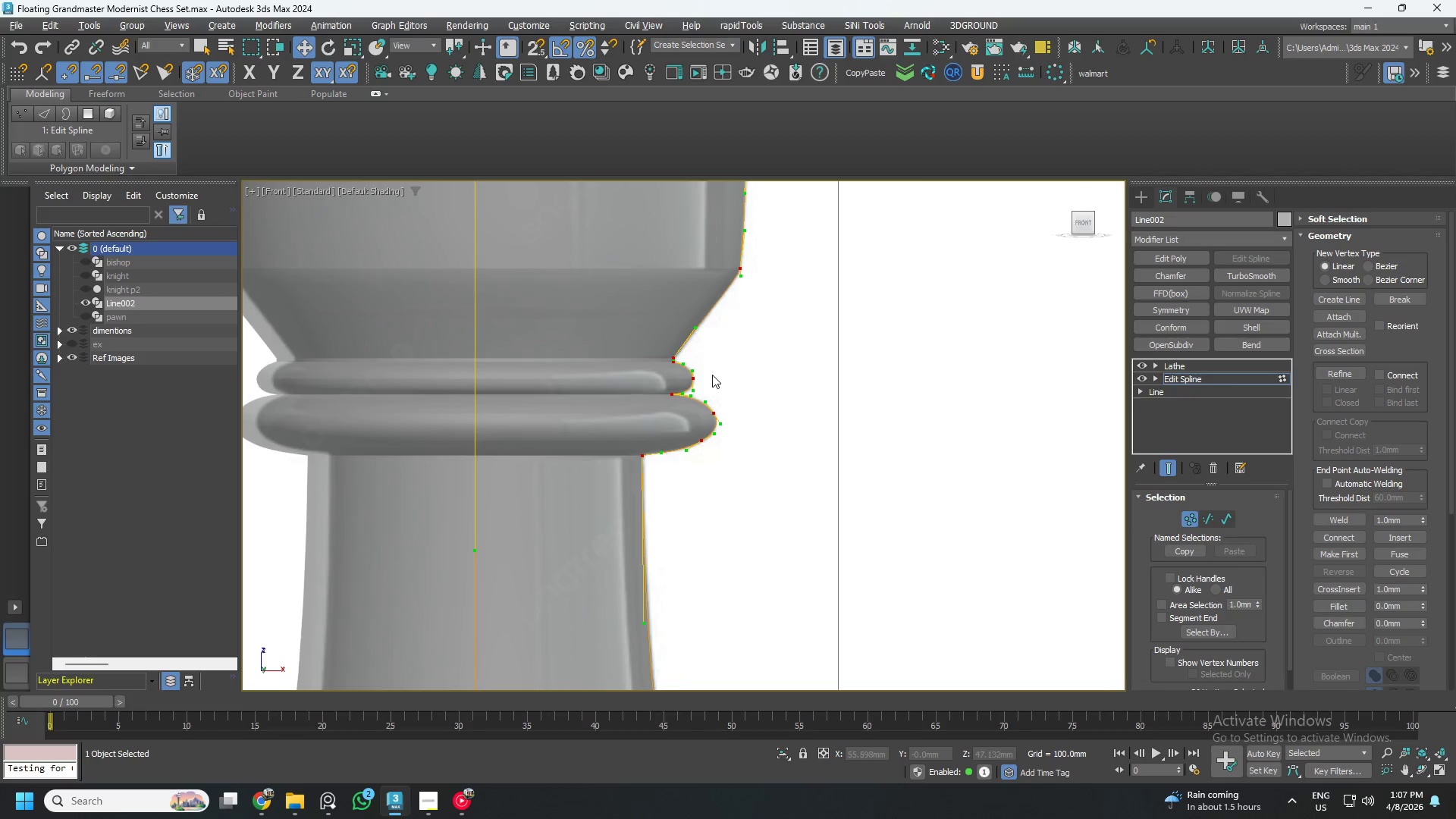 
scroll: coordinate [606, 394], scroll_direction: down, amount: 3.0
 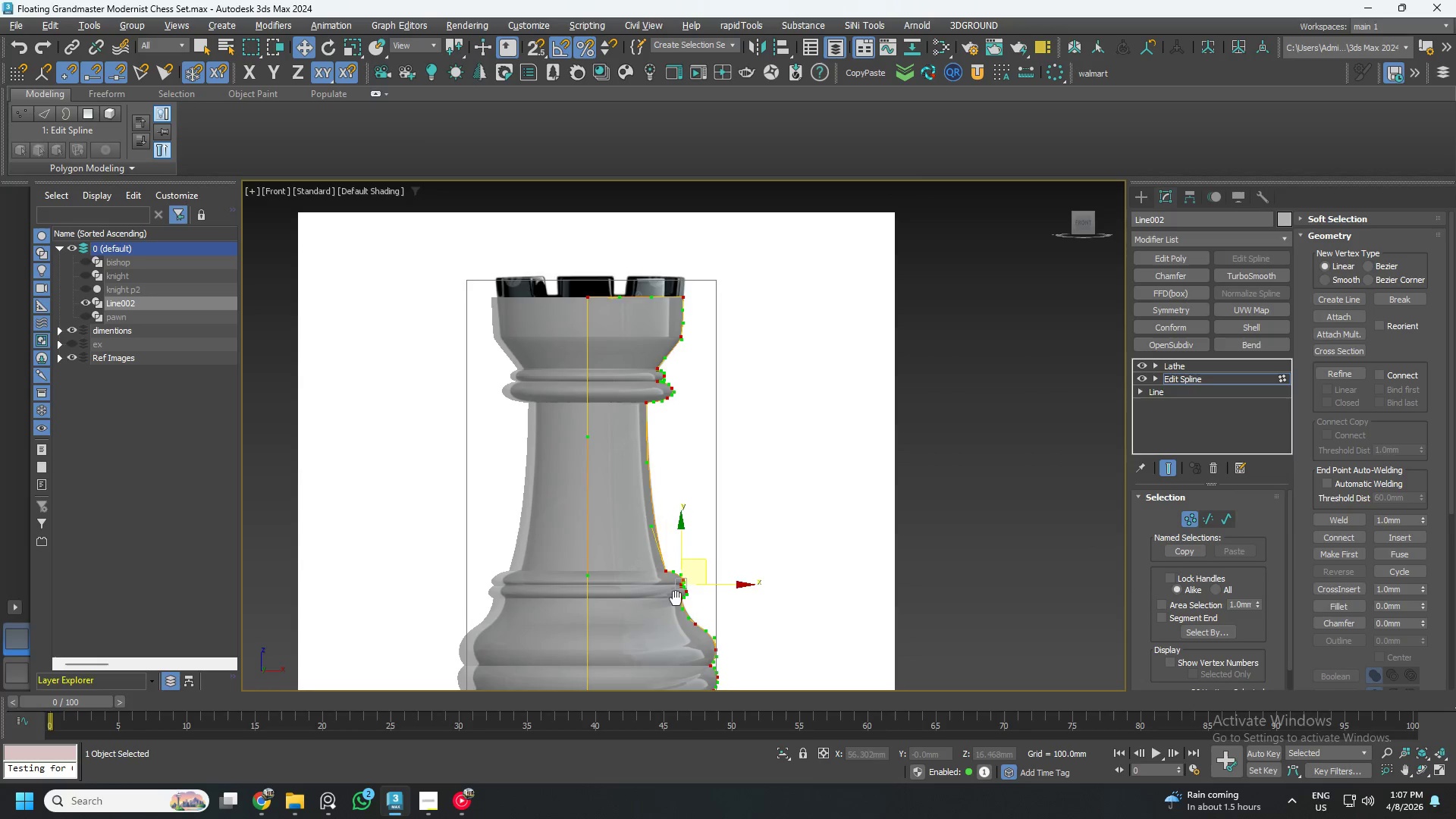 
scroll: coordinate [758, 235], scroll_direction: up, amount: 7.0
 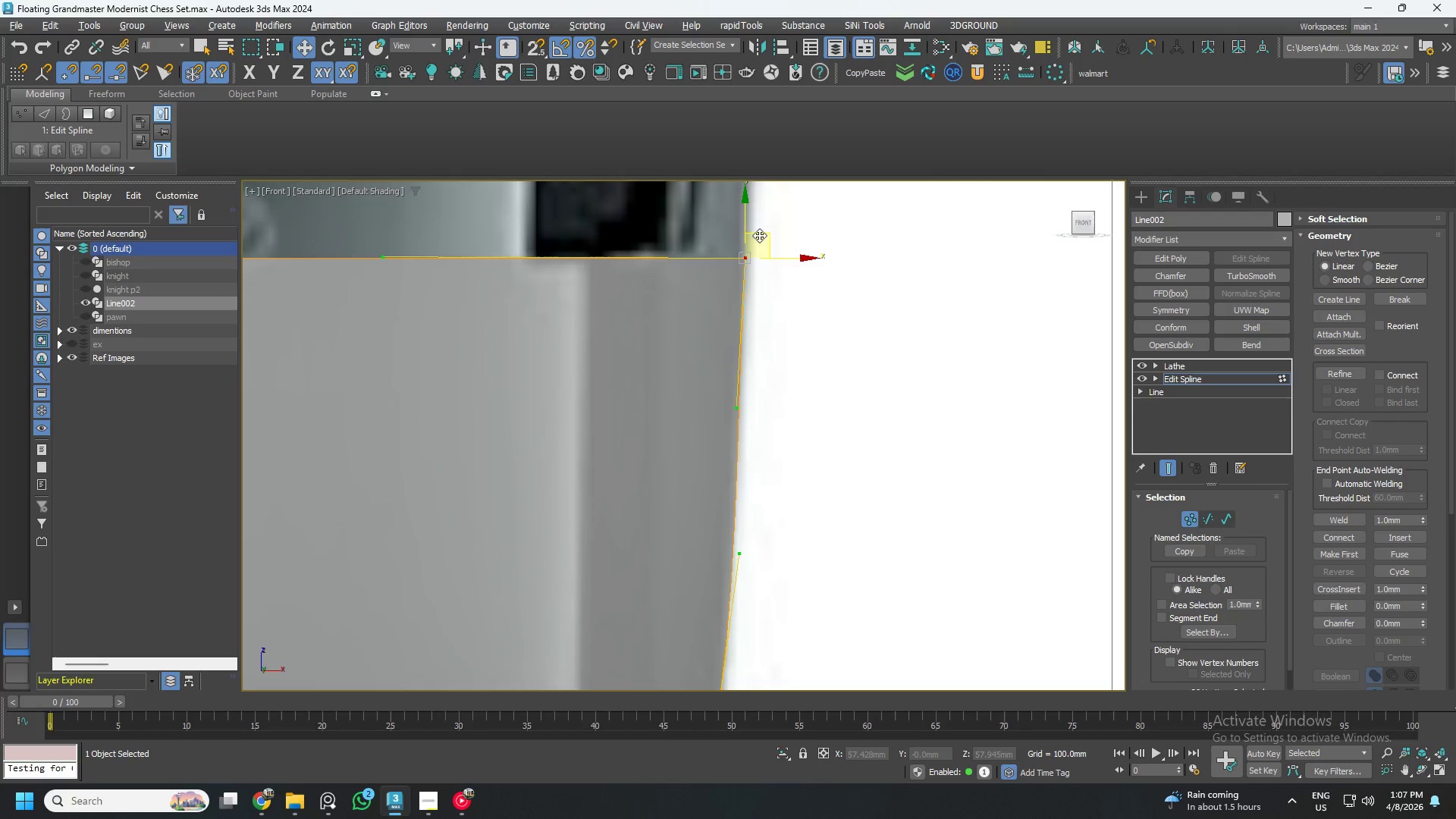 
scroll: coordinate [743, 268], scroll_direction: down, amount: 4.0
 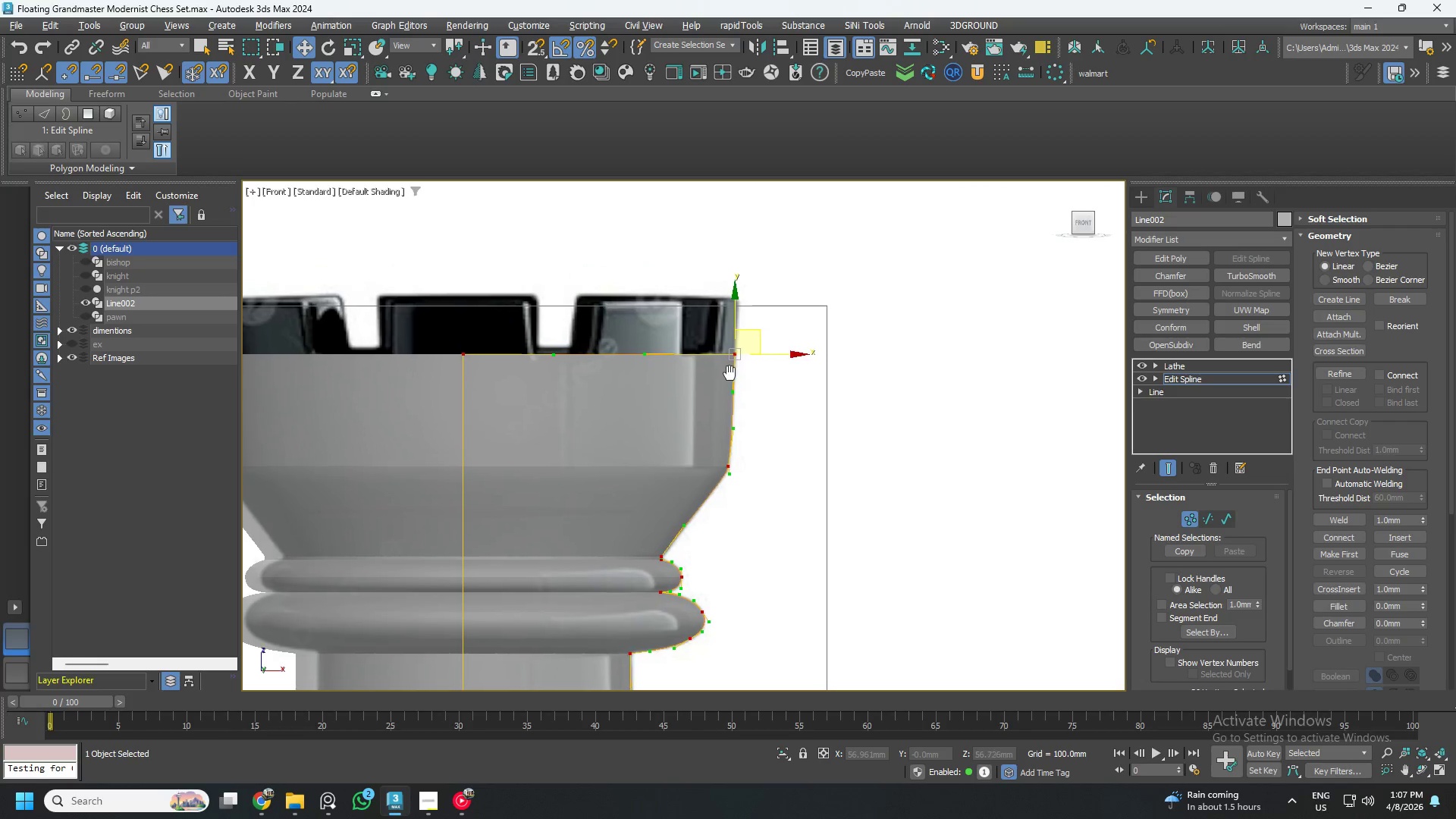 
scroll: coordinate [730, 358], scroll_direction: up, amount: 5.0
 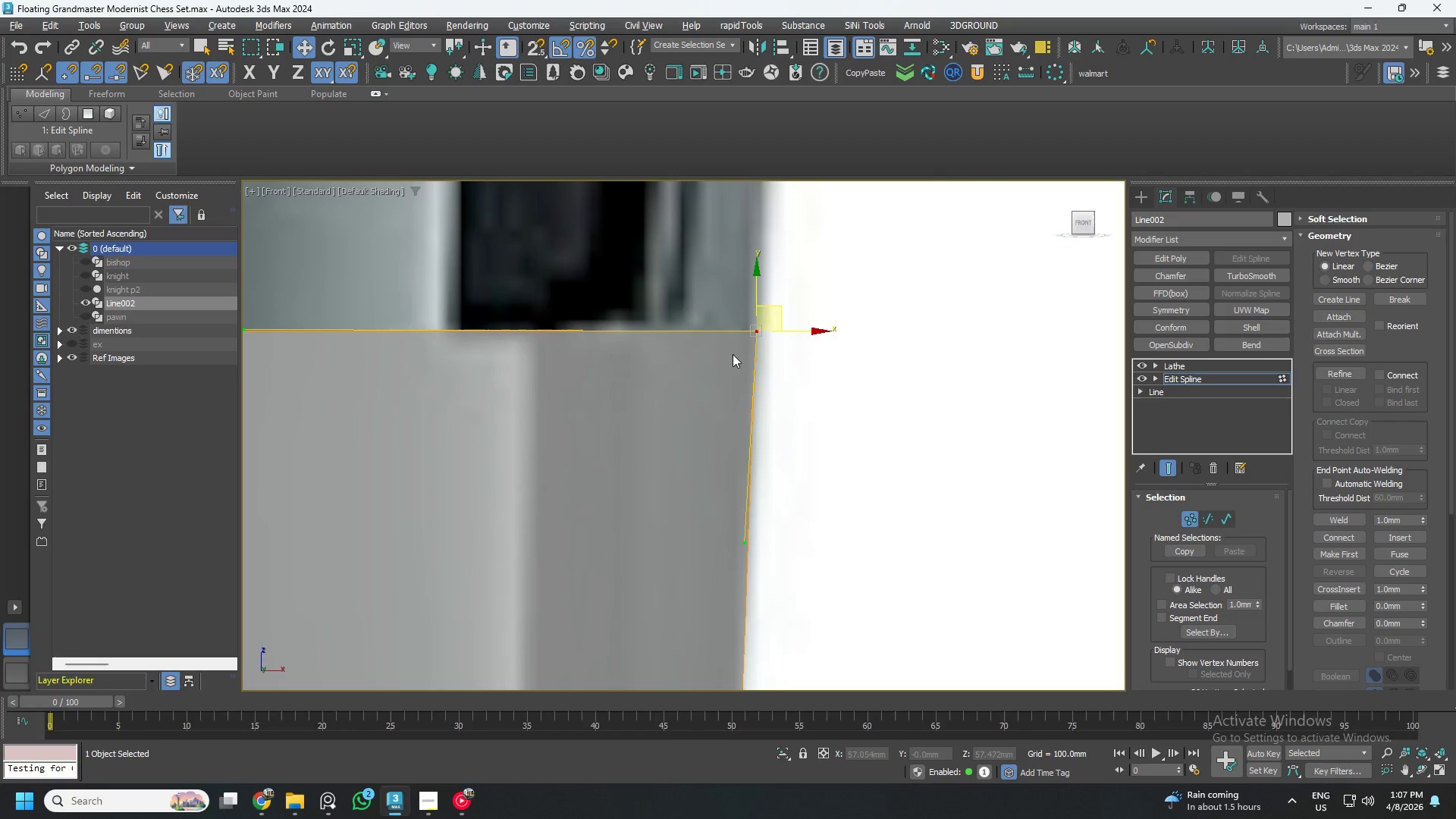 
scroll: coordinate [733, 354], scroll_direction: down, amount: 3.0
 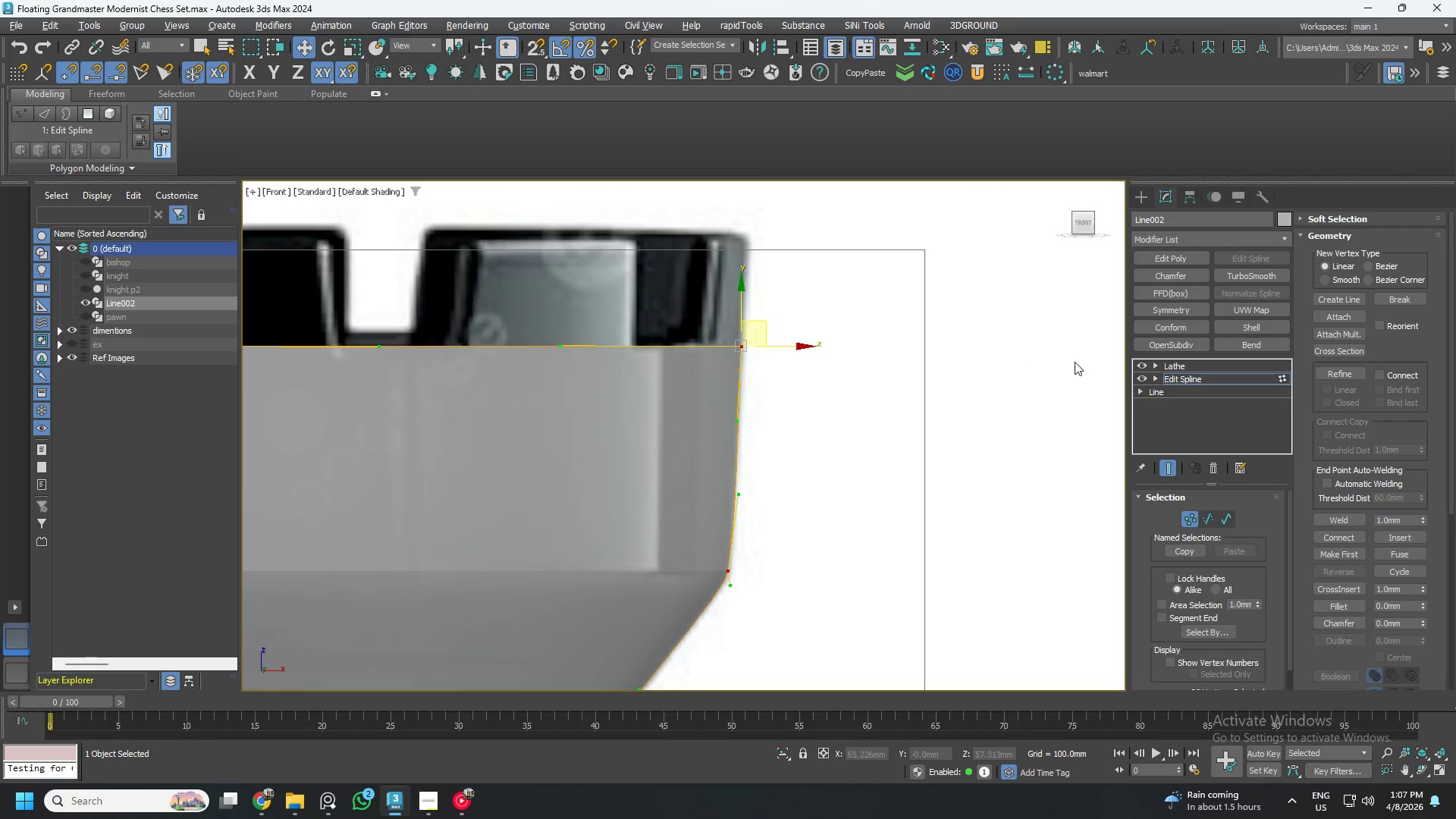 
key(F4)
 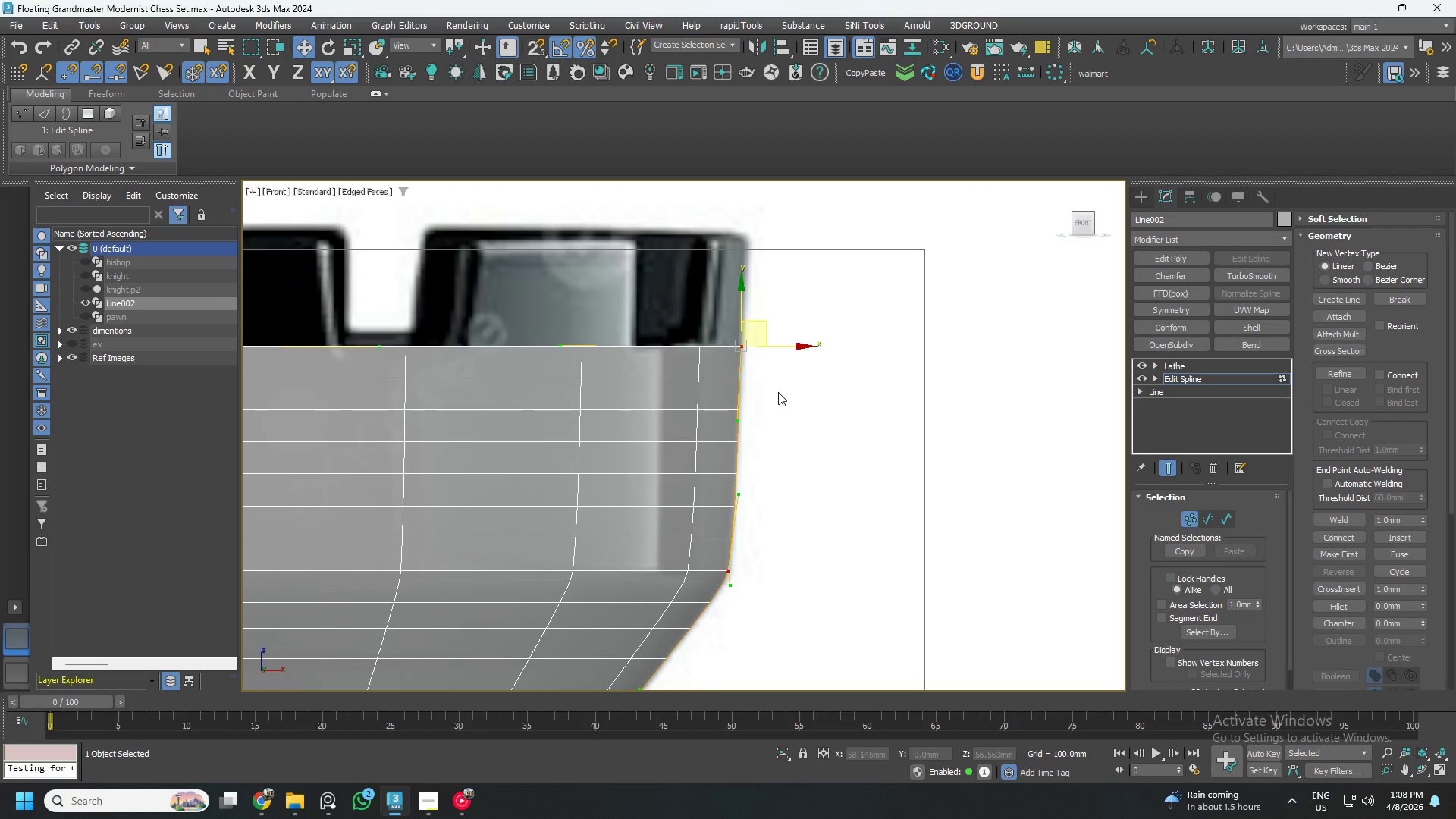 
scroll: coordinate [686, 370], scroll_direction: down, amount: 4.0
 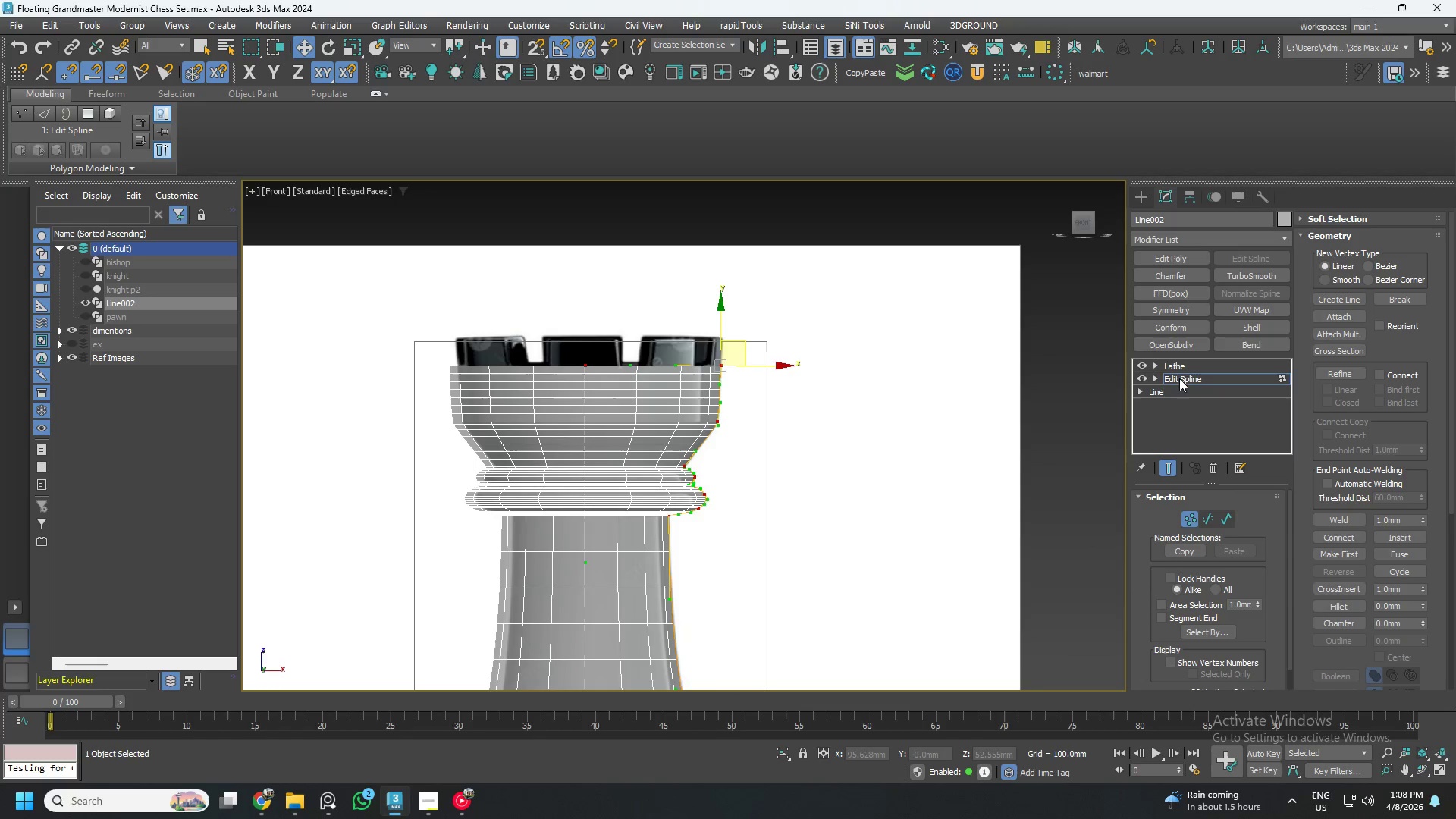 
left_click([1189, 369])
 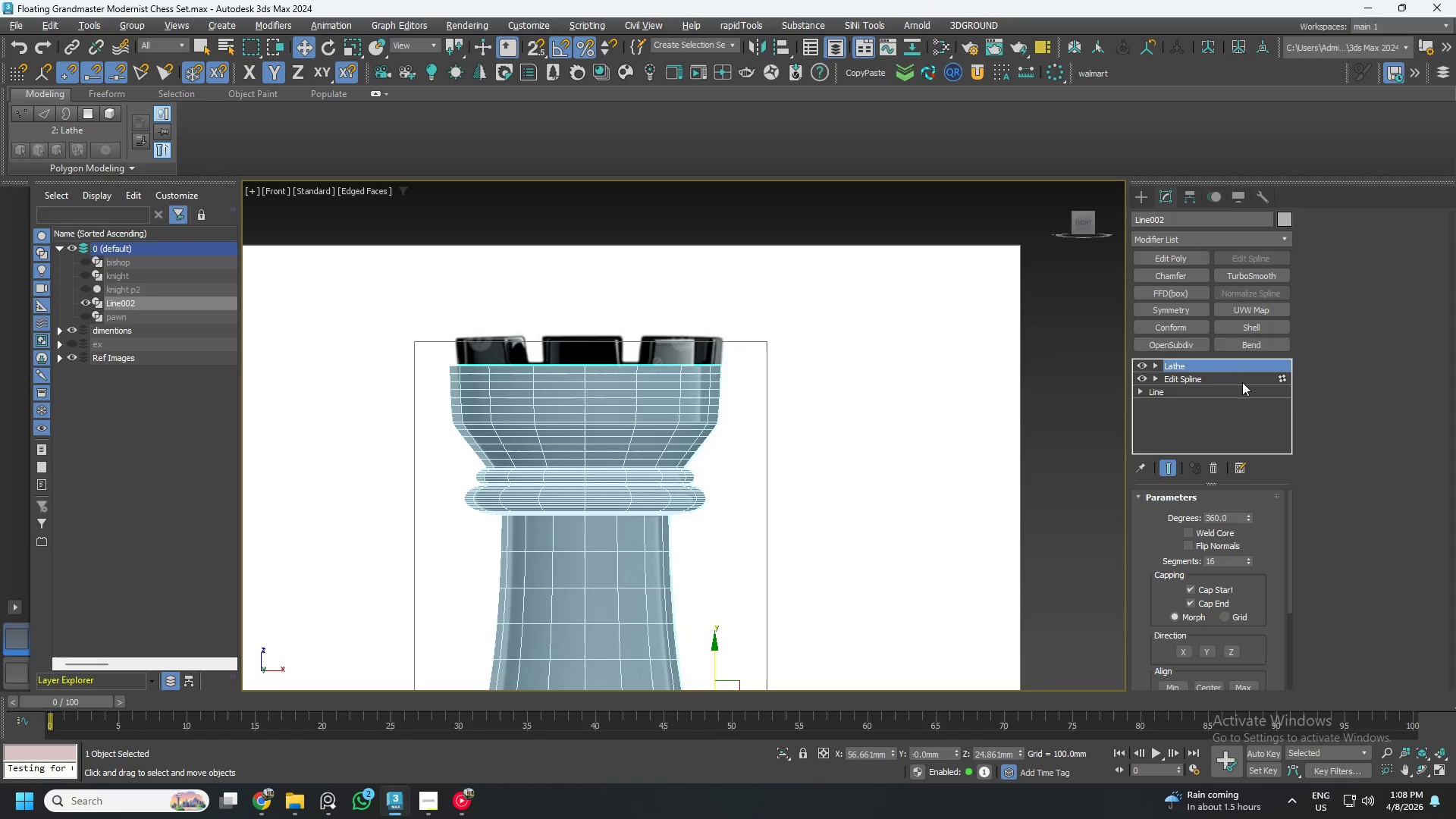 
left_click([1241, 384])
 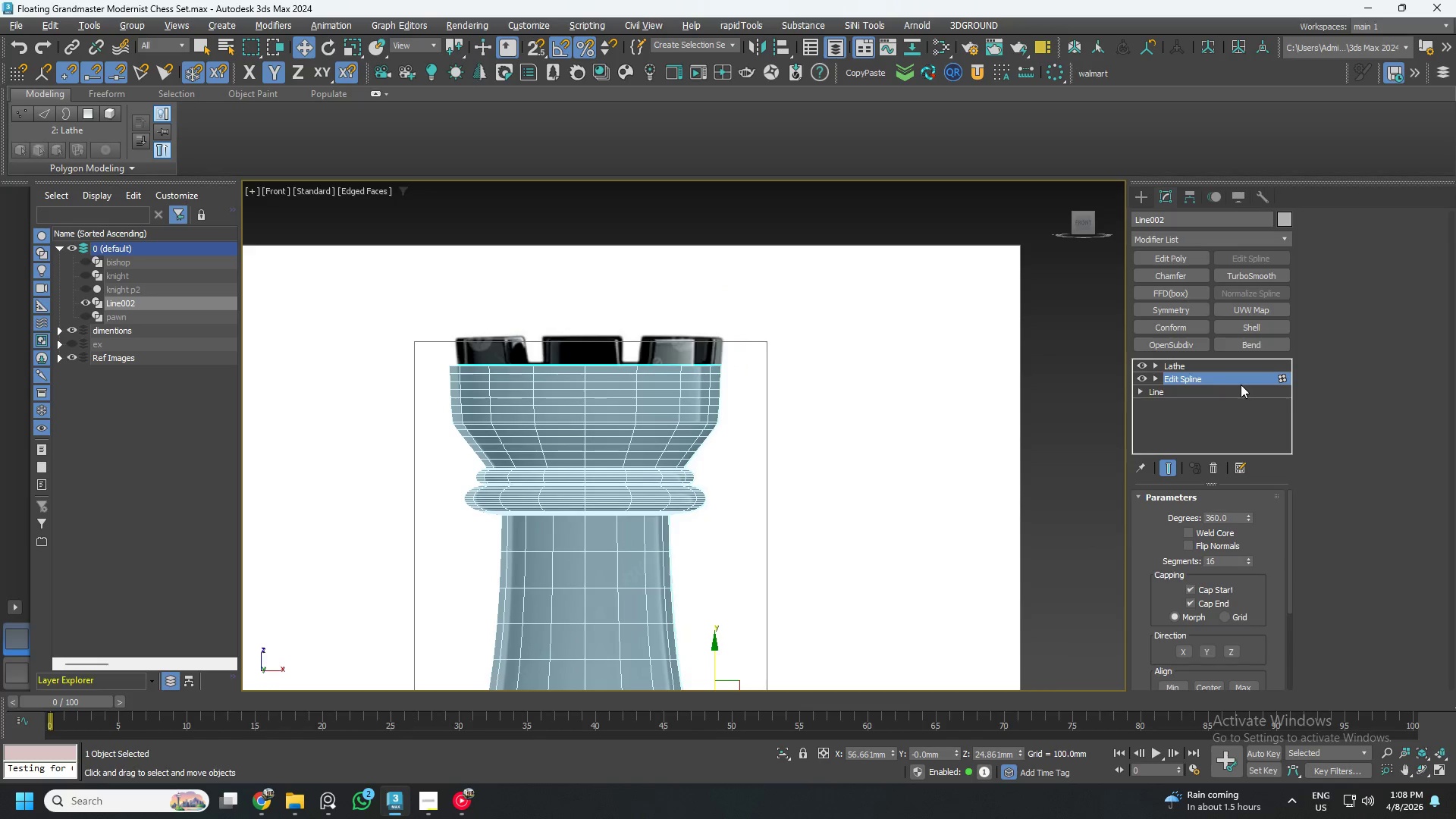 
key(1)
 